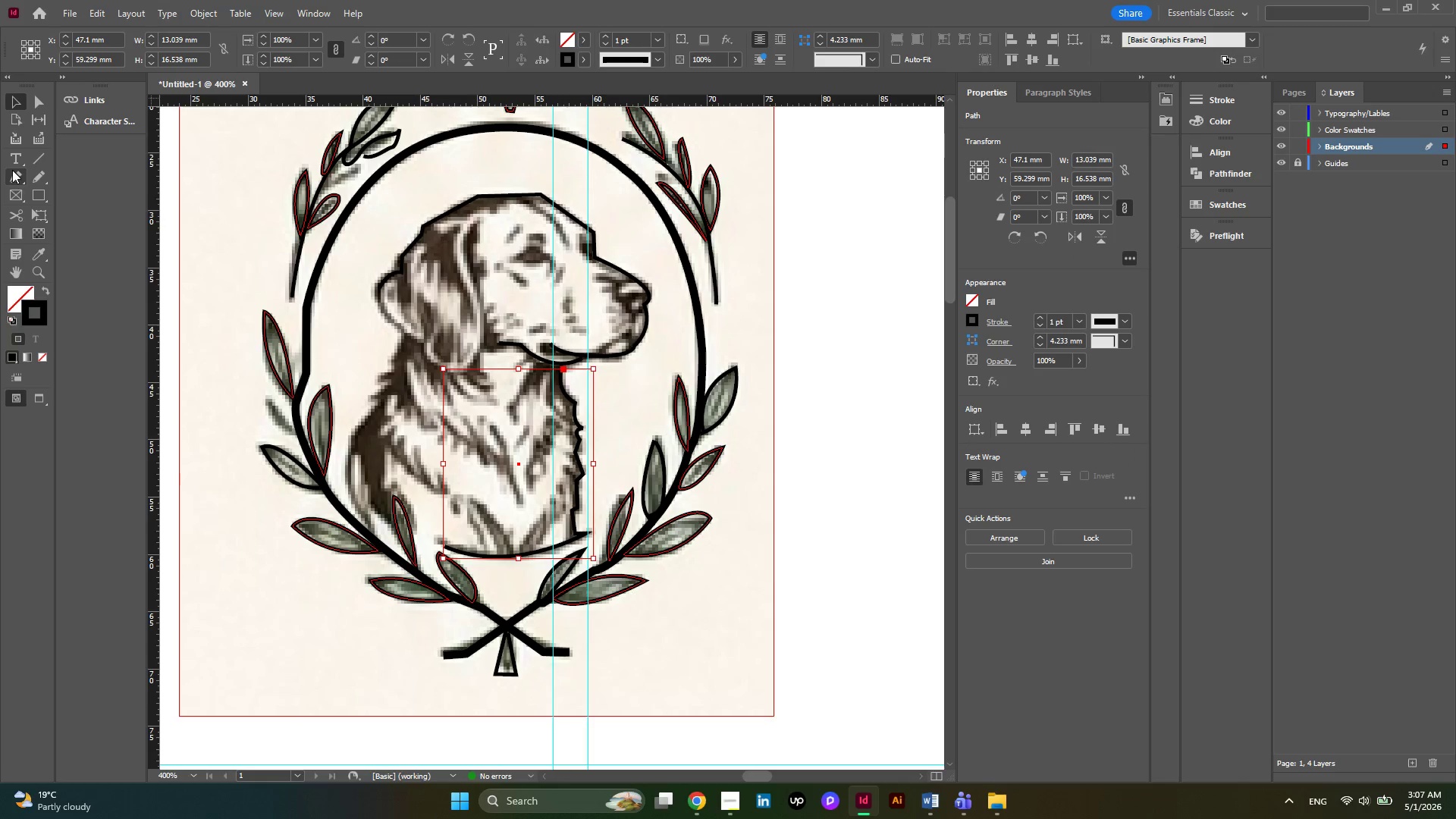 
left_click([13, 170])
 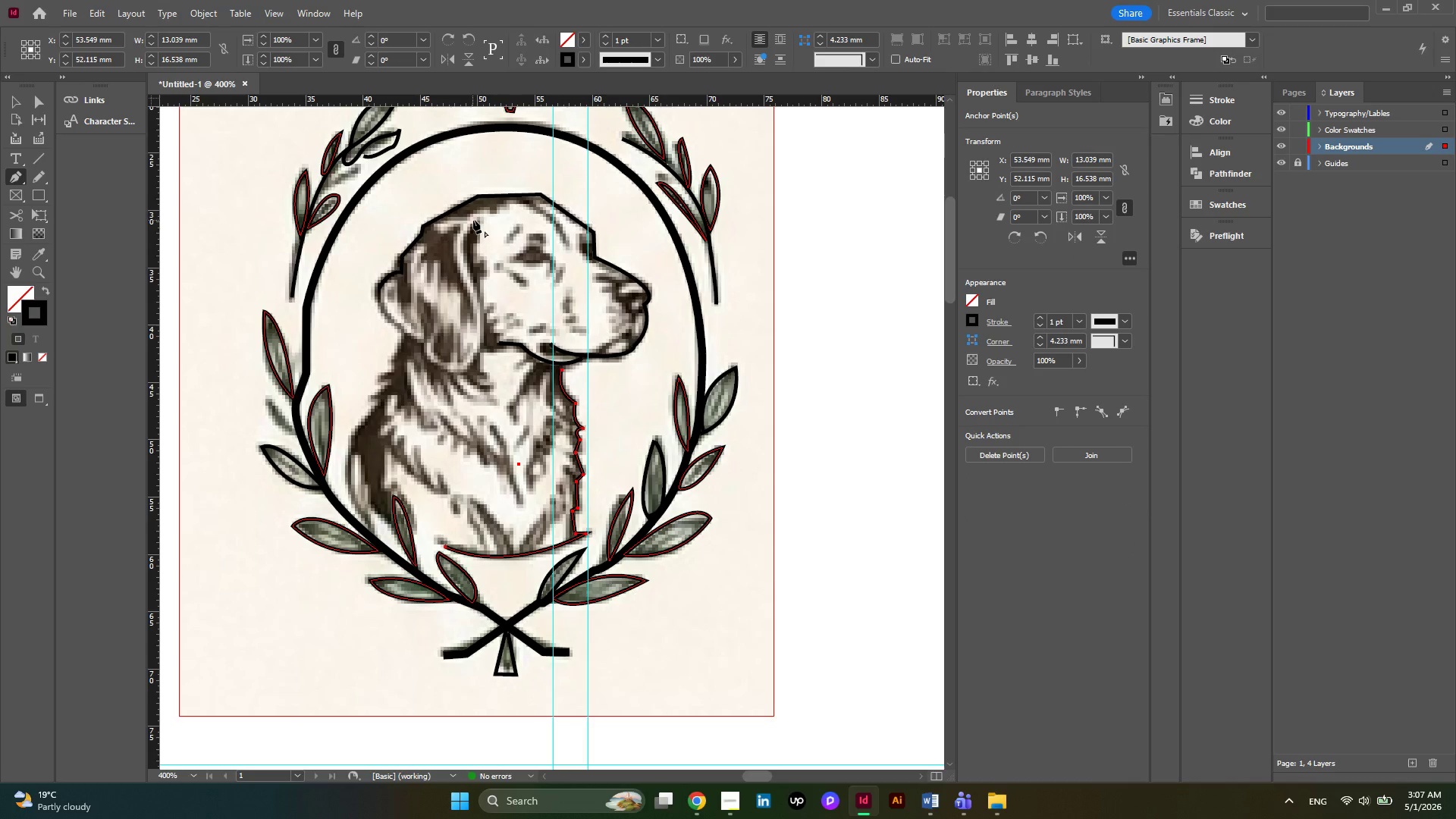 
left_click([477, 219])
 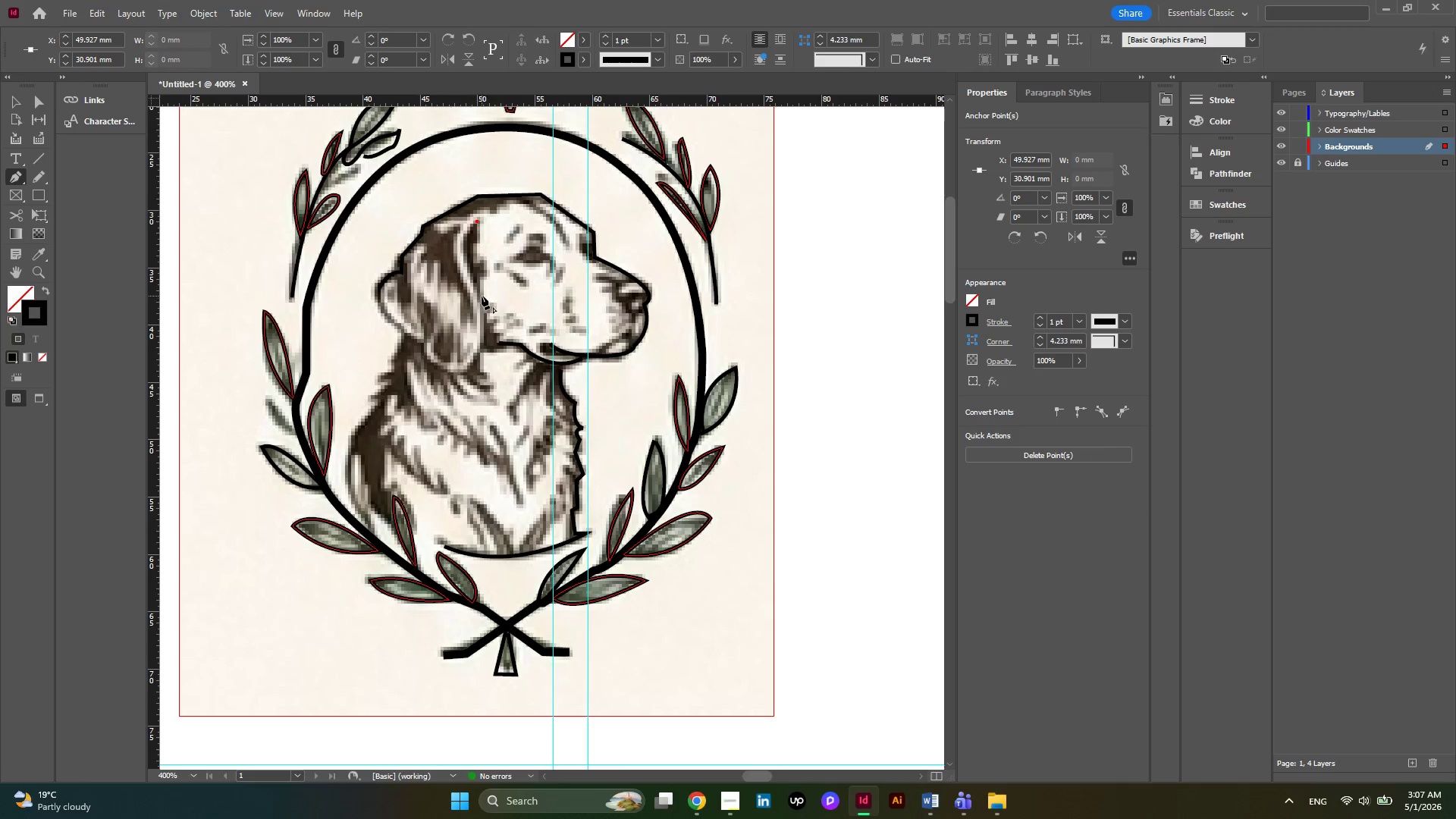 
left_click_drag(start_coordinate=[480, 293], to_coordinate=[502, 337])
 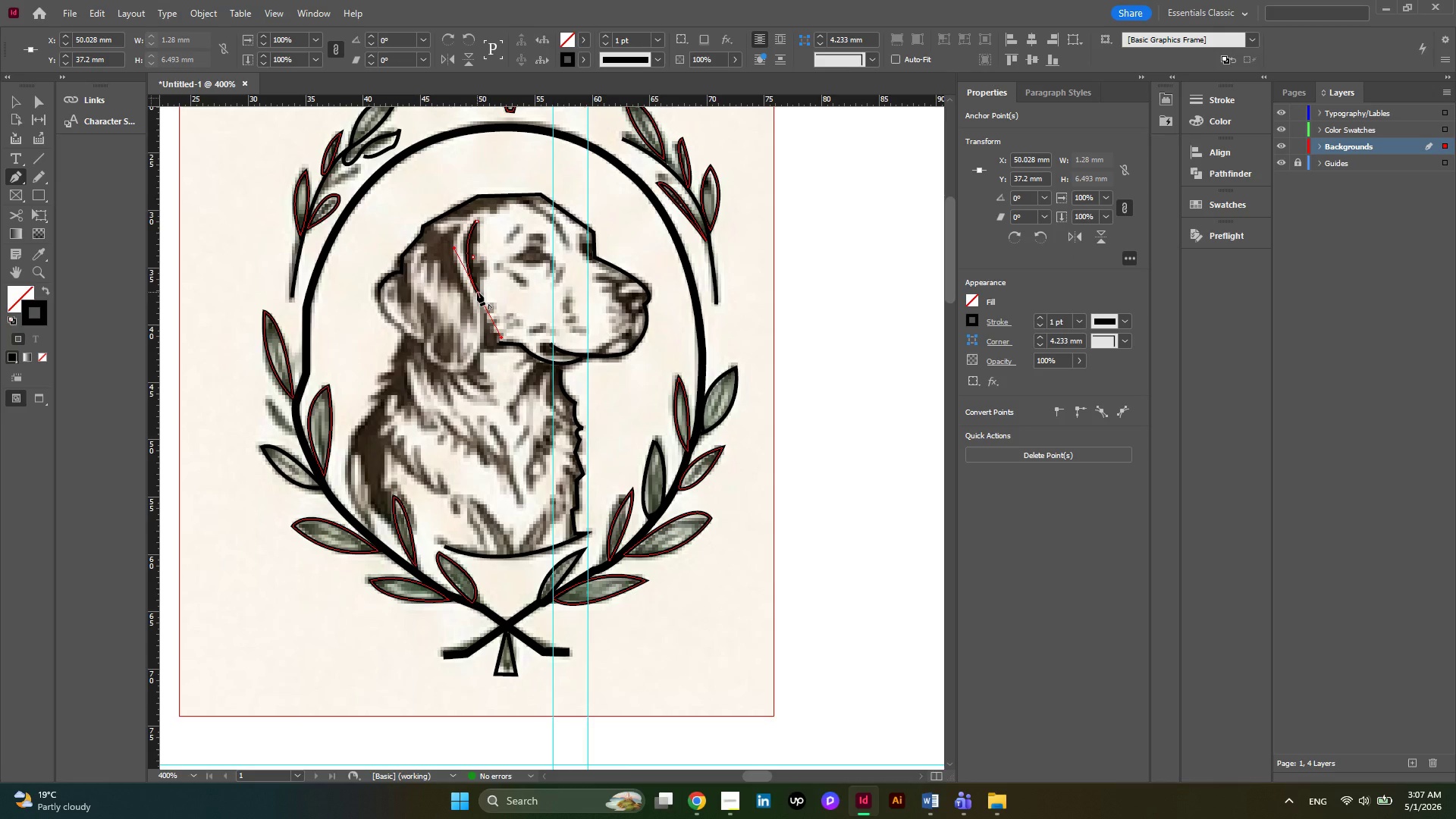 
left_click([477, 293])
 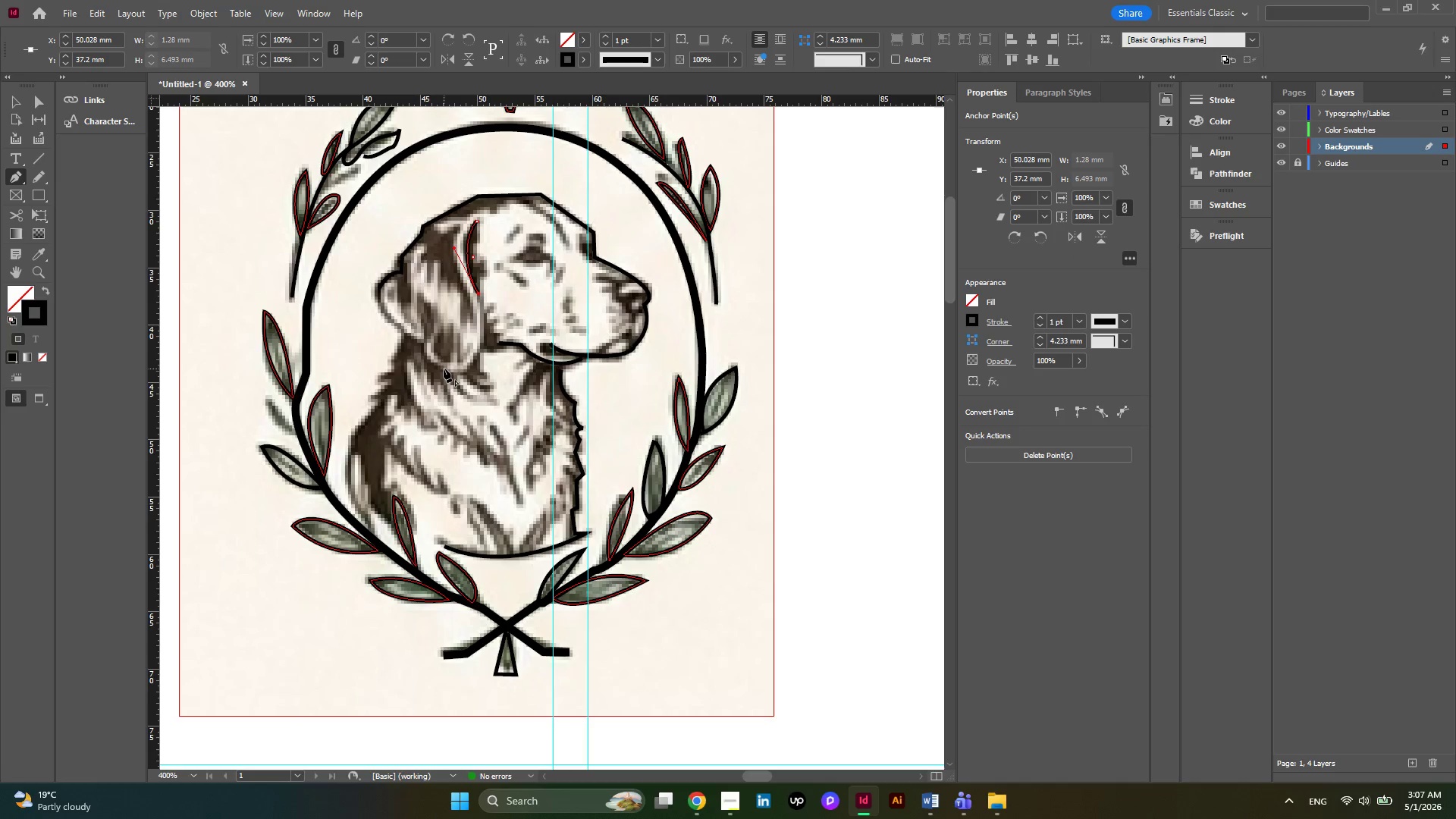 
left_click_drag(start_coordinate=[444, 369], to_coordinate=[388, 366])
 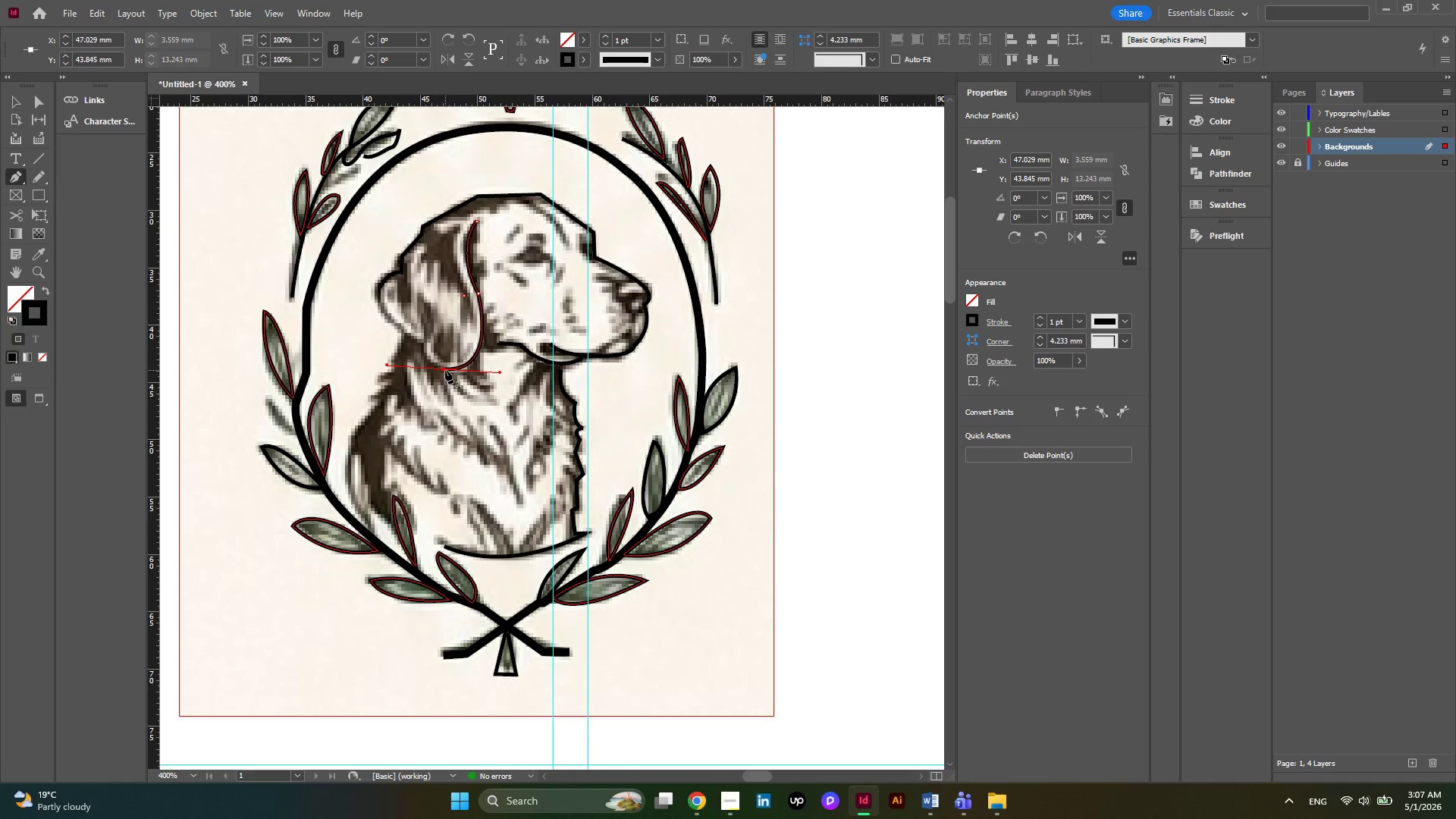 
left_click([445, 370])
 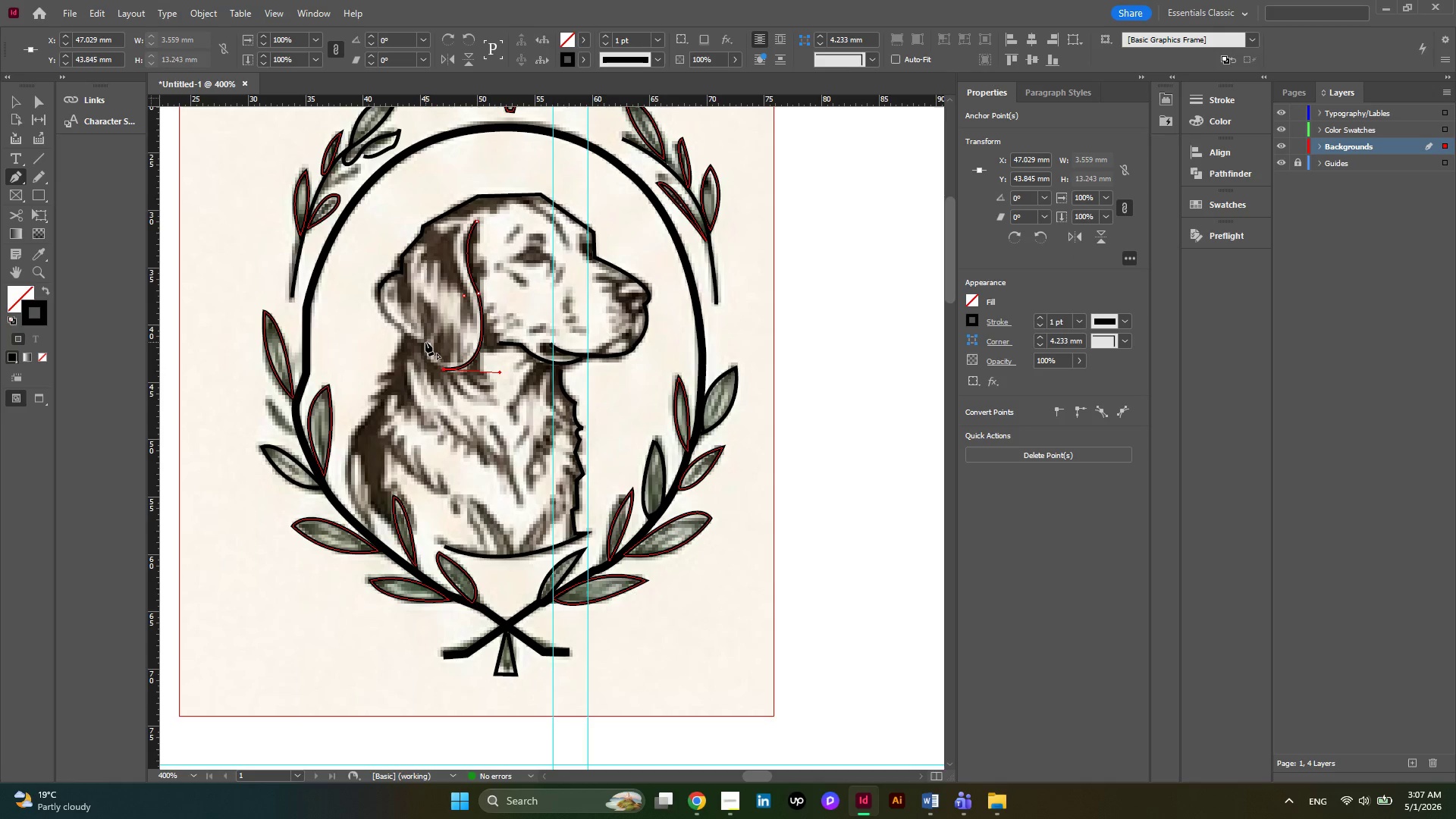 
left_click_drag(start_coordinate=[425, 342], to_coordinate=[438, 315])
 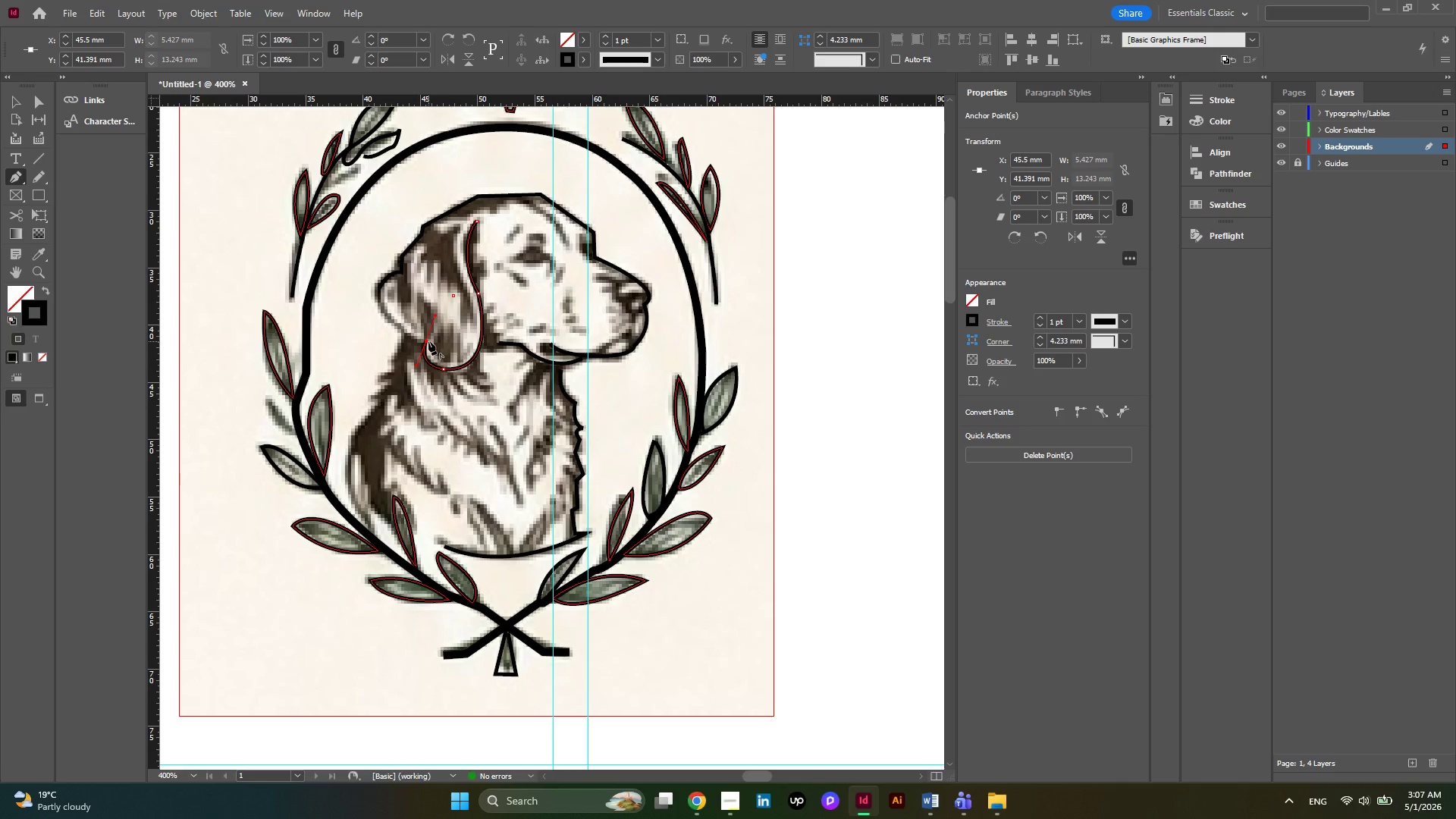 
left_click([425, 341])
 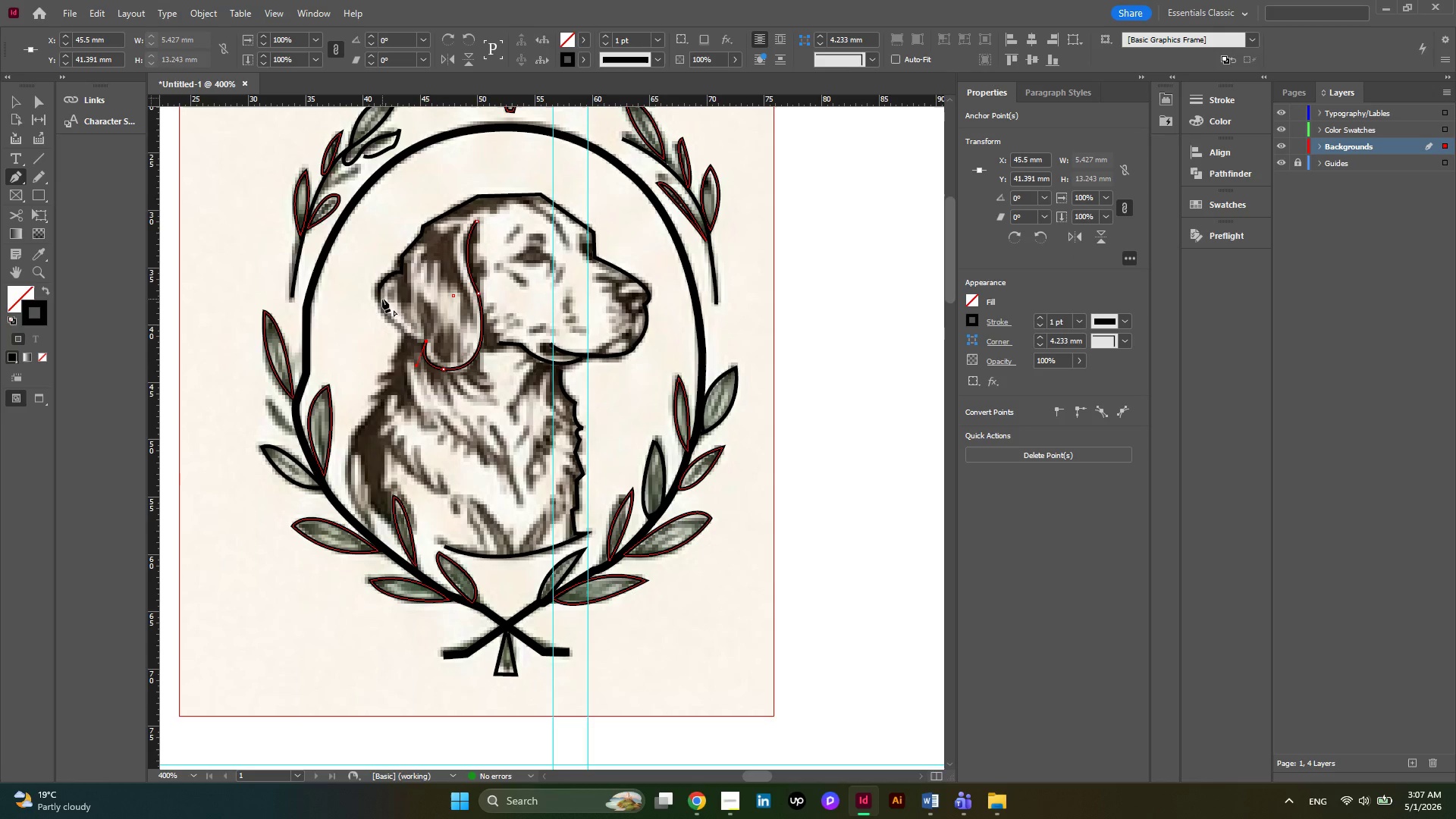 
left_click_drag(start_coordinate=[382, 299], to_coordinate=[380, 260])
 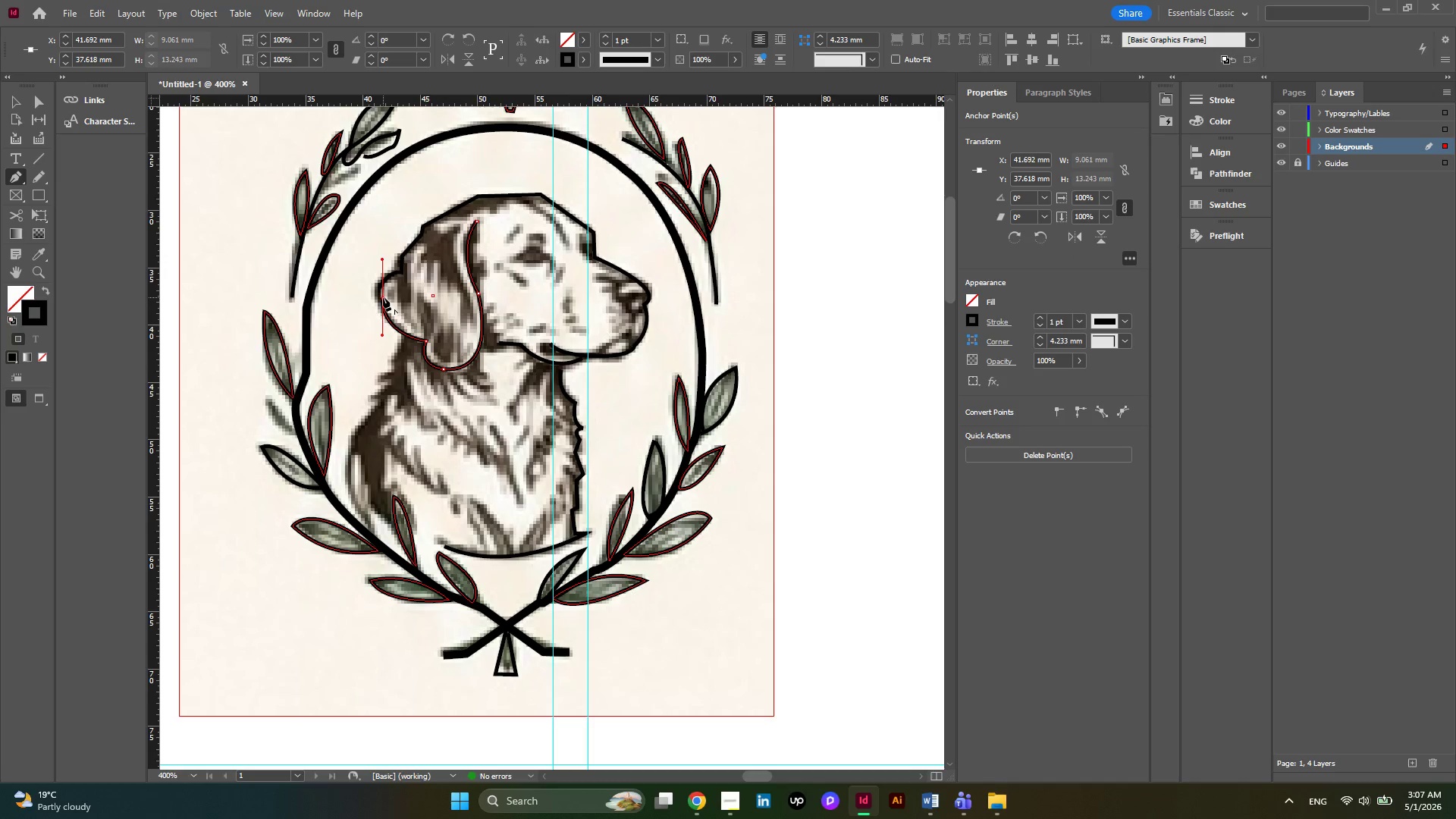 
left_click([383, 297])
 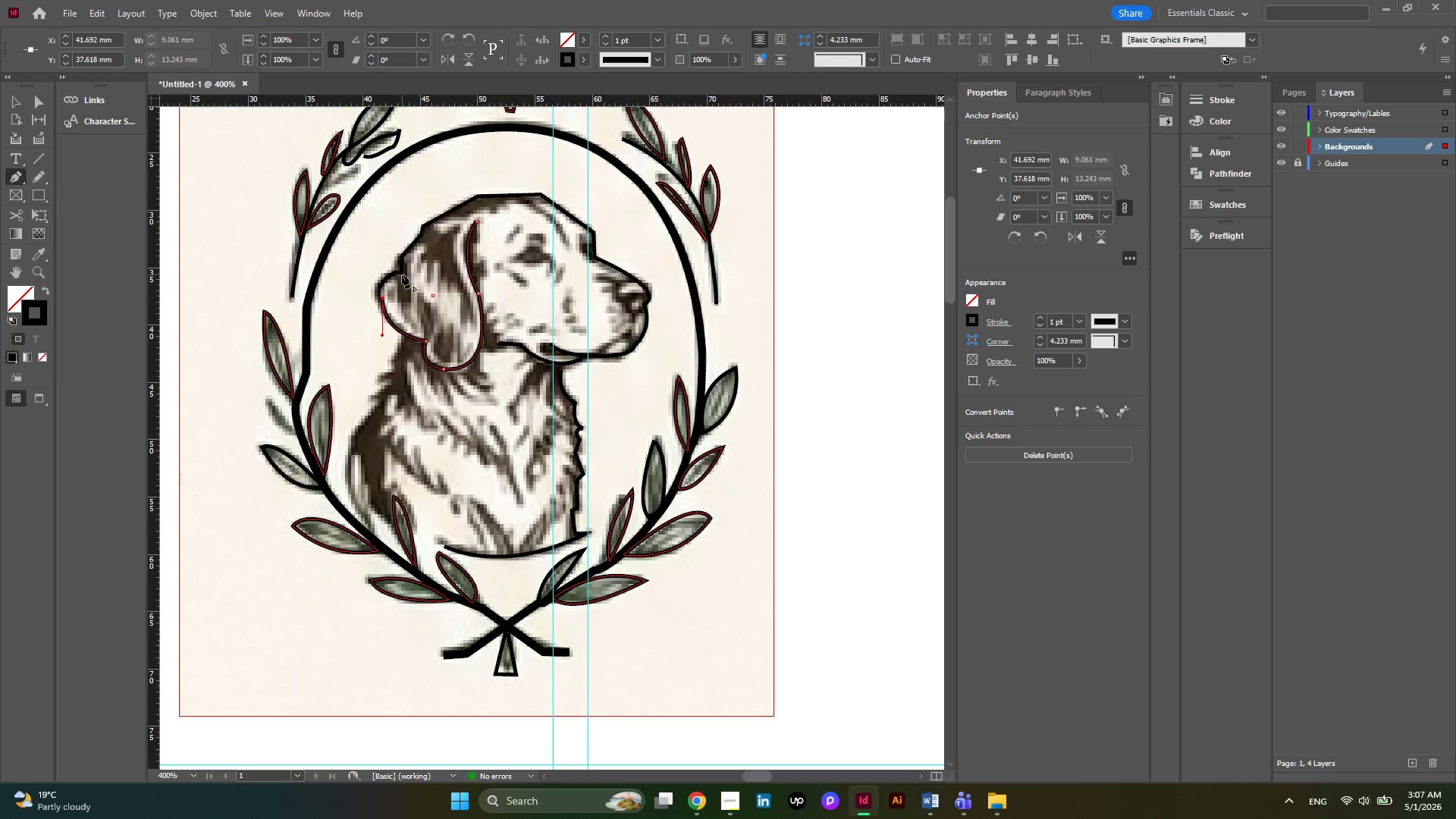 
left_click_drag(start_coordinate=[402, 275], to_coordinate=[438, 277])
 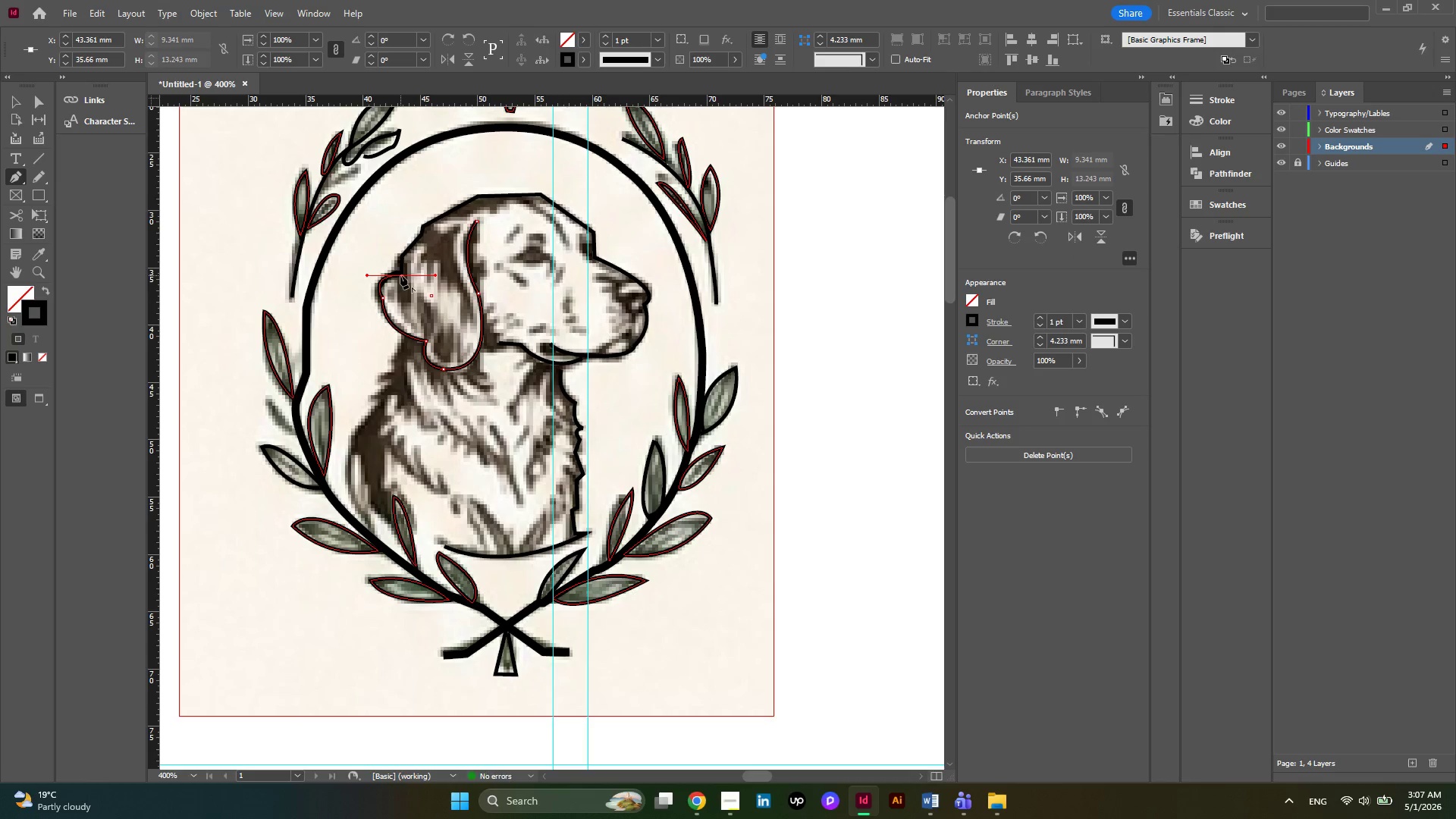 
scroll: coordinate [400, 275], scroll_direction: up, amount: 2.0
 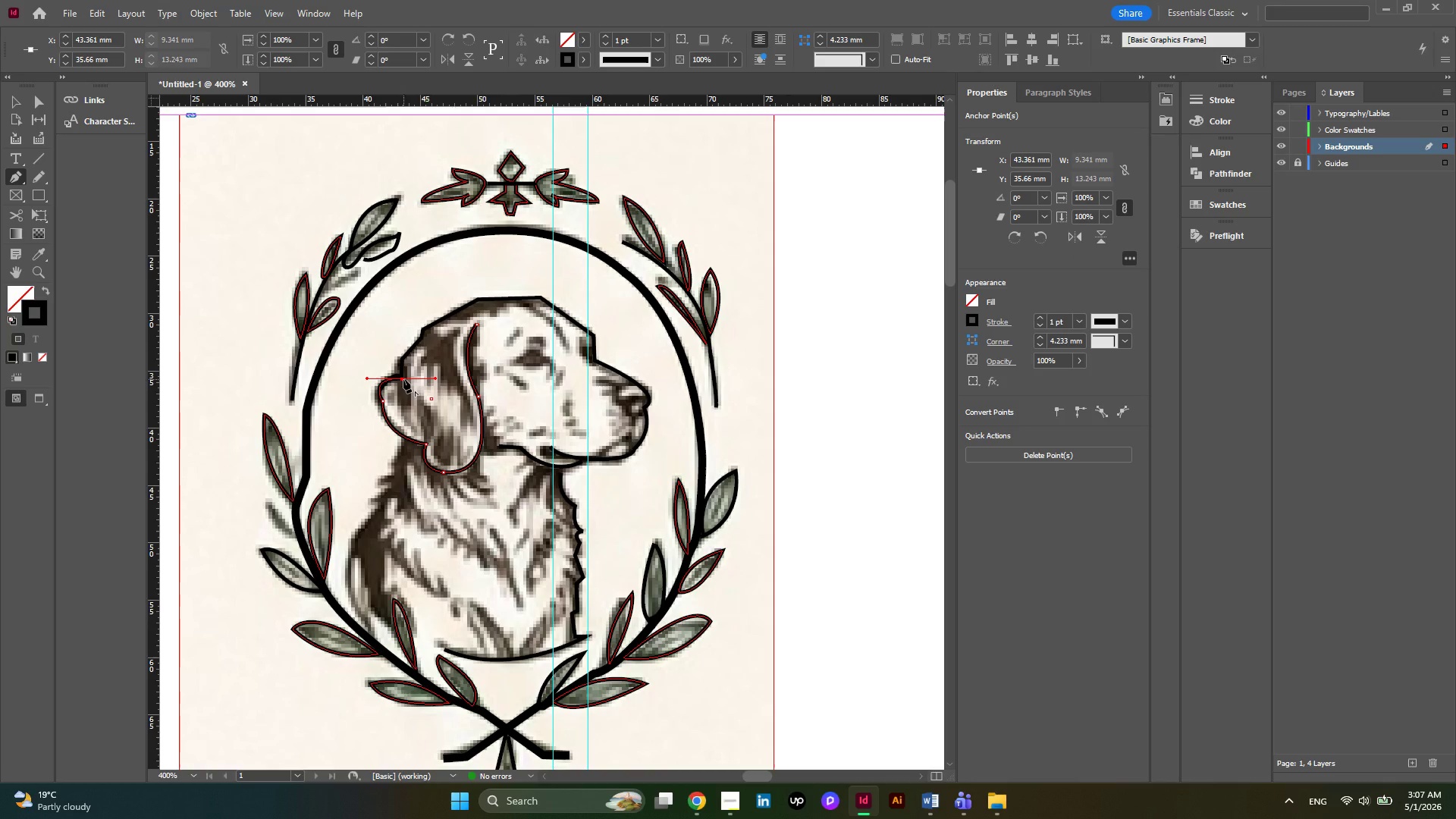 
left_click([403, 379])
 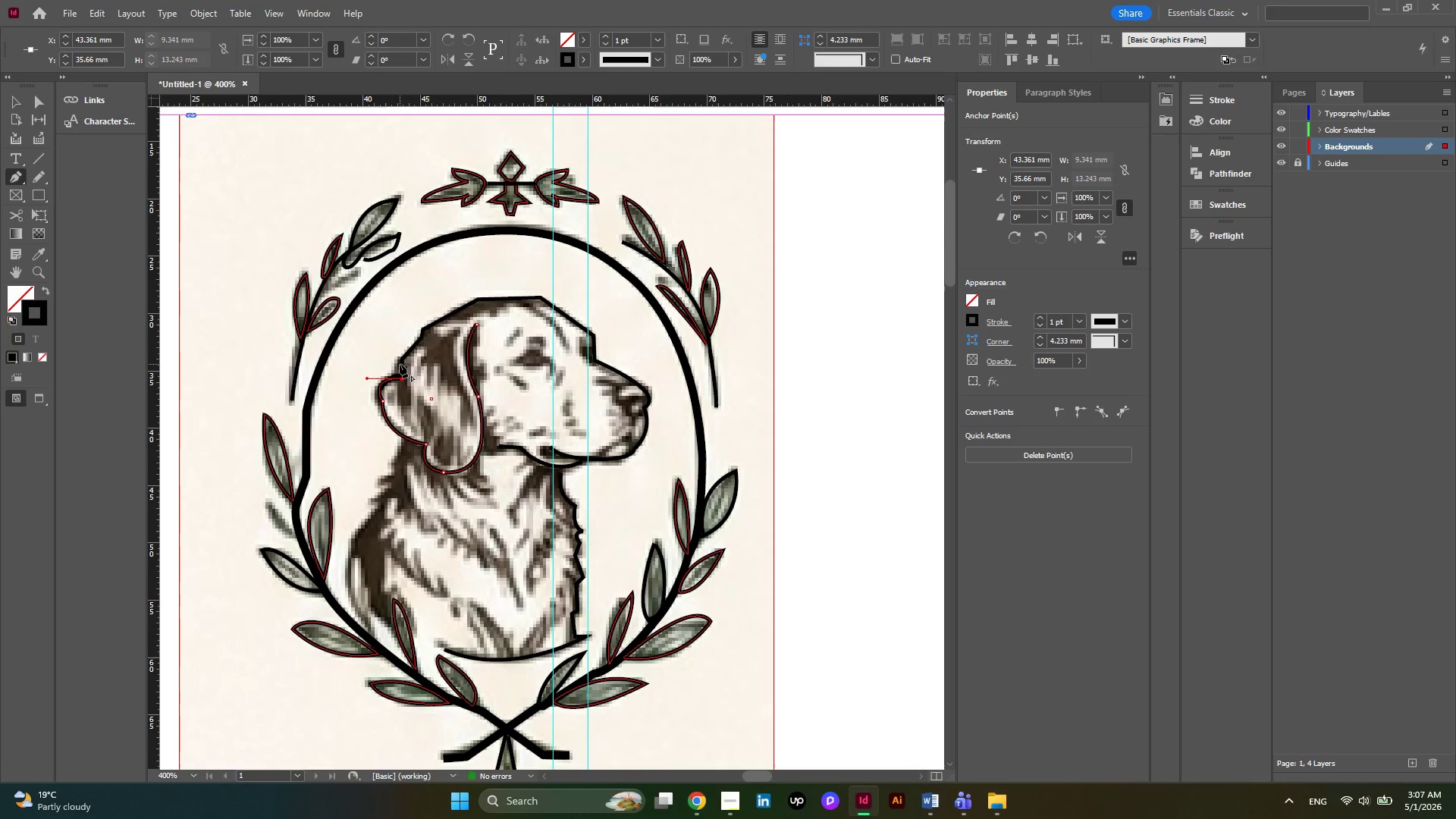 
hold_key(key=AltLeft, duration=0.41)
scroll: coordinate [397, 366], scroll_direction: up, amount: 4.0
 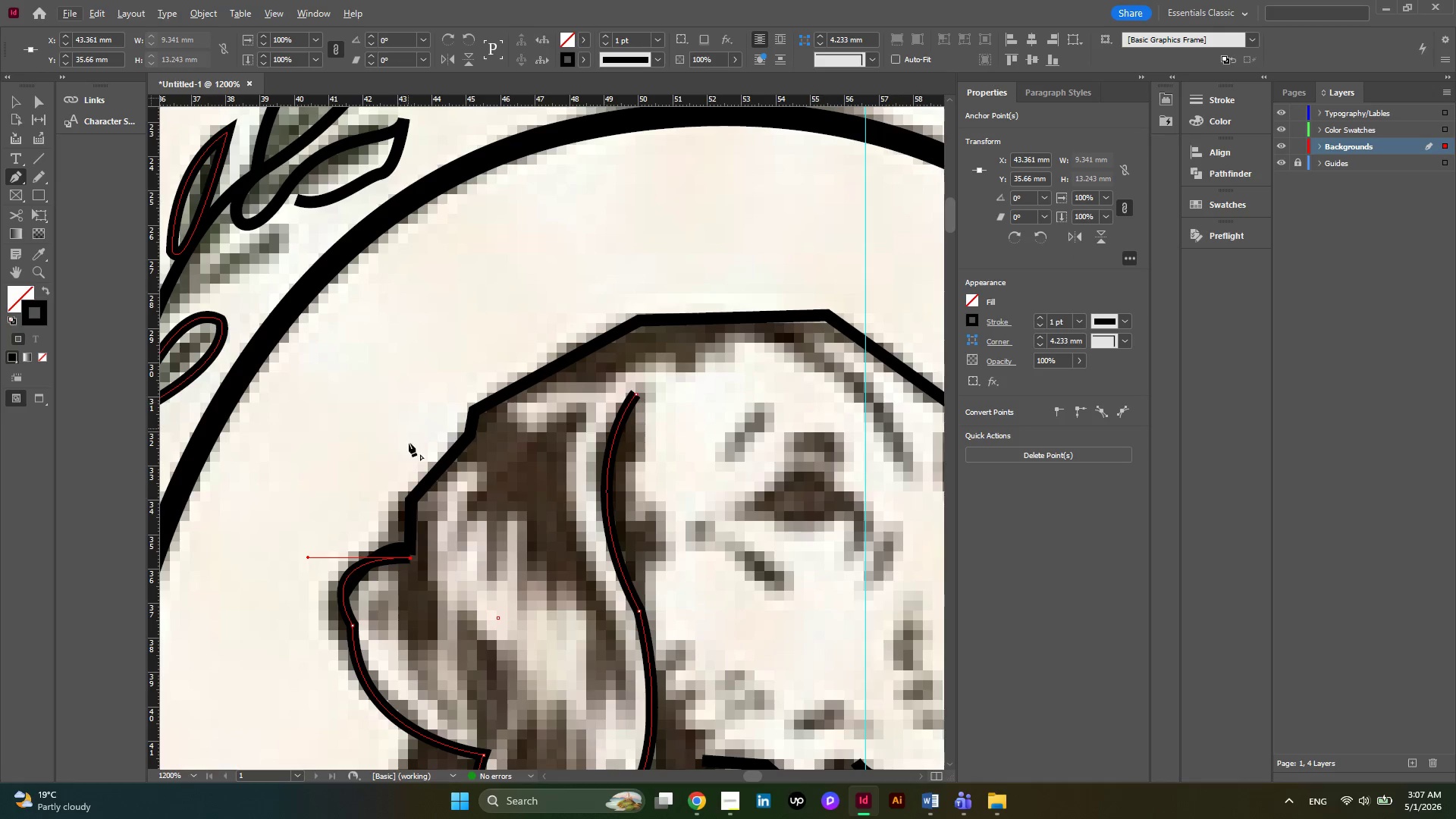 
key(Alt+AltLeft)
 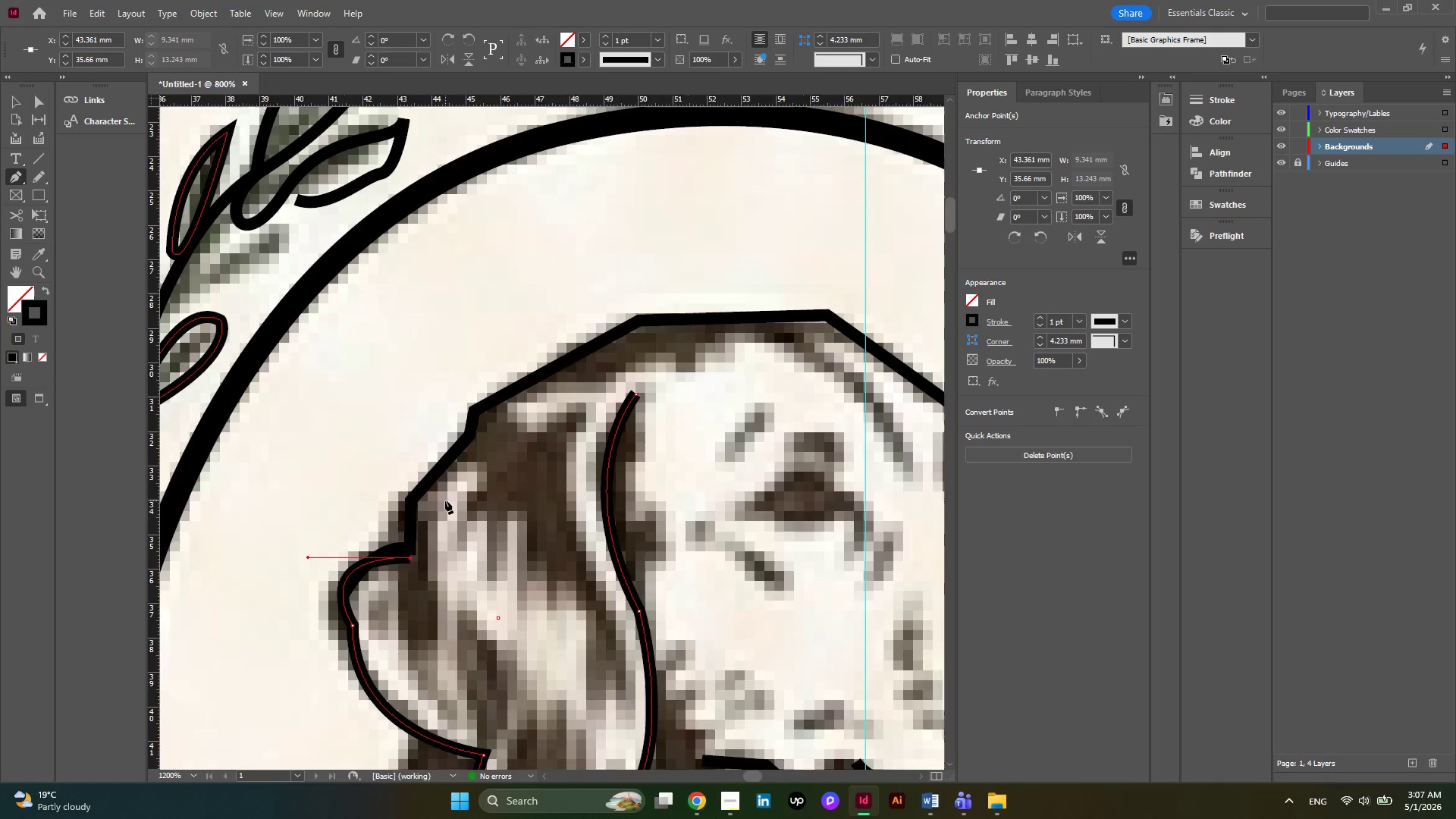 
scroll: coordinate [445, 500], scroll_direction: none, amount: 0.0
 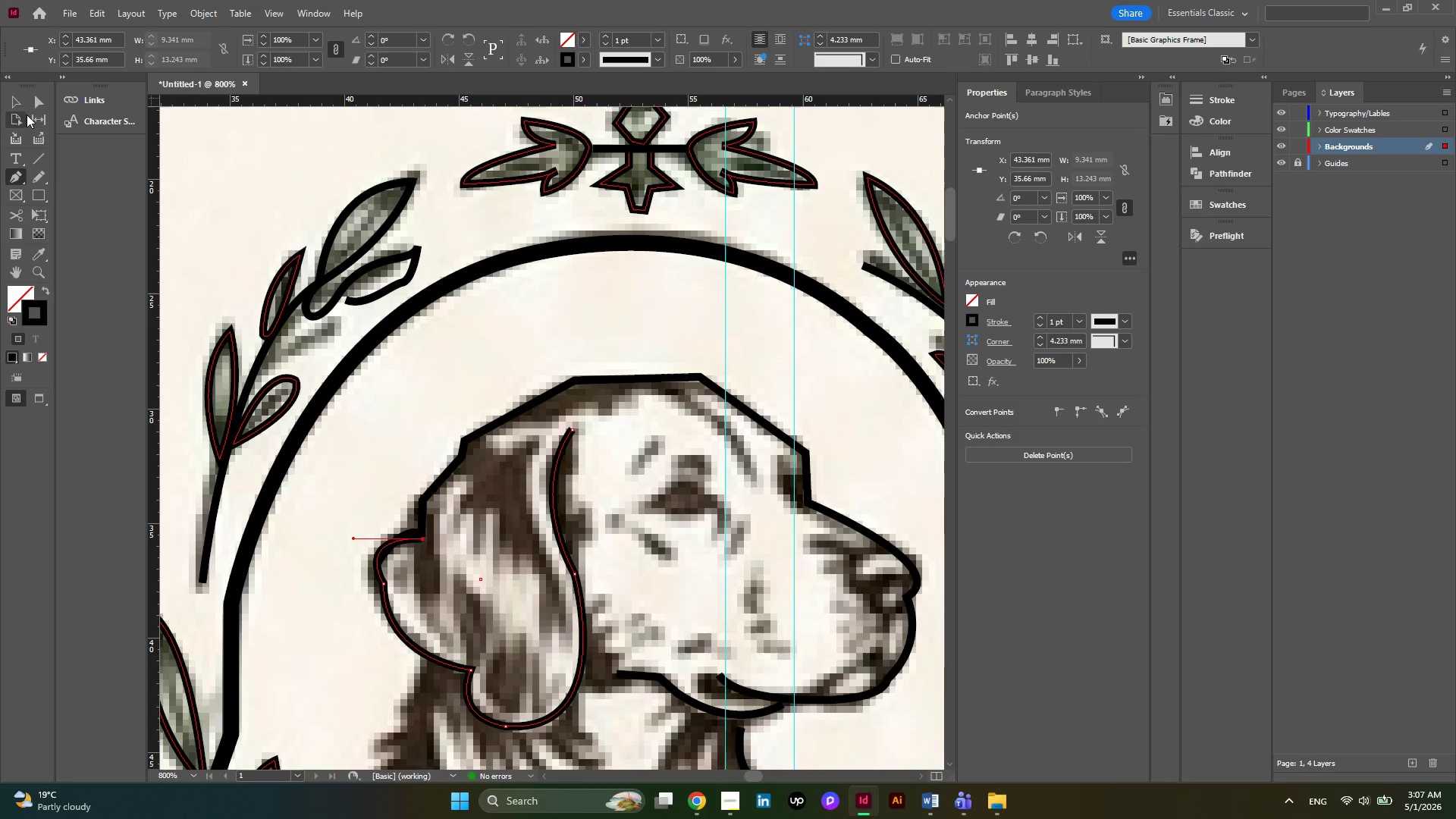 
left_click([27, 110])
 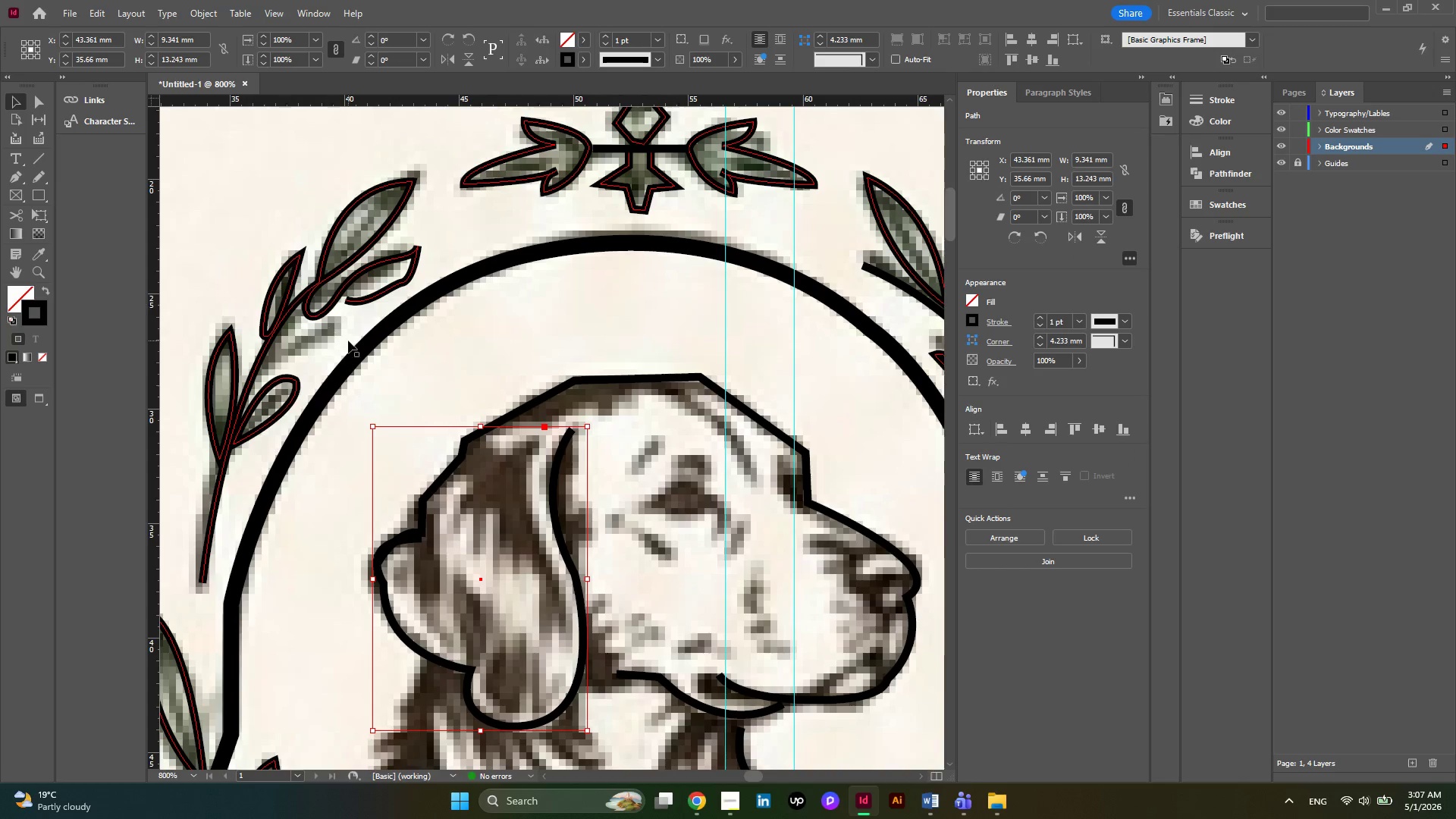 
hold_key(key=AltLeft, duration=0.61)
scroll: coordinate [353, 342], scroll_direction: down, amount: 2.0
 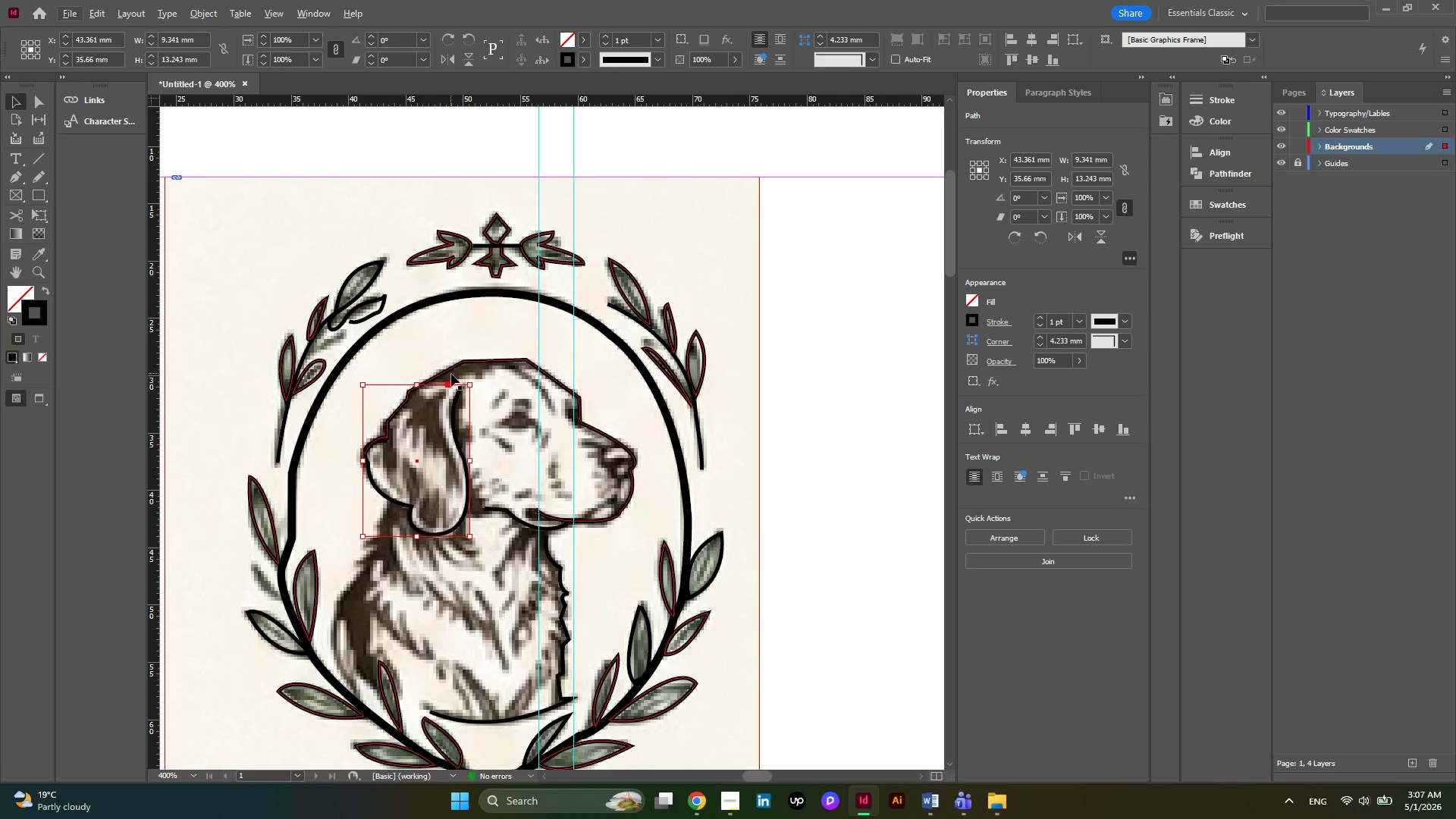 
key(Alt+AltLeft)
 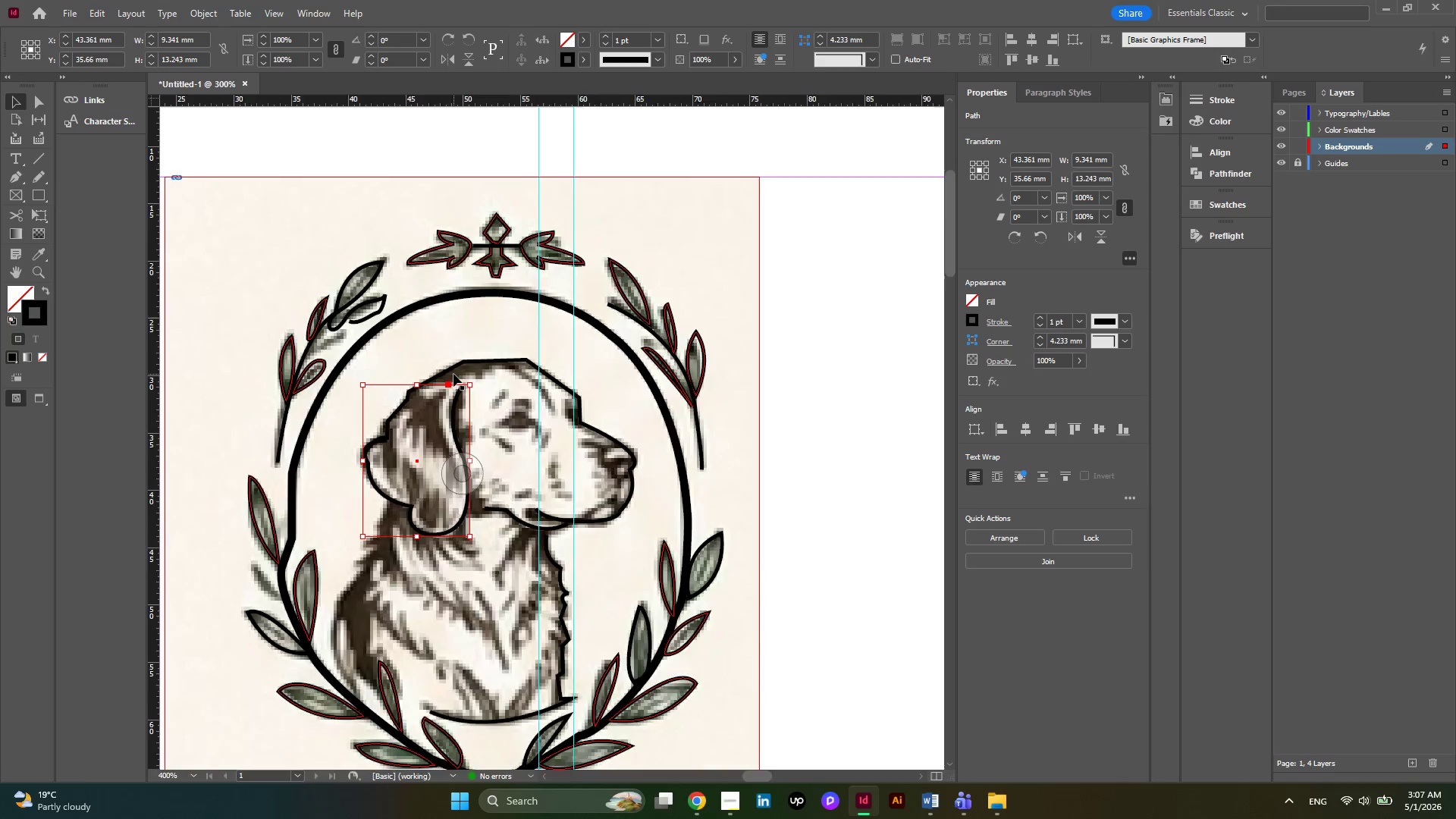 
scroll: coordinate [453, 374], scroll_direction: down, amount: 1.0
 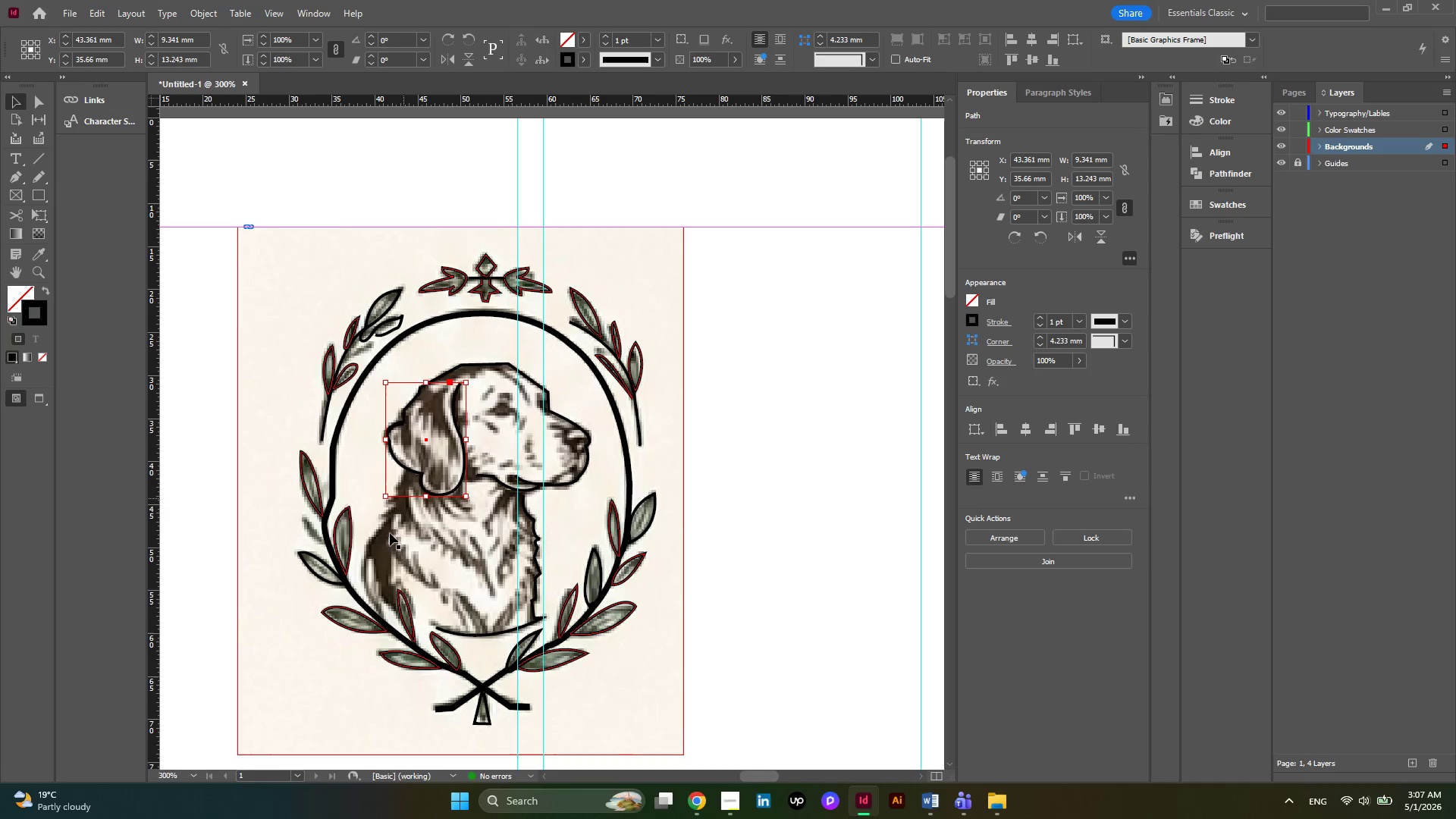 
hold_key(key=AltLeft, duration=0.34)
scroll: coordinate [361, 583], scroll_direction: none, amount: 0.0
 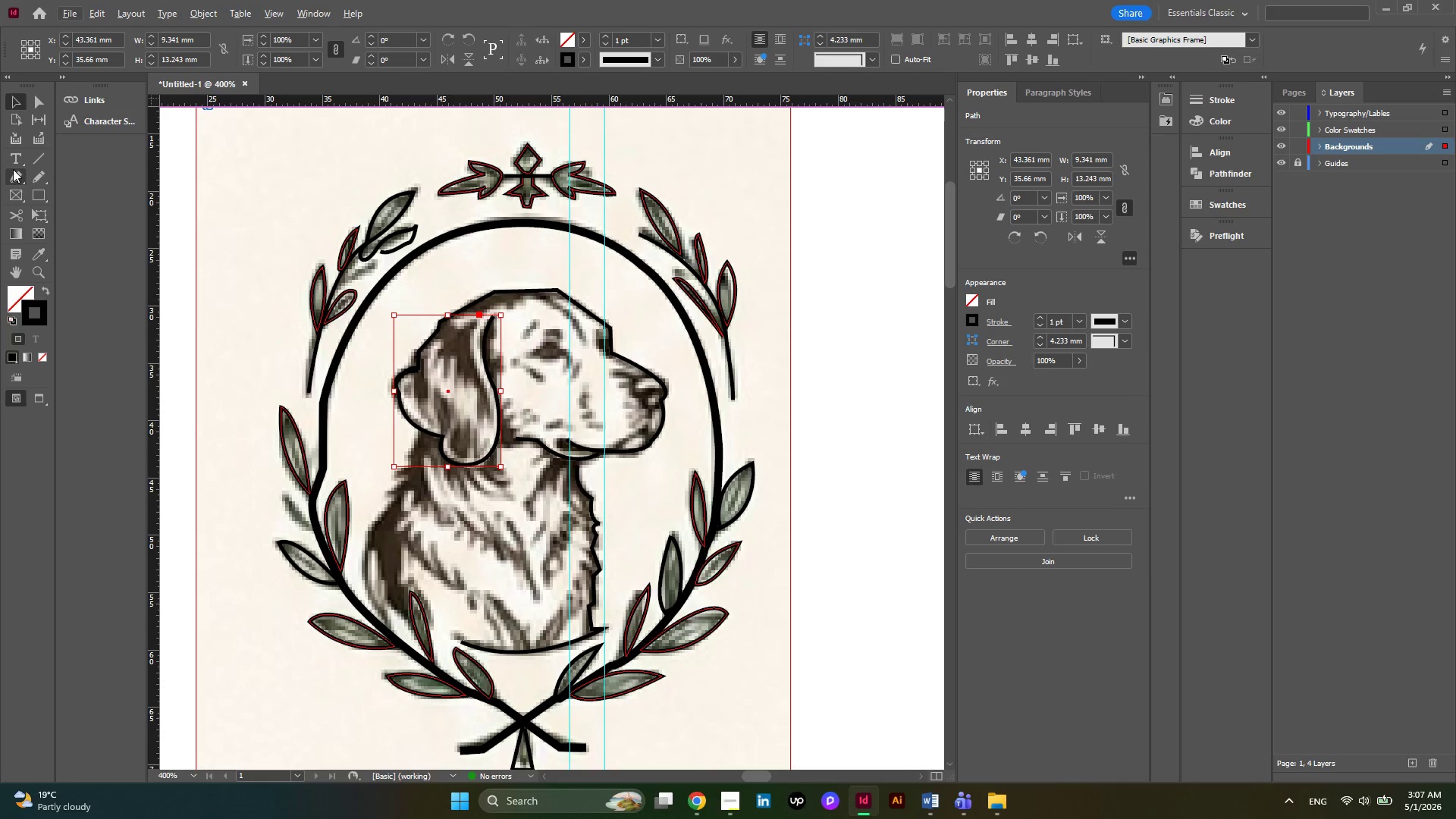 
left_click([13, 176])
 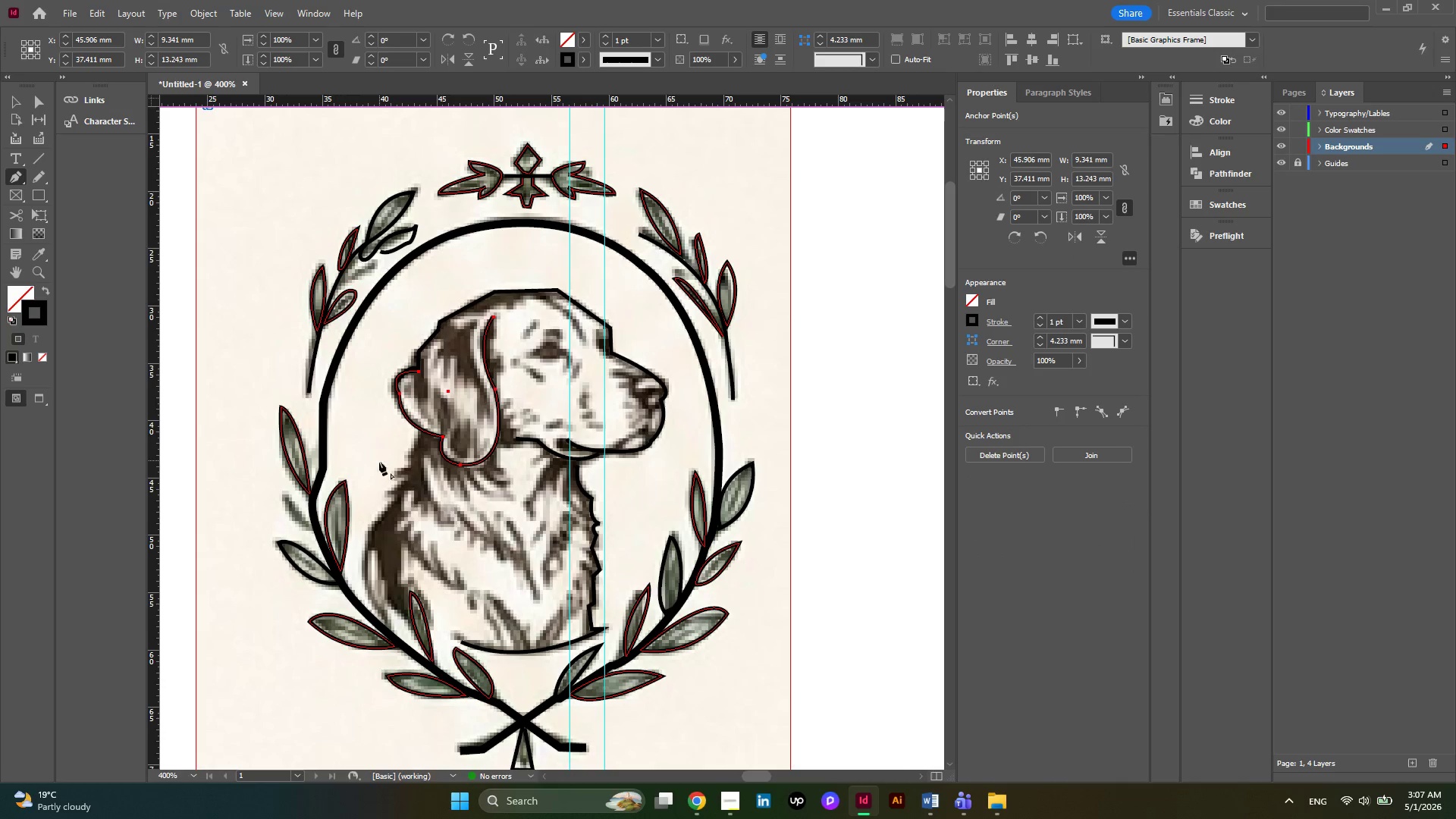 
key(Alt+AltLeft)
 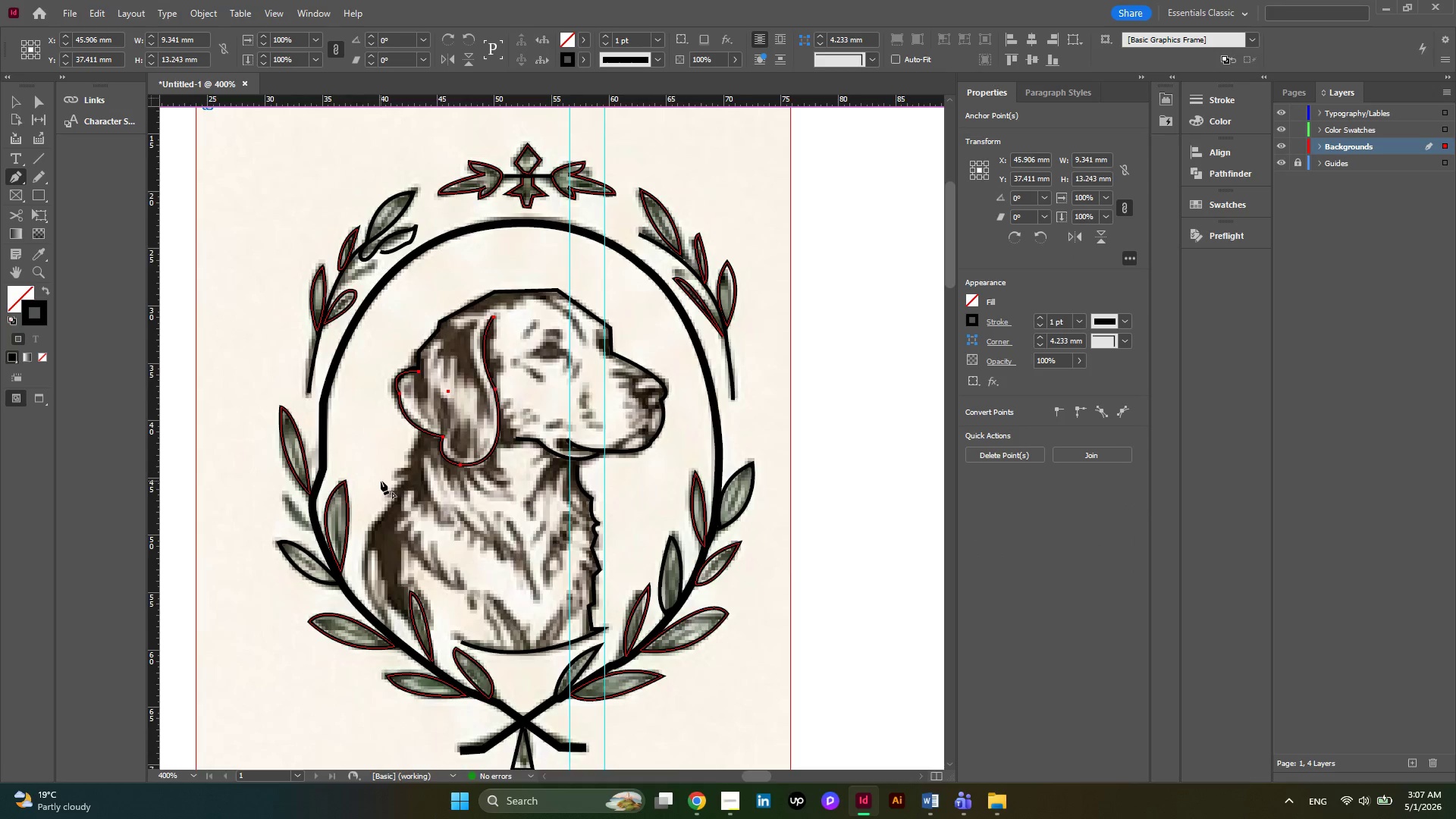 
scroll: coordinate [381, 481], scroll_direction: up, amount: 1.0
 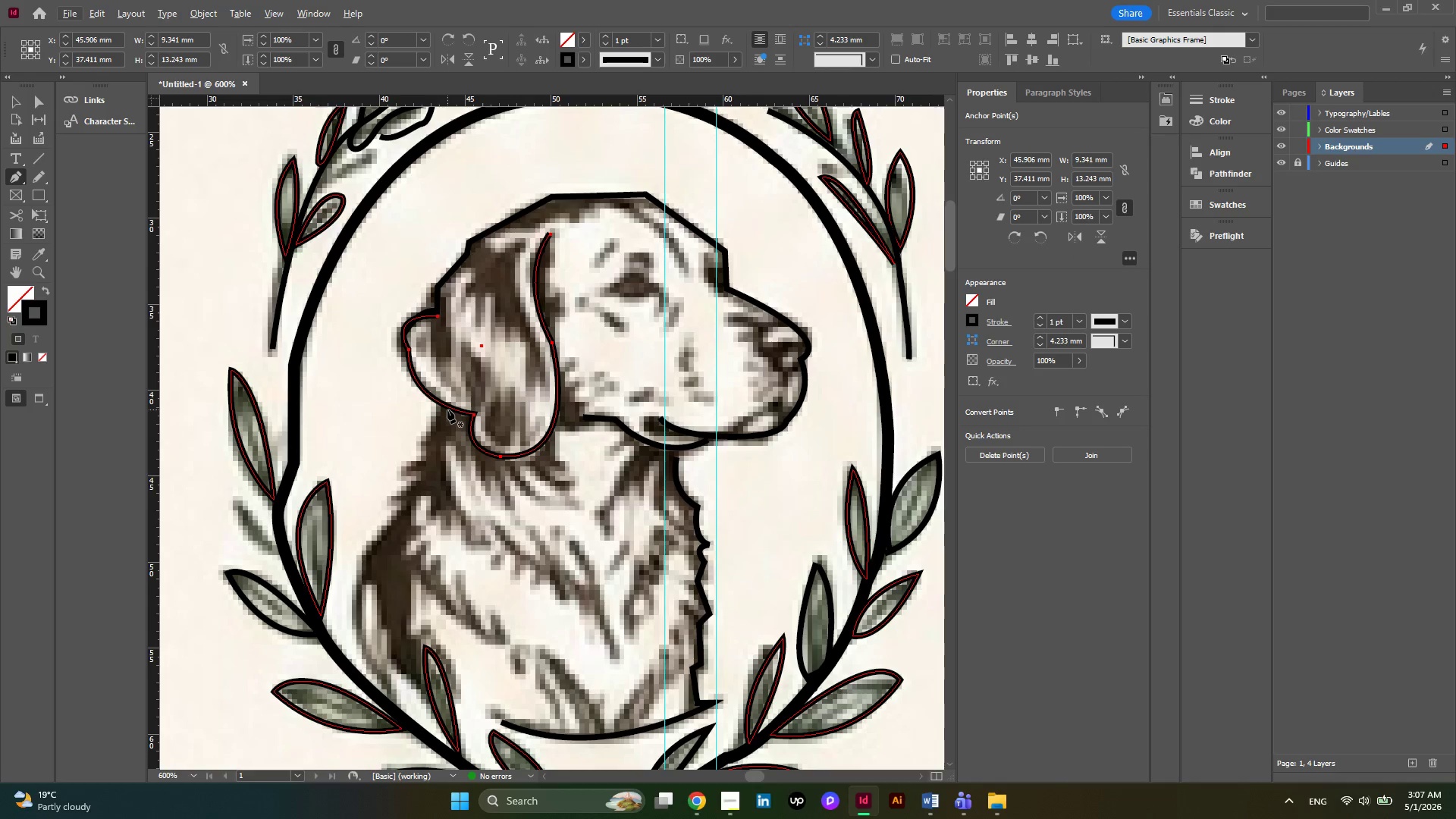 
left_click([447, 410])
 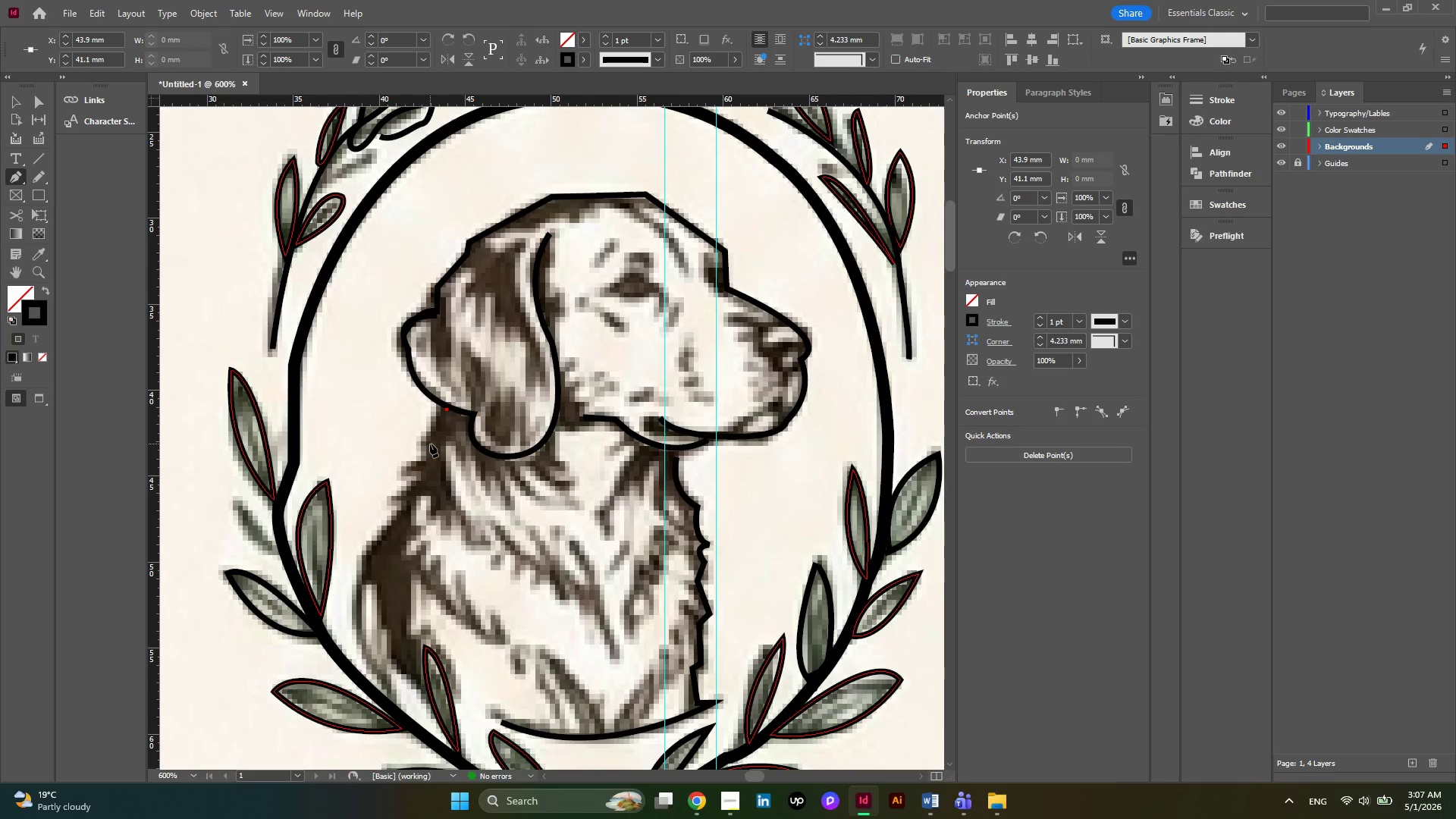 
left_click_drag(start_coordinate=[430, 444], to_coordinate=[429, 455])
 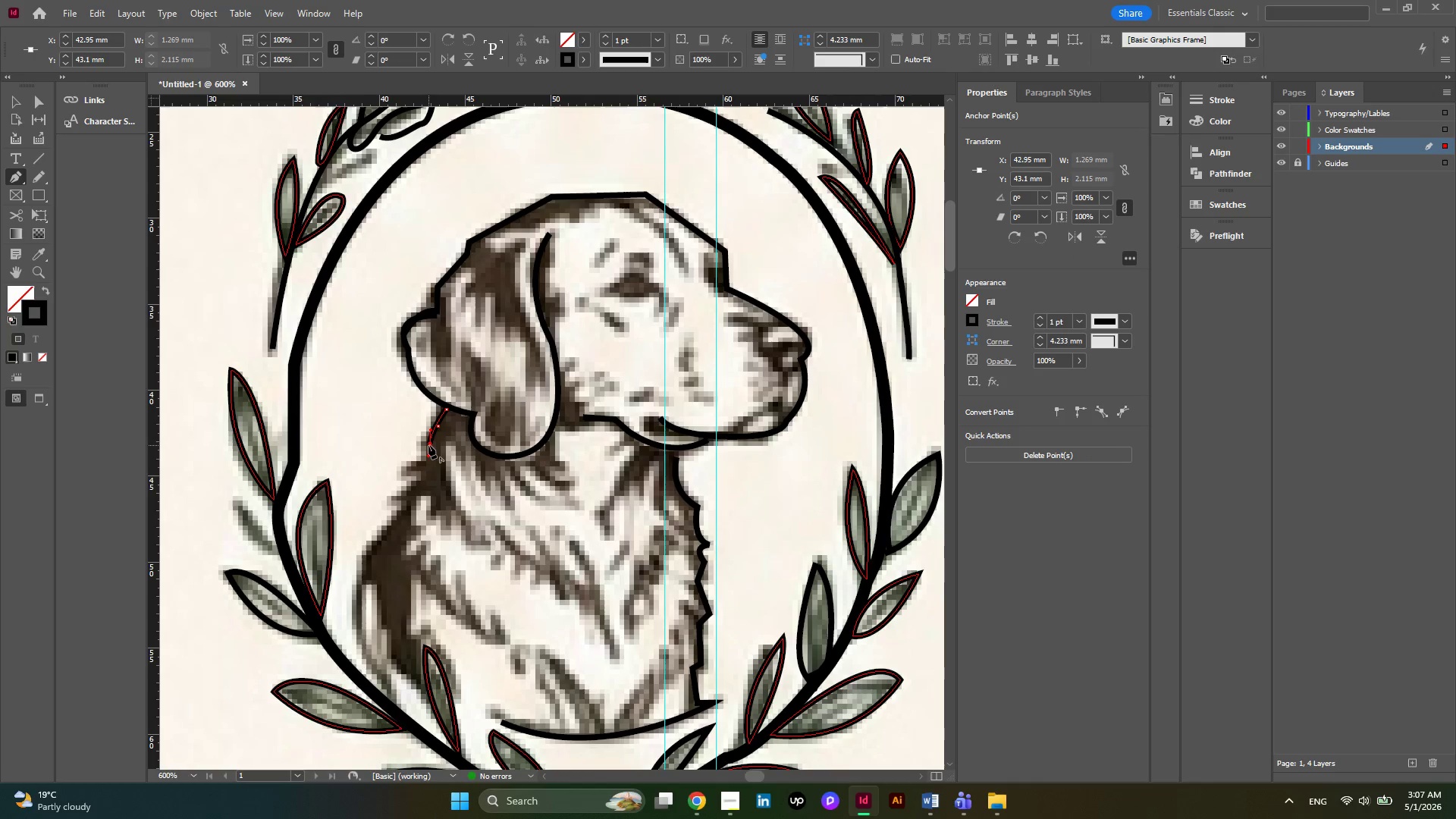 
left_click([428, 445])
 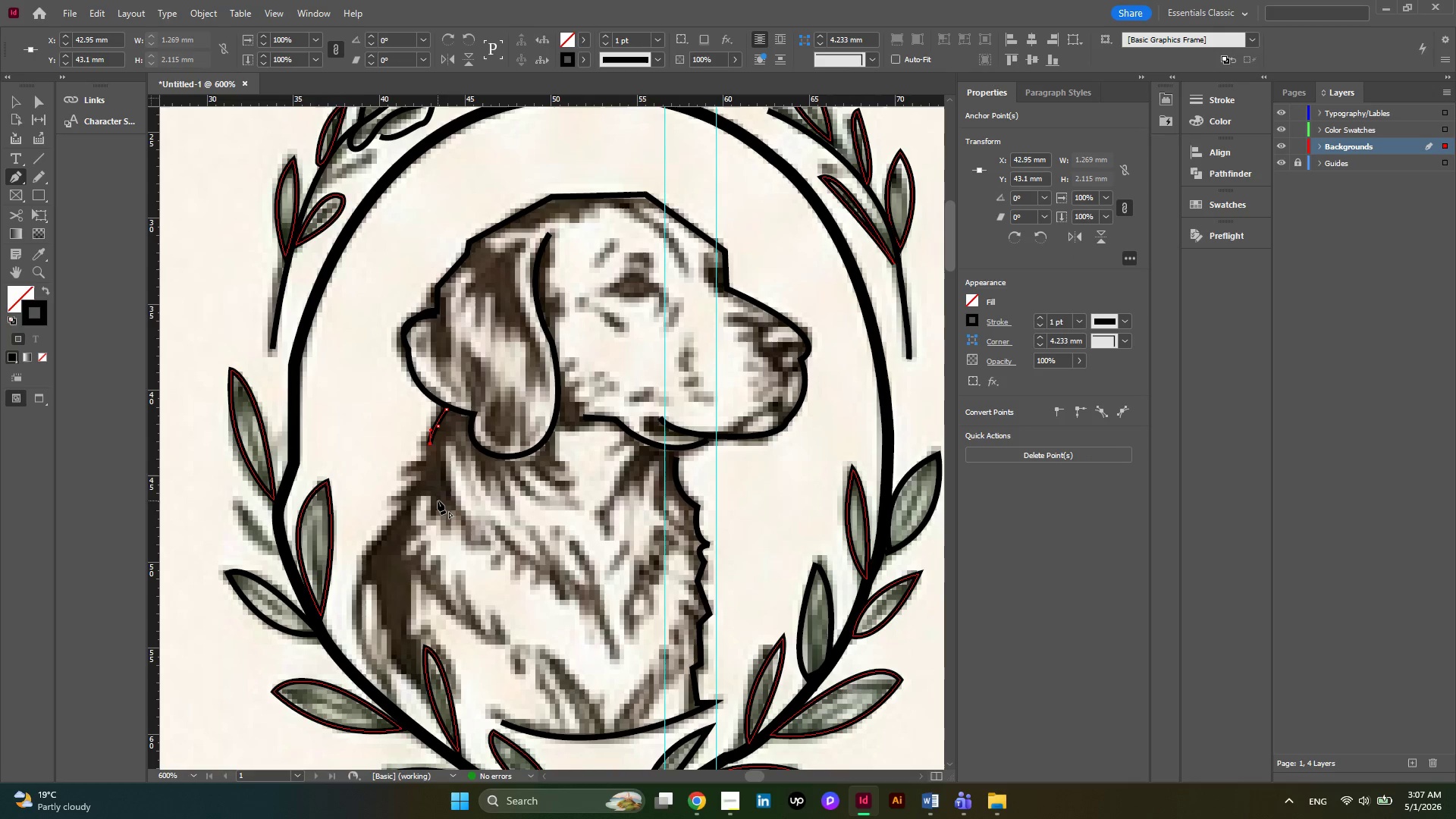 
left_click_drag(start_coordinate=[438, 500], to_coordinate=[454, 516])
 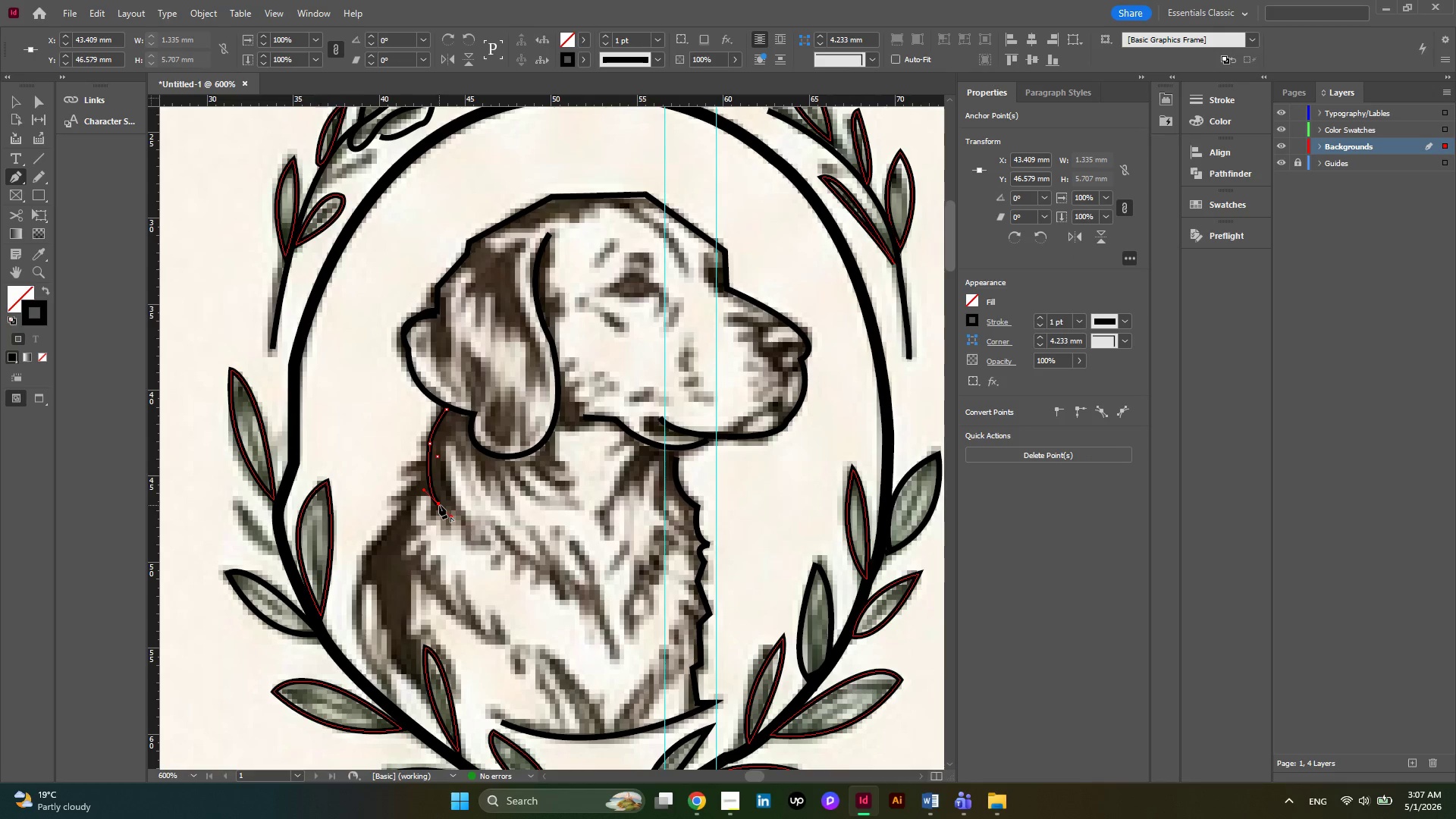 
left_click([439, 505])
 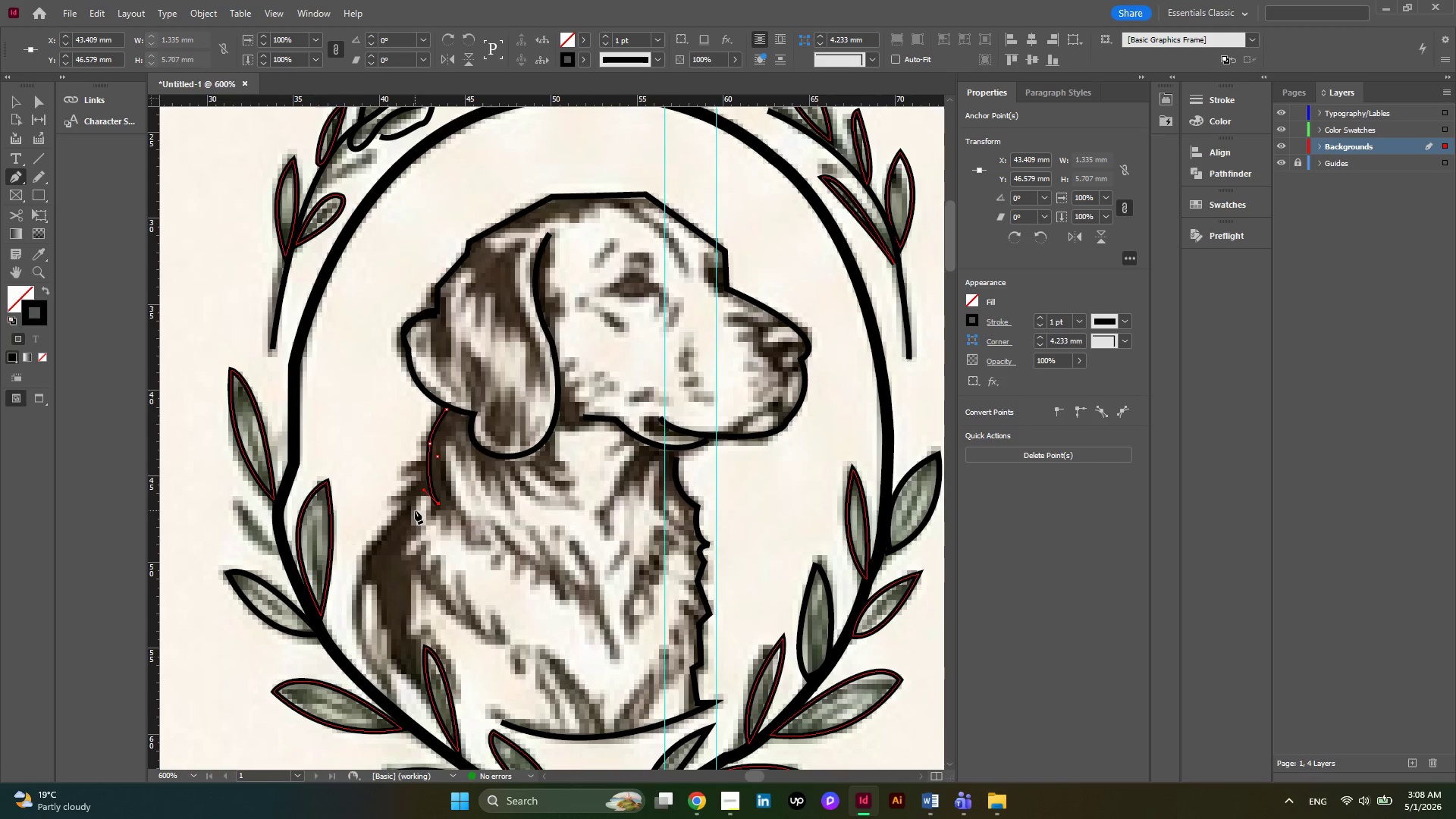 
left_click_drag(start_coordinate=[412, 515], to_coordinate=[406, 576])
 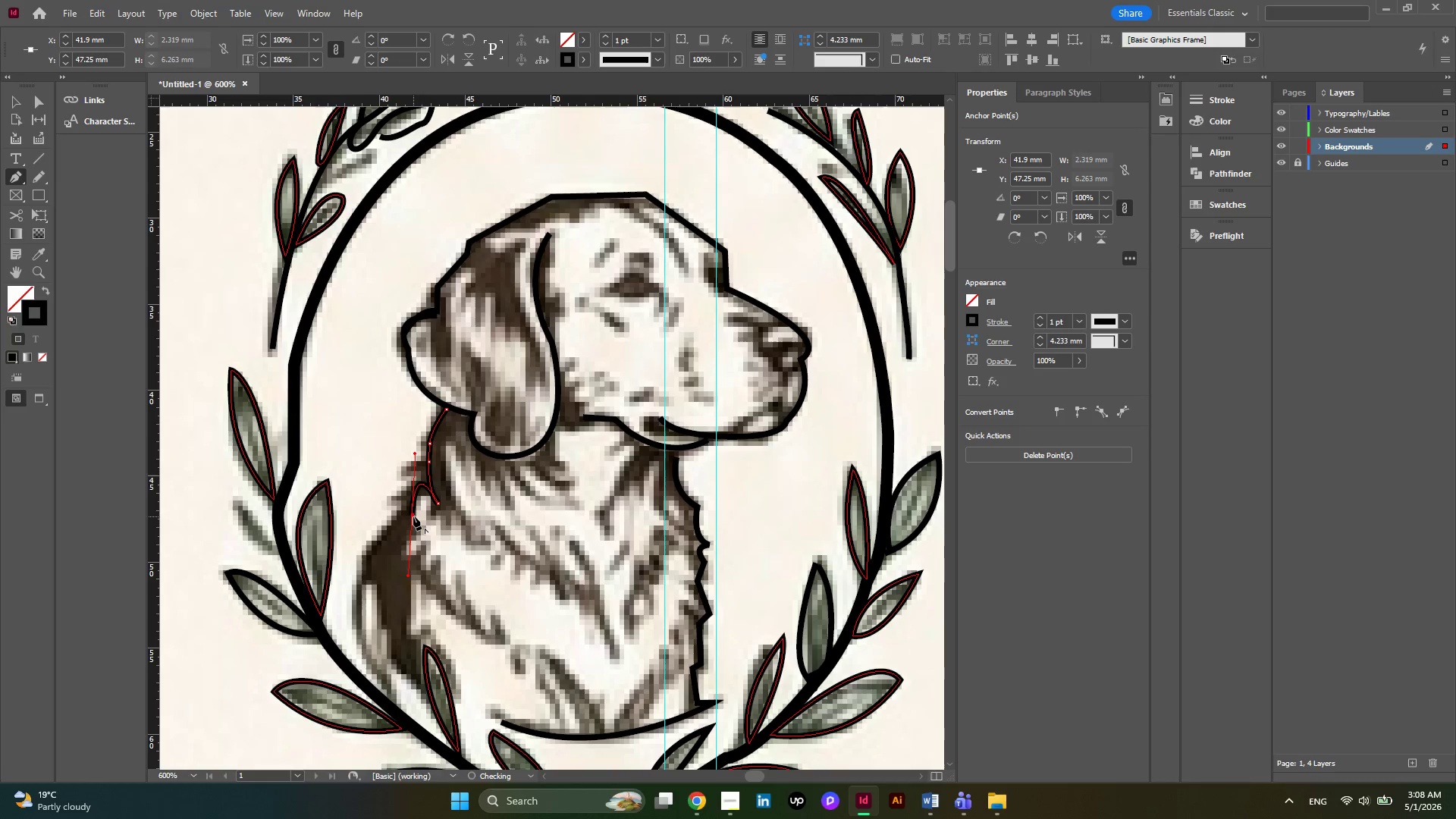 
left_click([413, 516])
 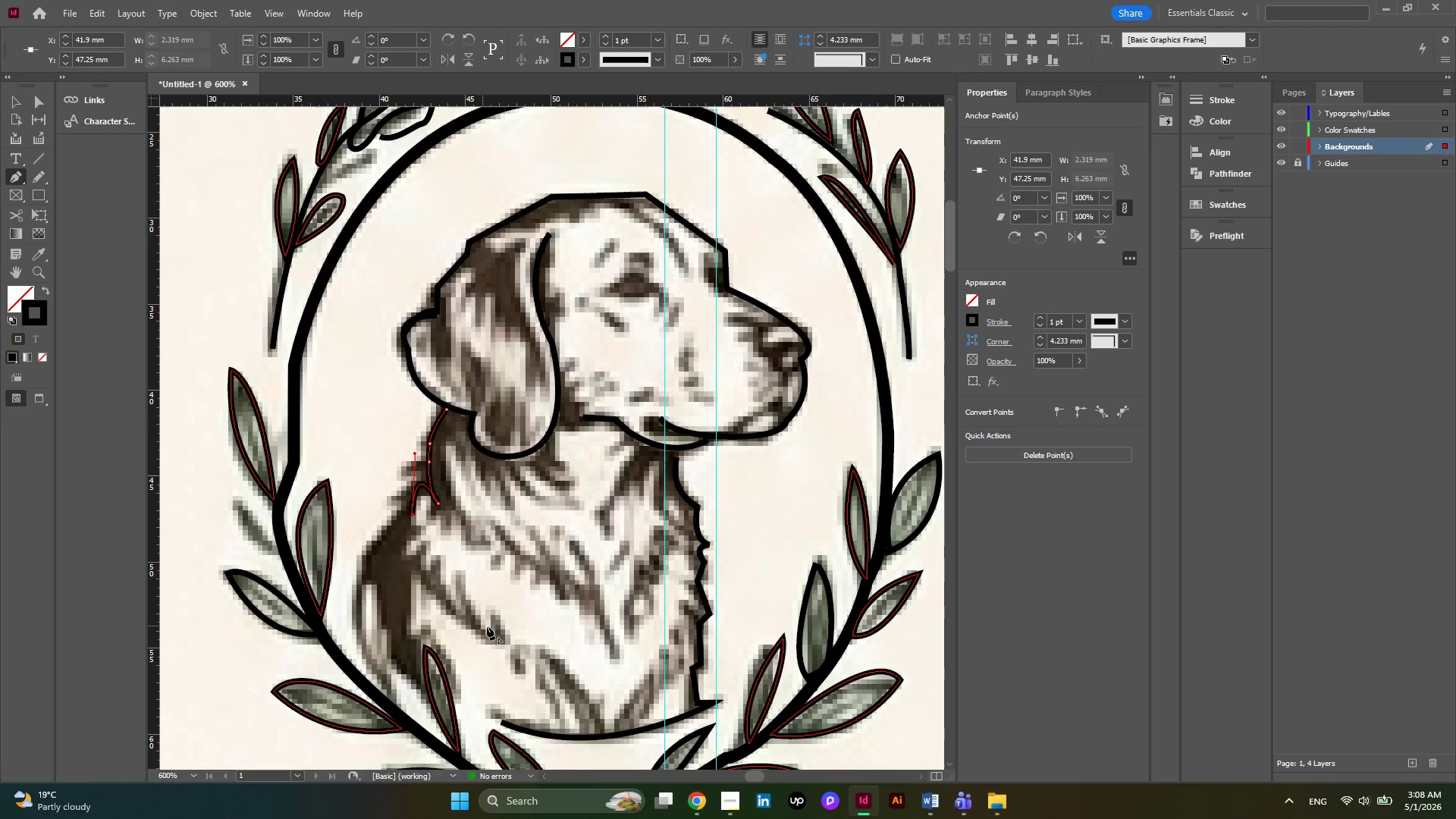 
left_click_drag(start_coordinate=[497, 630], to_coordinate=[642, 681])
 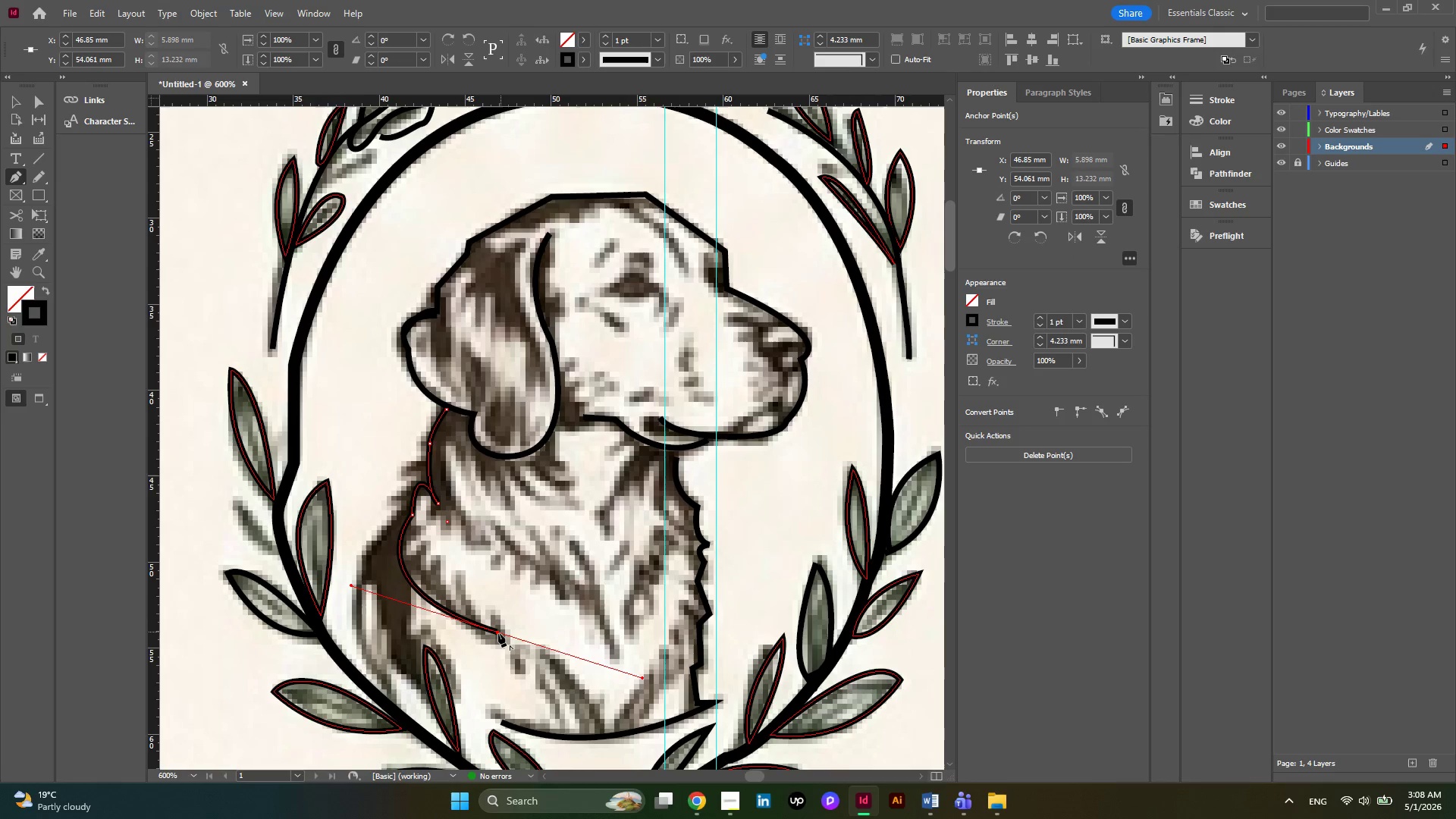 
left_click([498, 633])
 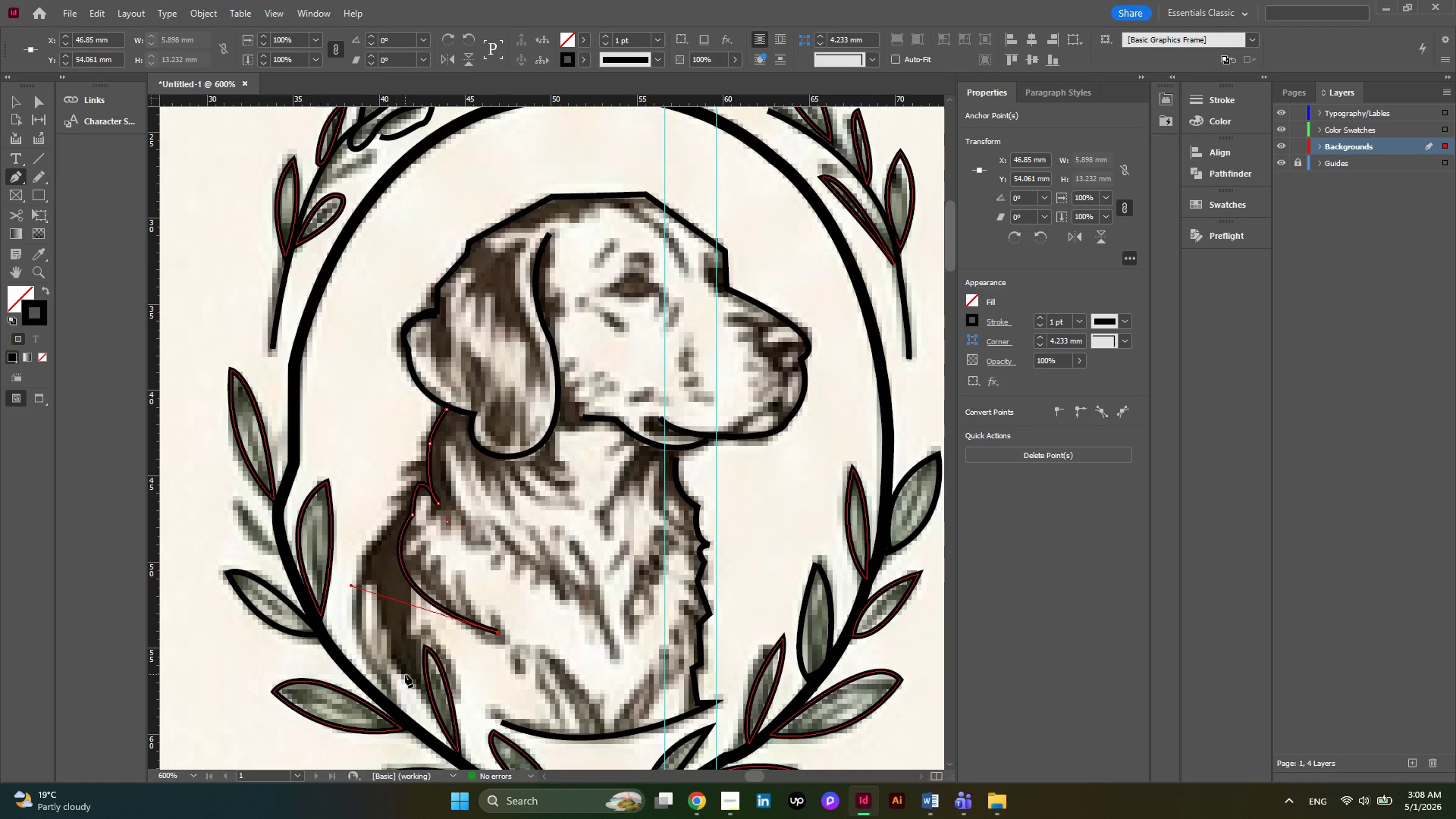 
left_click_drag(start_coordinate=[405, 674], to_coordinate=[479, 746])
 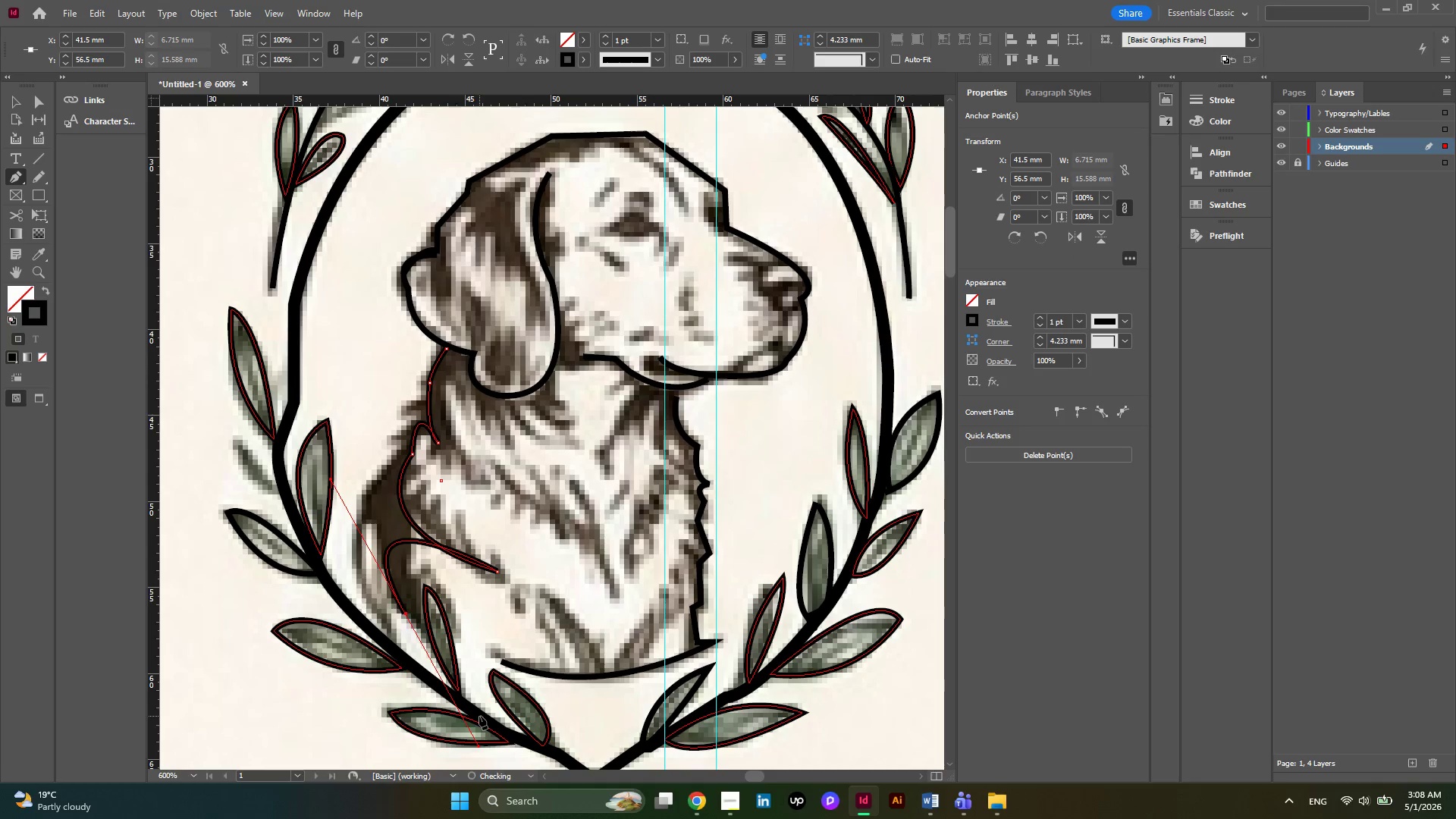 
key(Control+Z)
 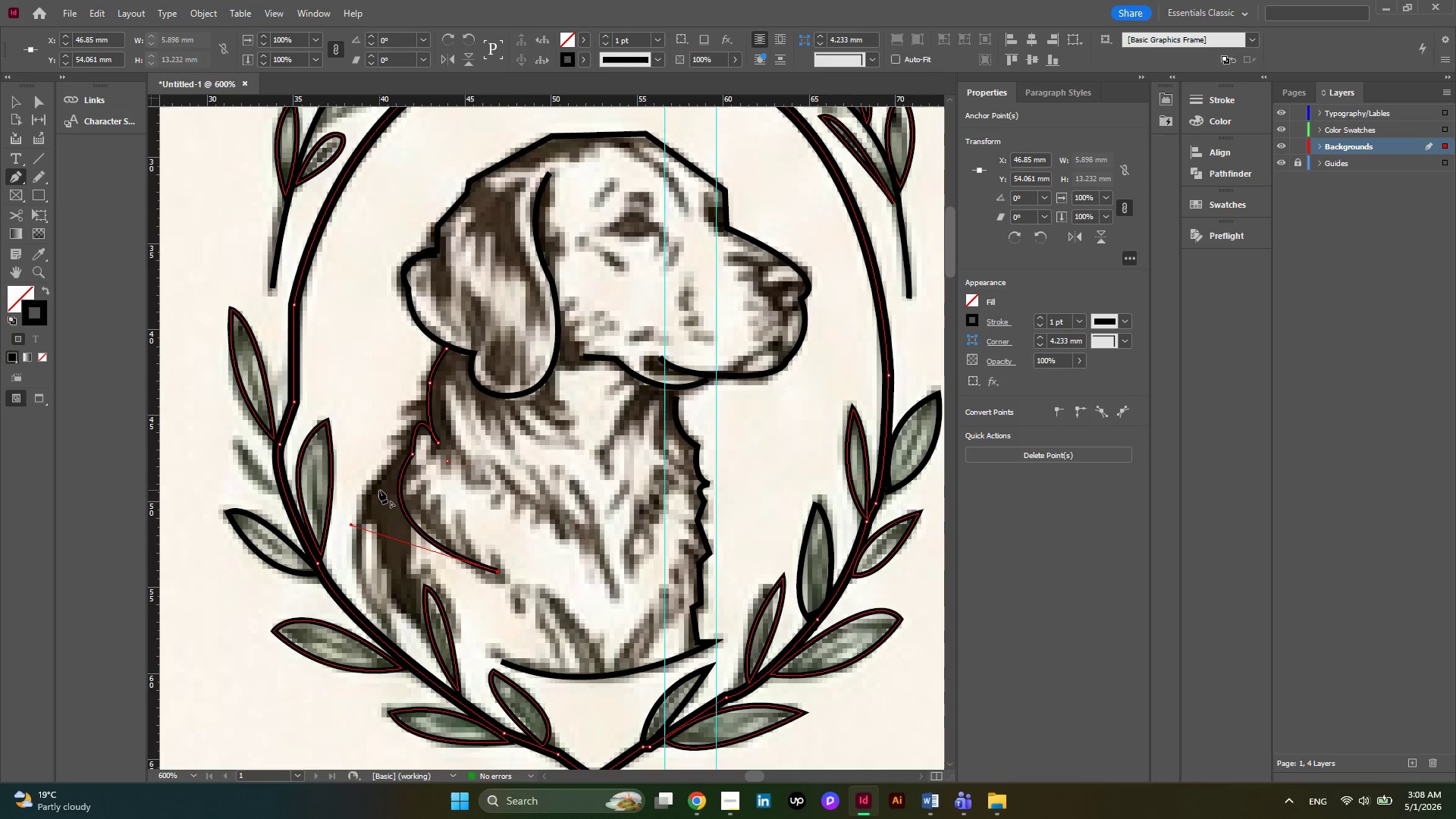 
left_click_drag(start_coordinate=[384, 485], to_coordinate=[395, 441])
 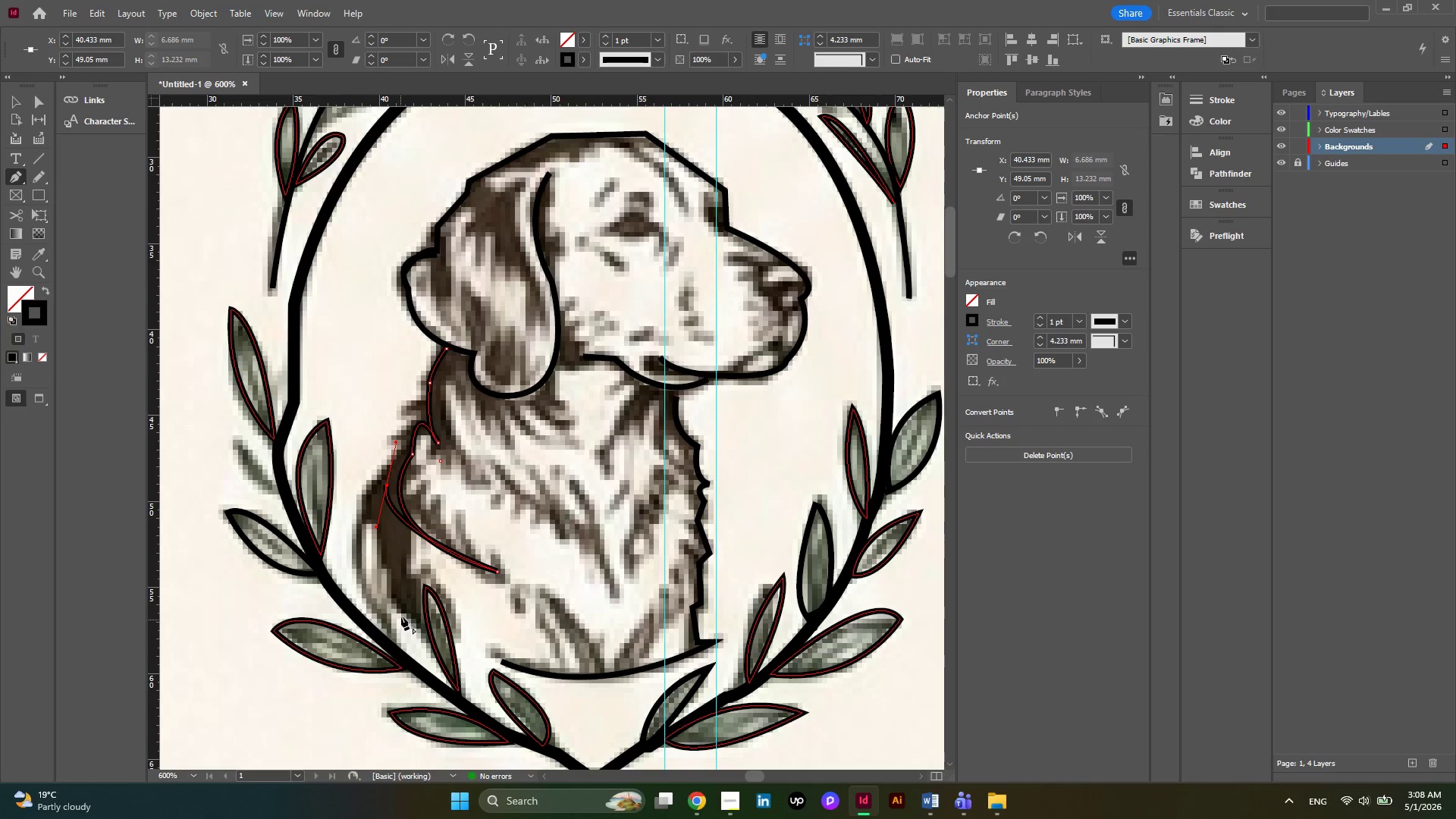 
left_click_drag(start_coordinate=[406, 617], to_coordinate=[485, 695])
 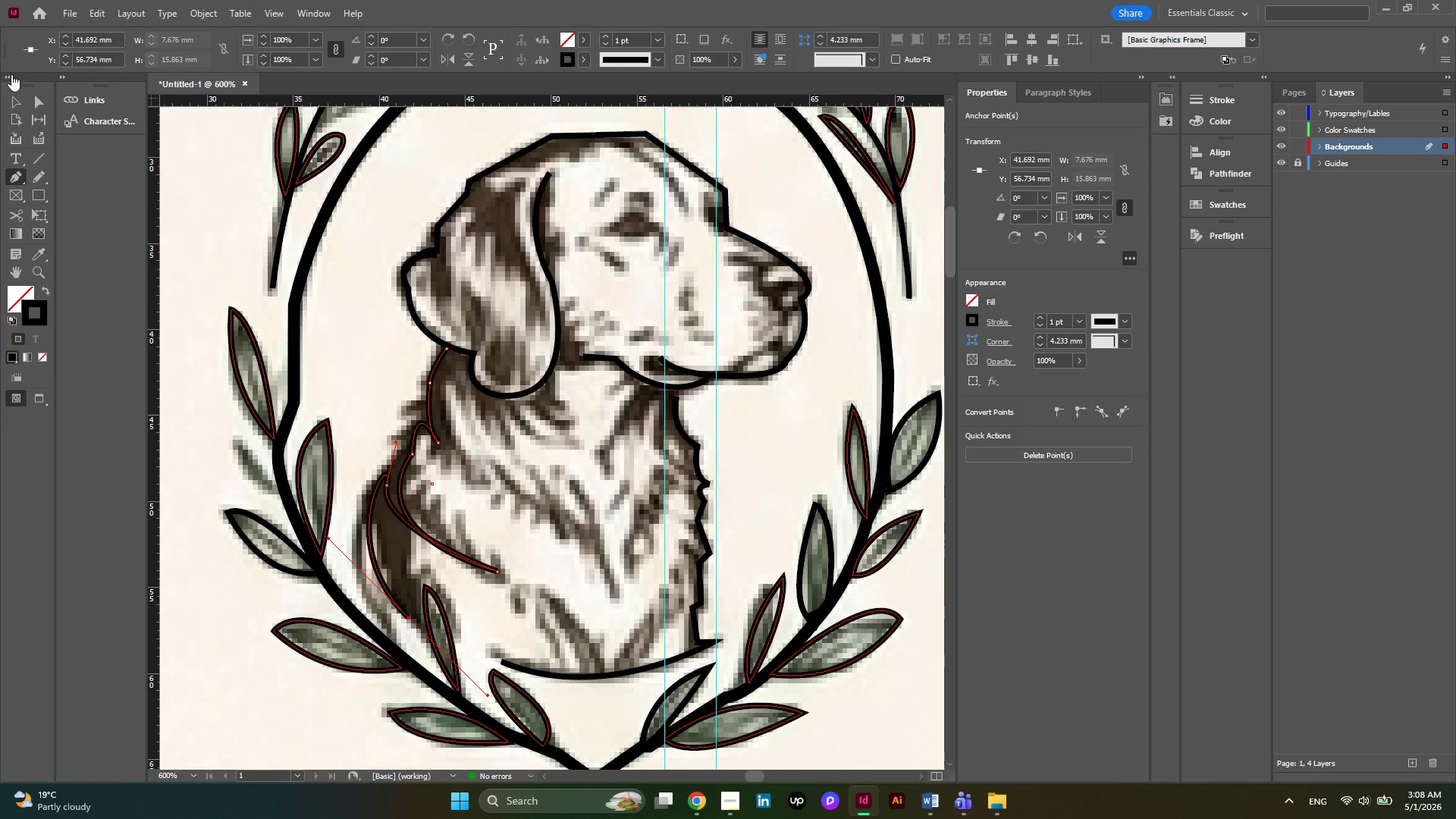 
left_click([36, 102])
 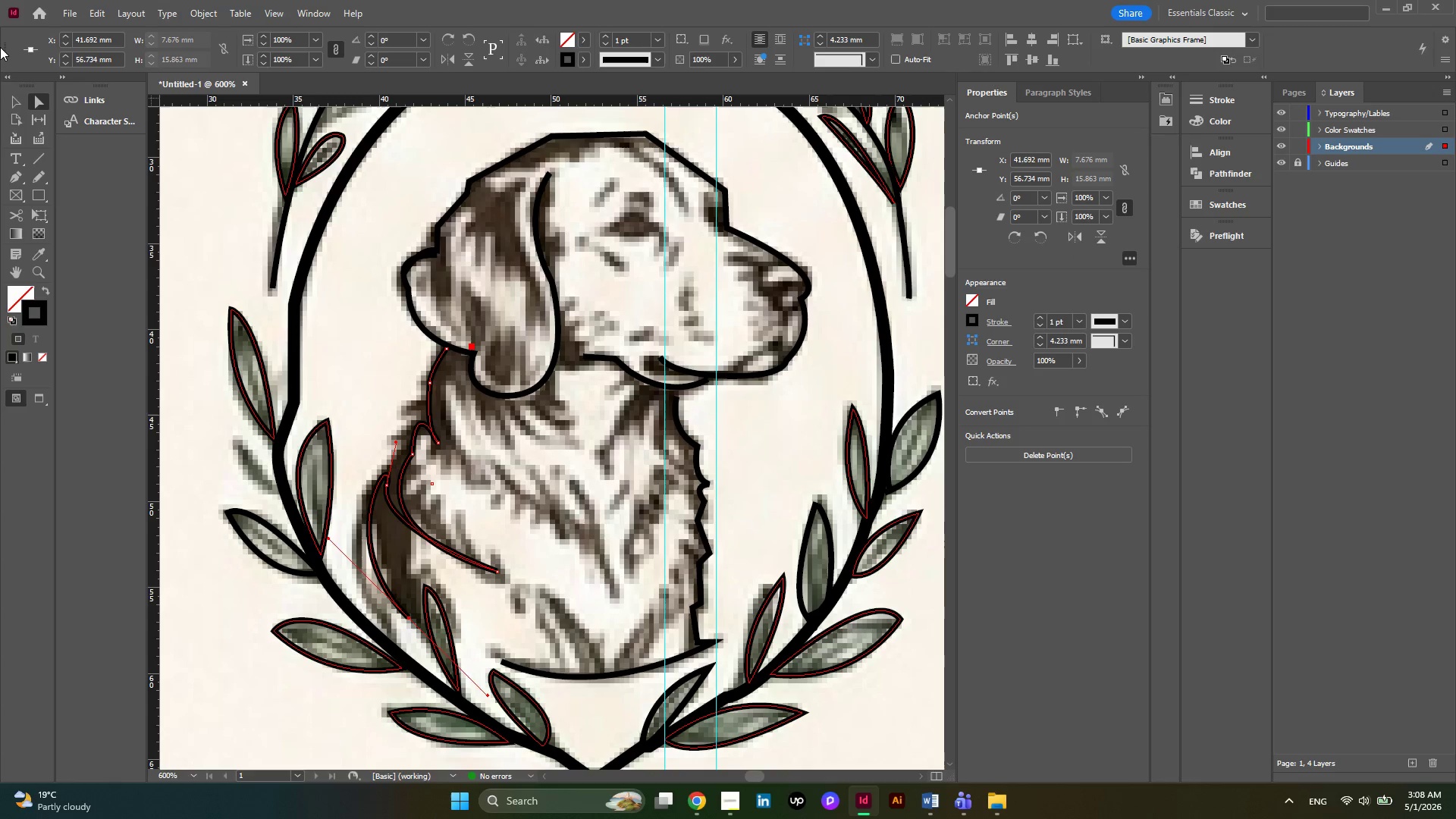 
left_click([39, 105])
 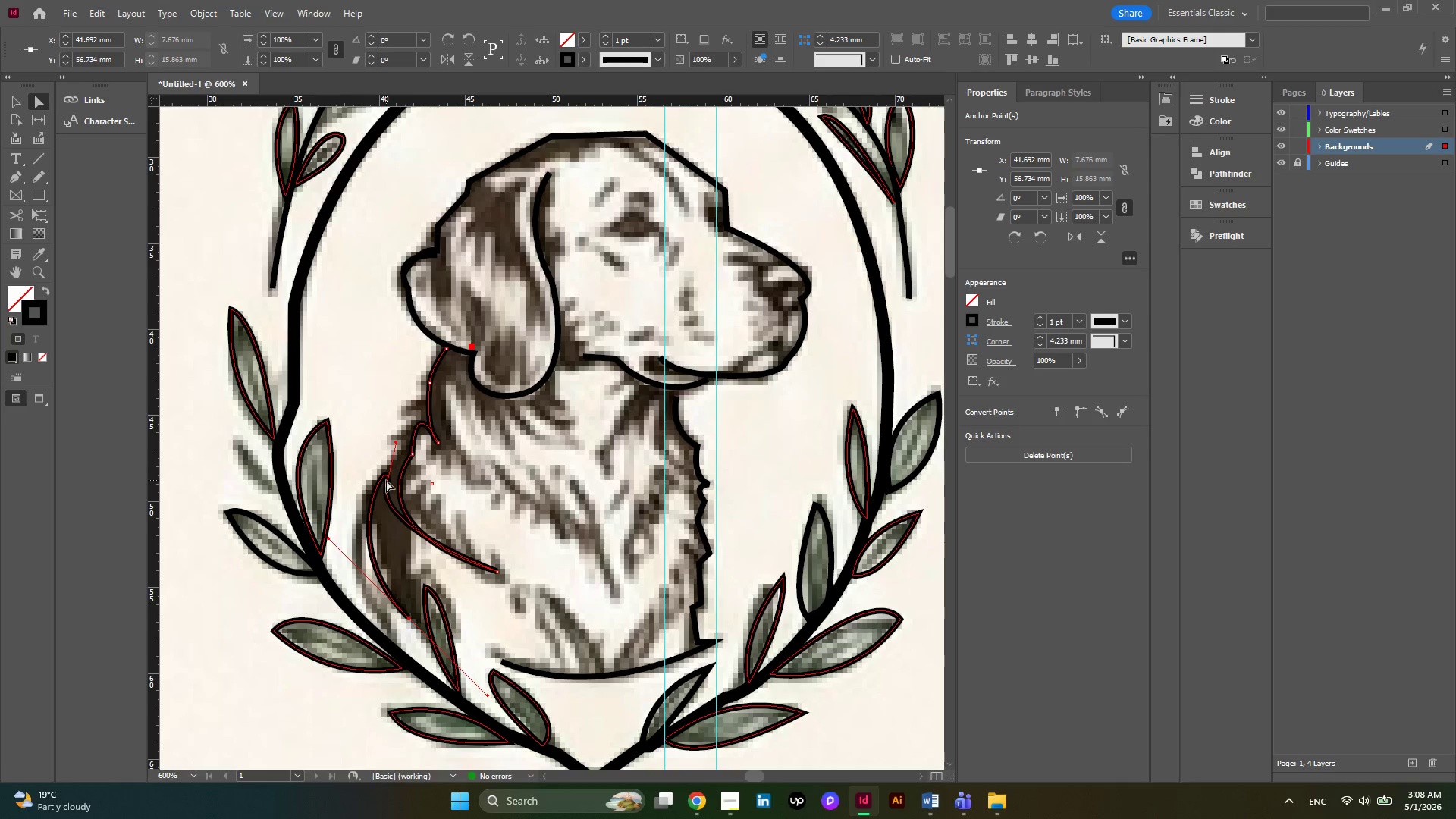 
left_click_drag(start_coordinate=[386, 487], to_coordinate=[401, 494])
 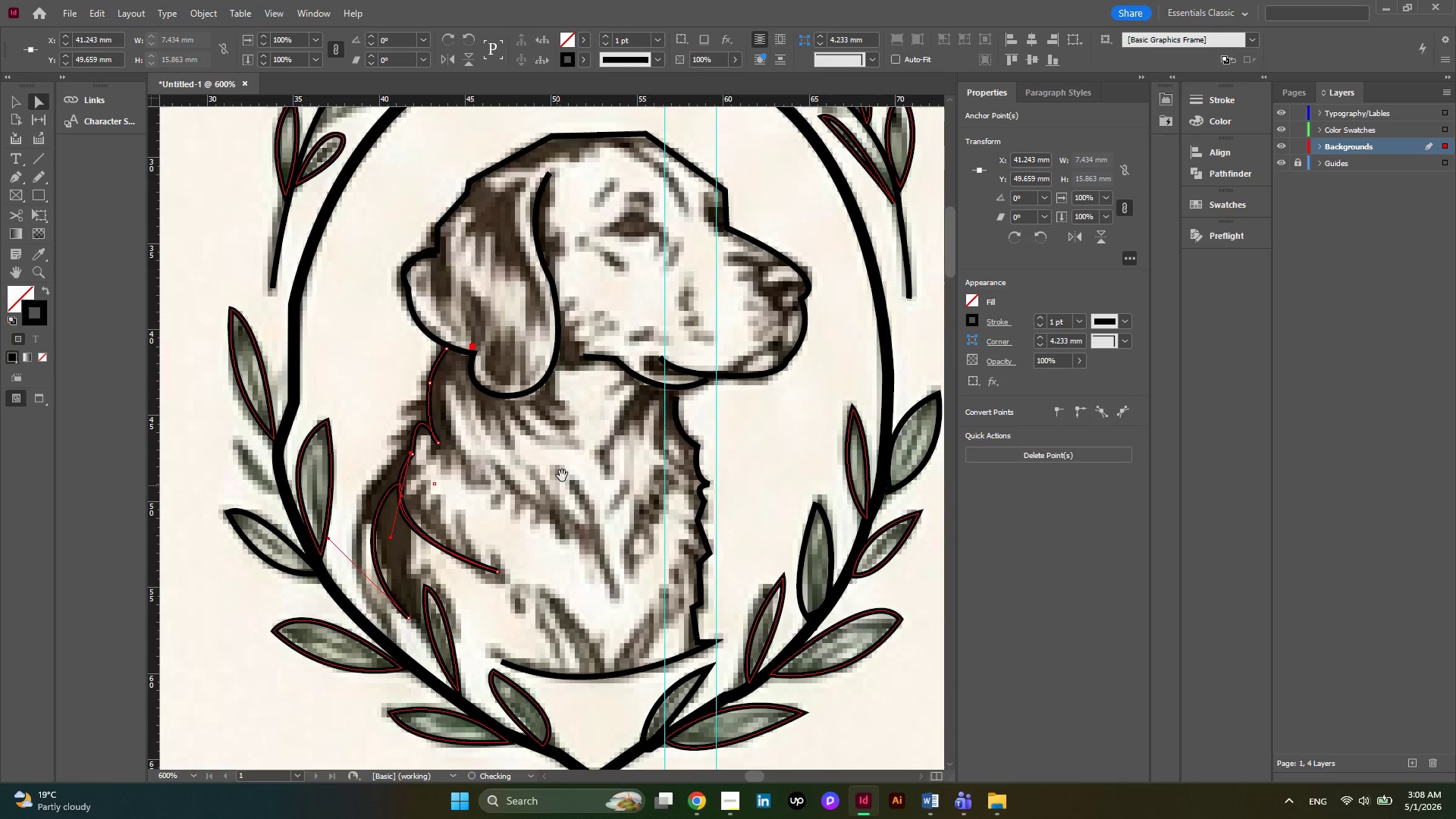 
scroll: coordinate [562, 473], scroll_direction: down, amount: 2.0
 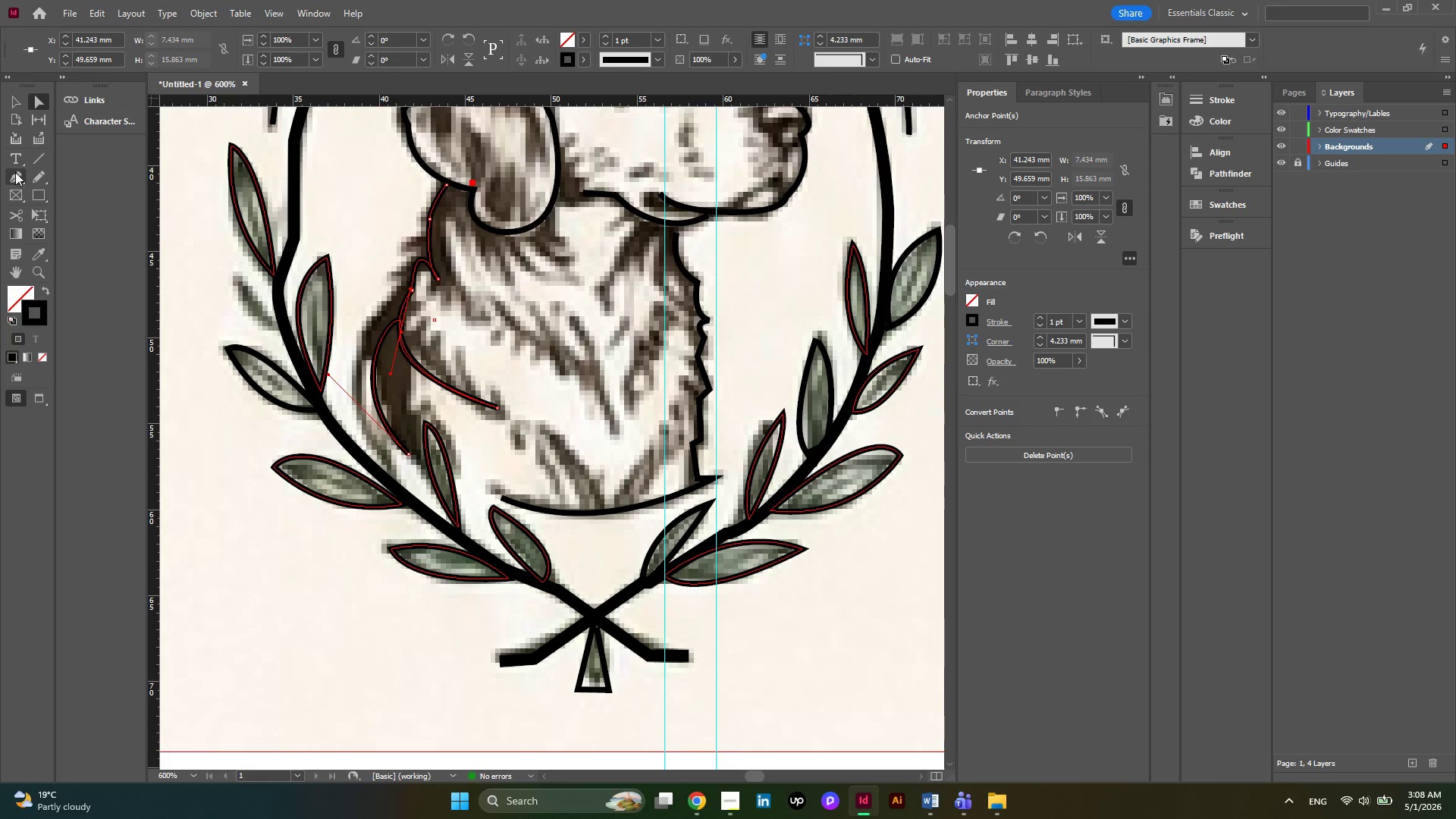 
left_click([15, 180])
 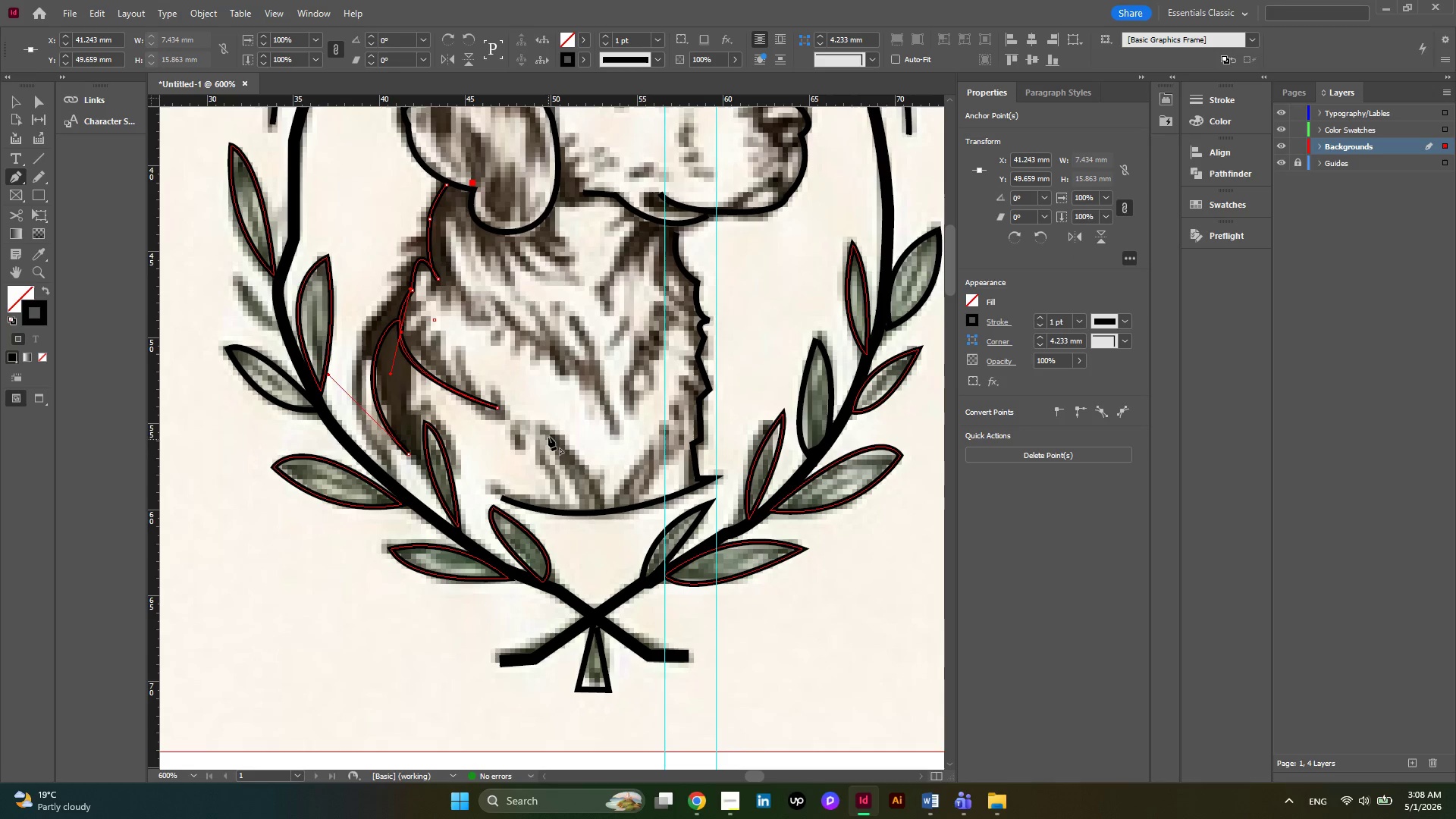 
left_click([547, 422])
 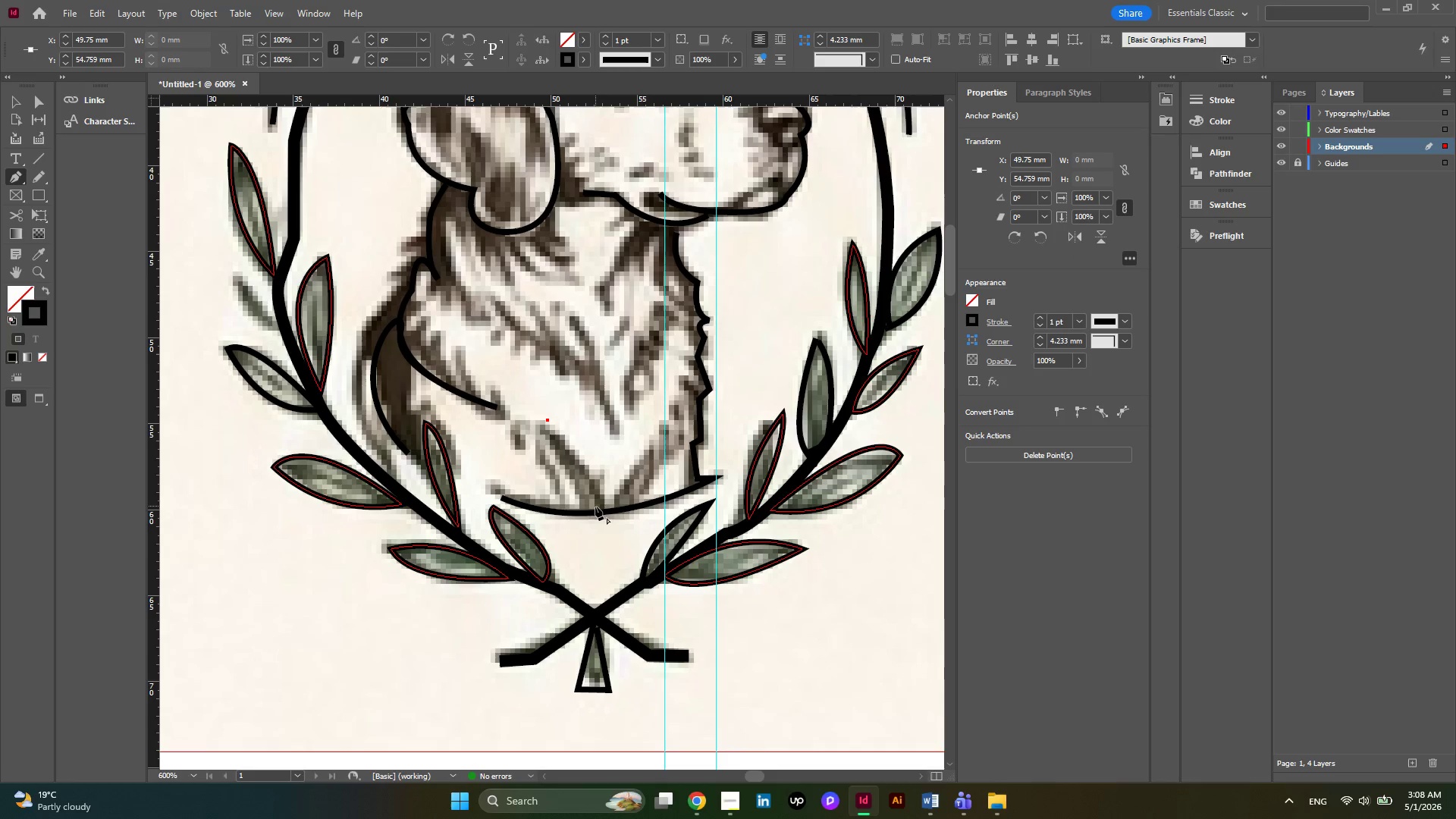 
left_click_drag(start_coordinate=[595, 507], to_coordinate=[590, 536])
 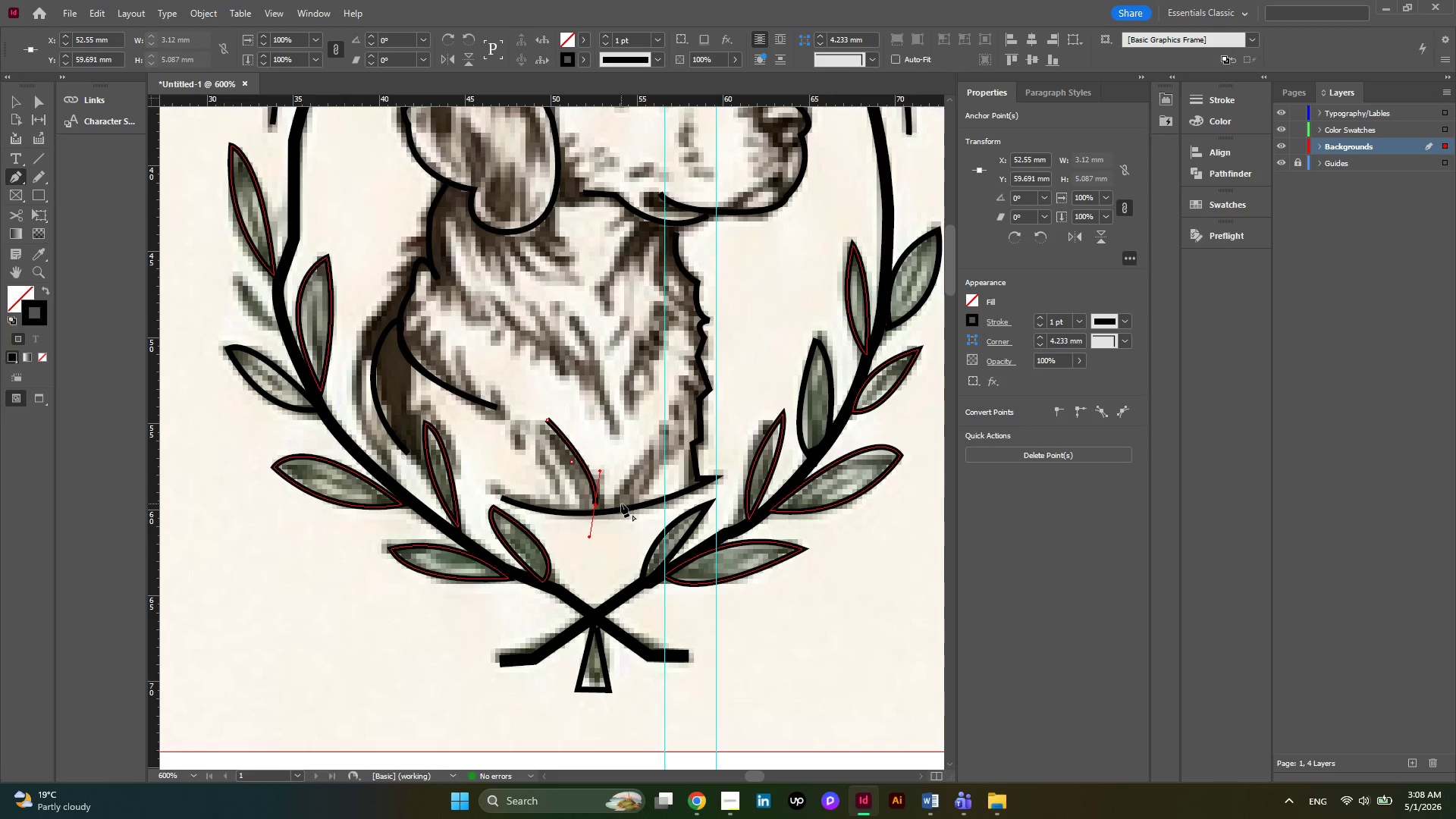 
left_click([604, 507])
 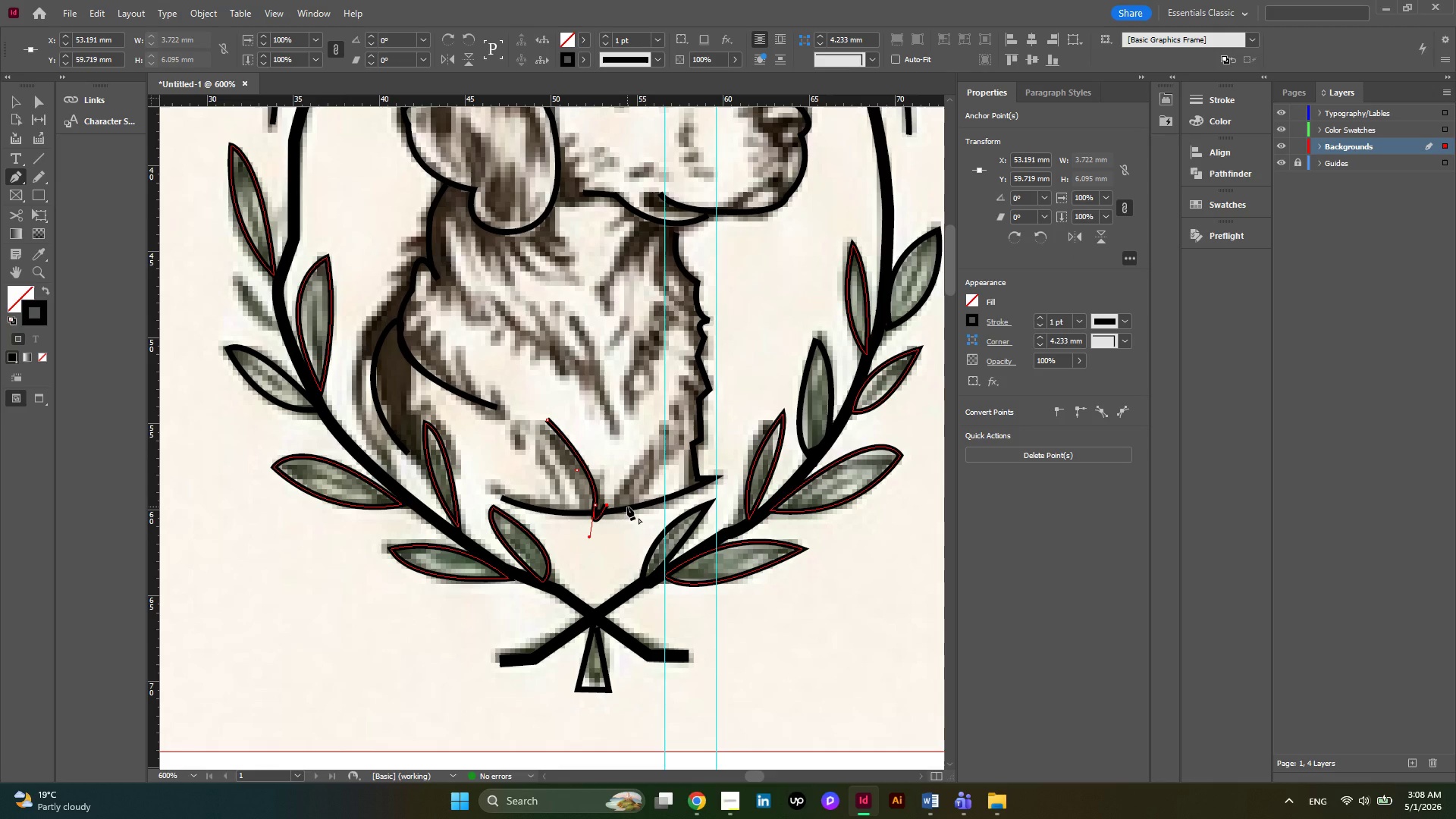 
key(Control+ControlLeft)
 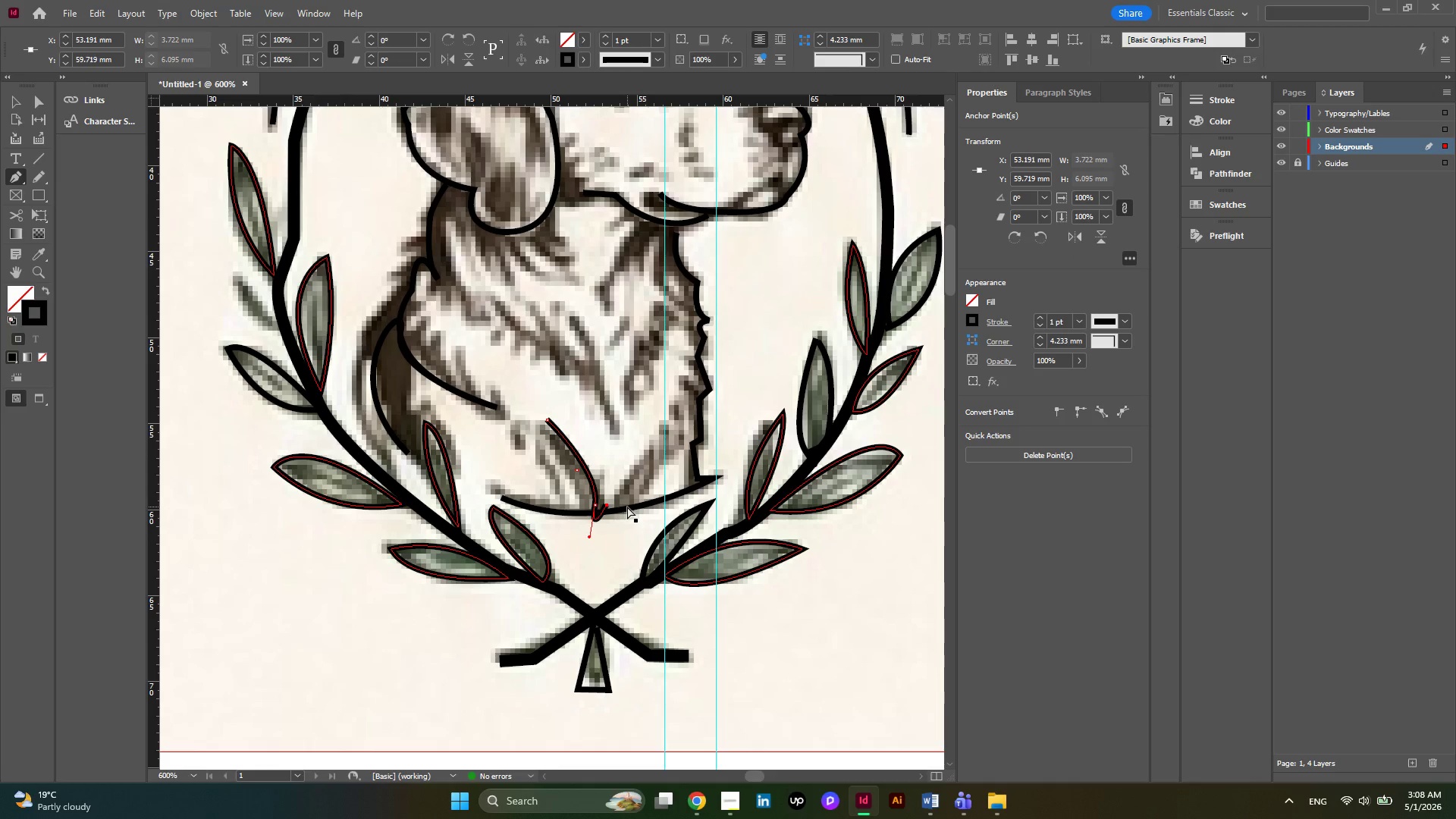 
key(Control+Z)
 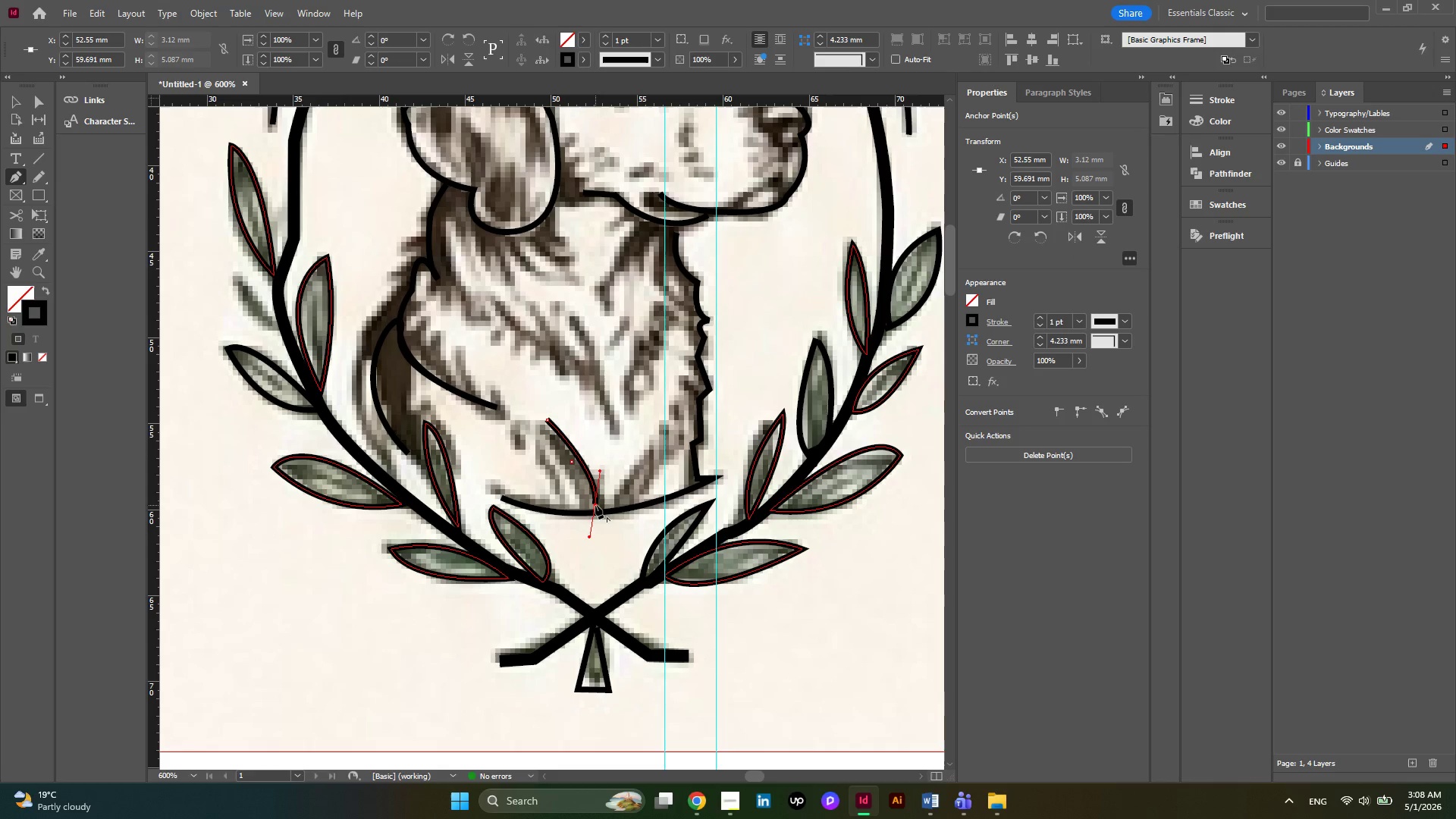 
left_click([595, 505])
 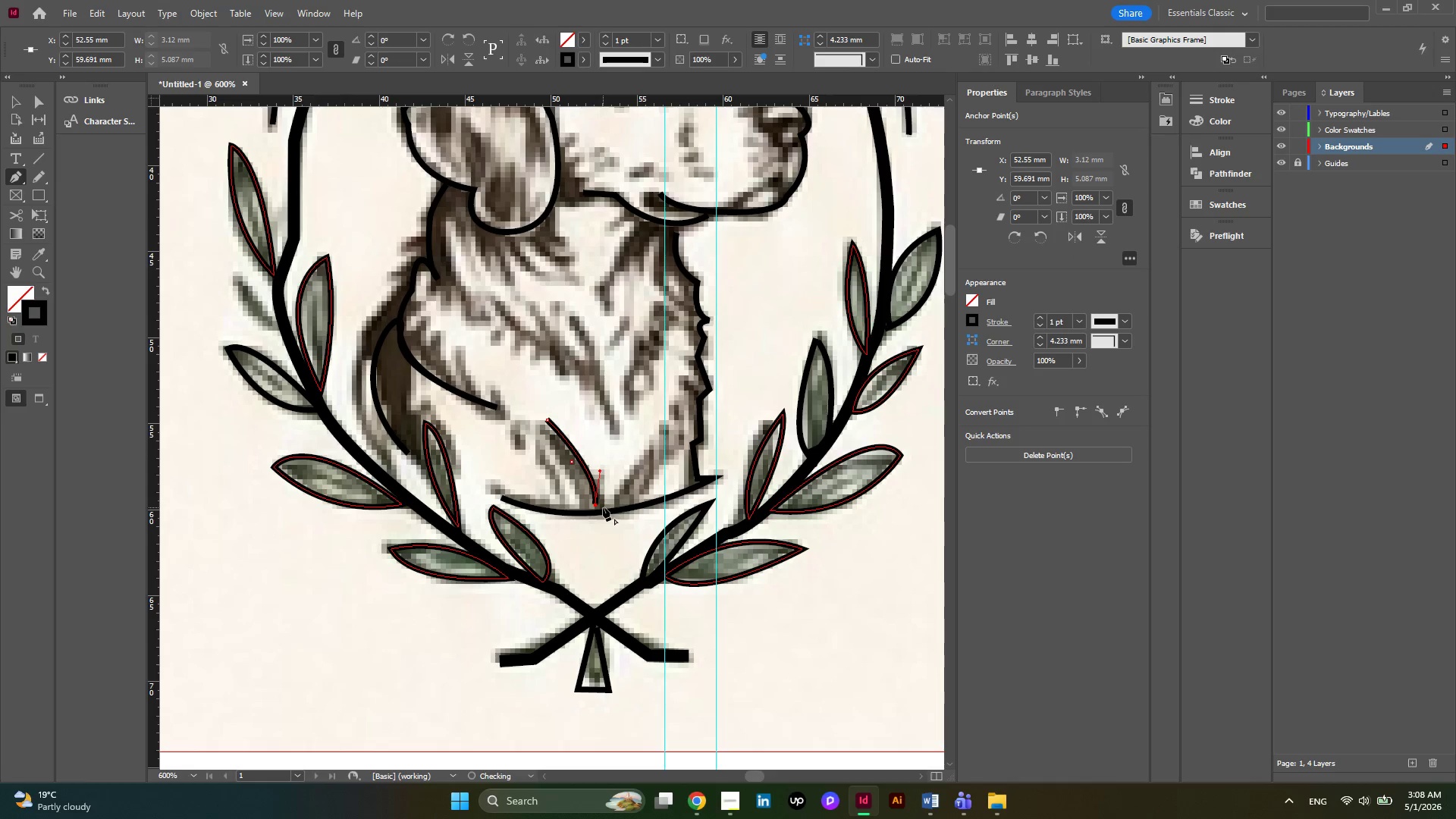 
left_click([603, 507])
 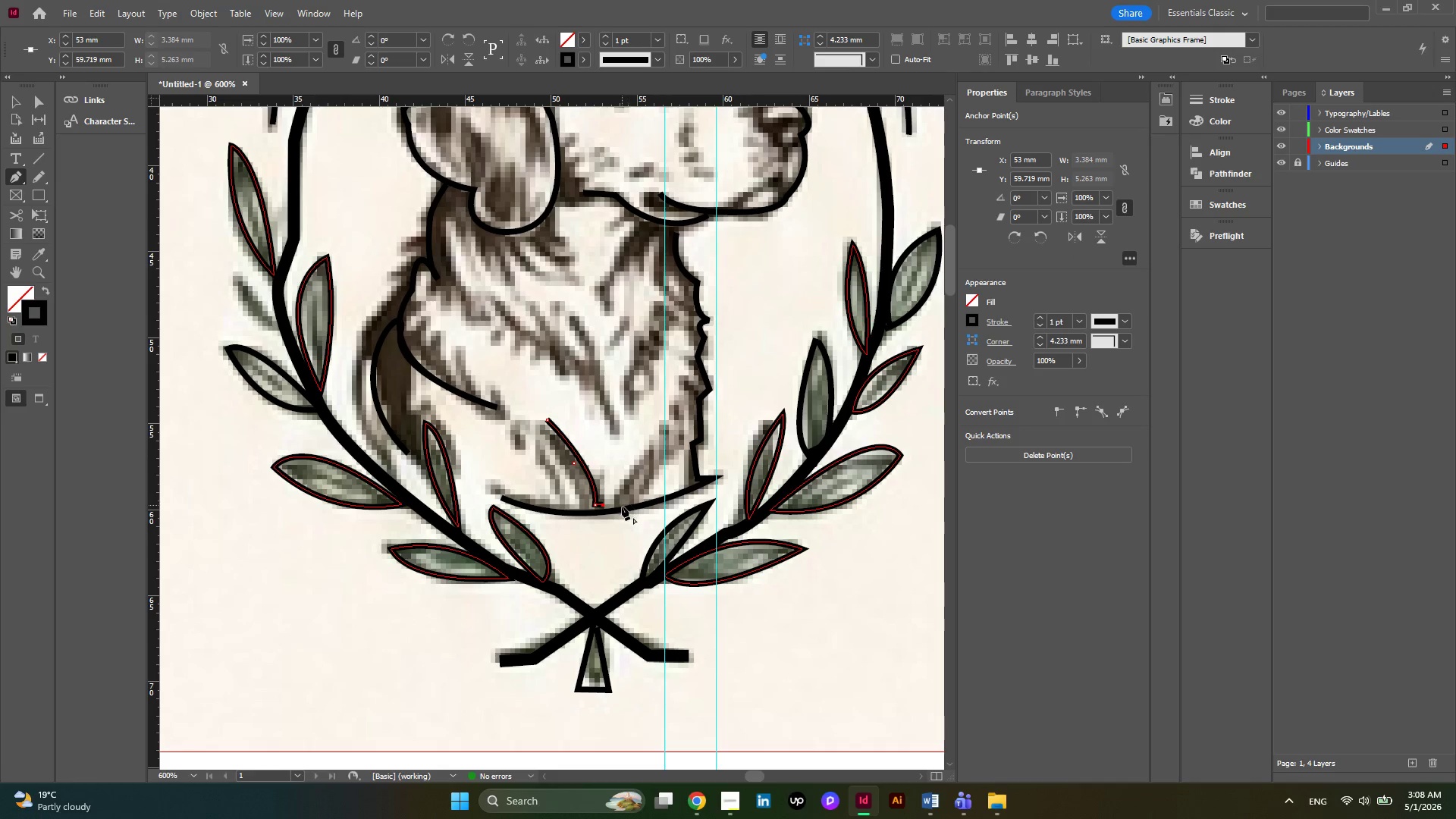 
left_click([622, 507])
 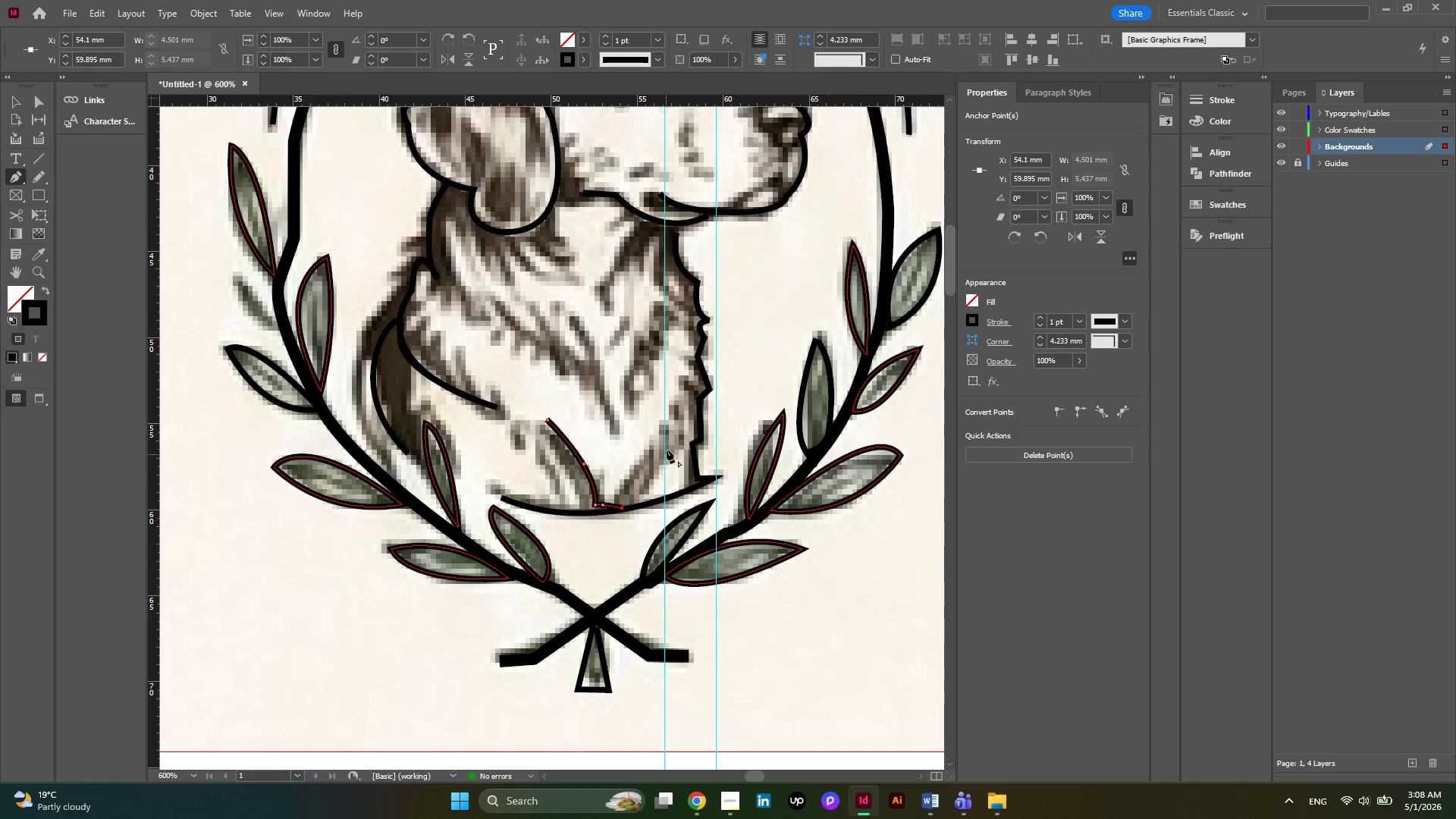 
left_click_drag(start_coordinate=[671, 442], to_coordinate=[704, 420])
 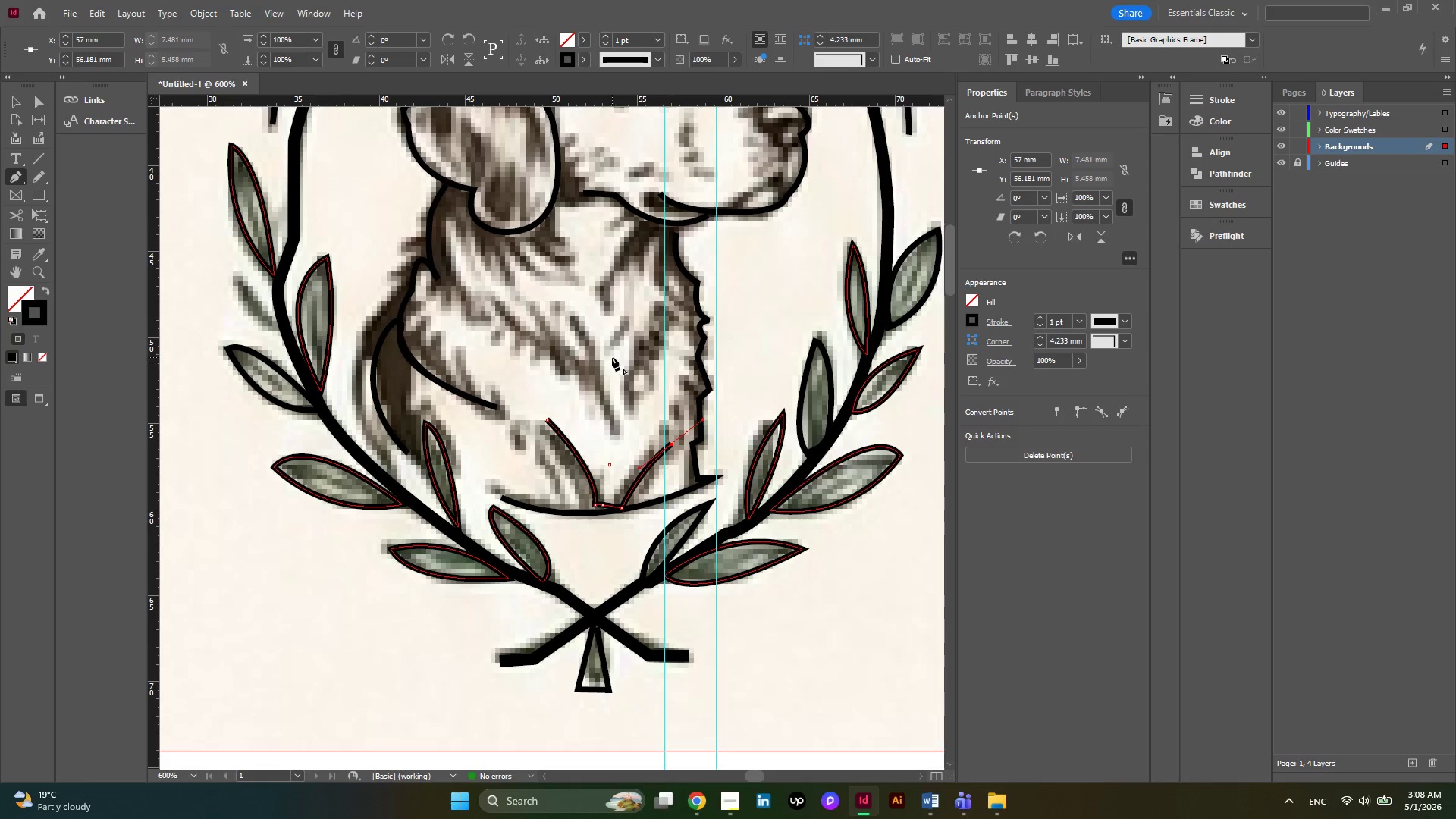 
scroll: coordinate [612, 357], scroll_direction: up, amount: 2.0
 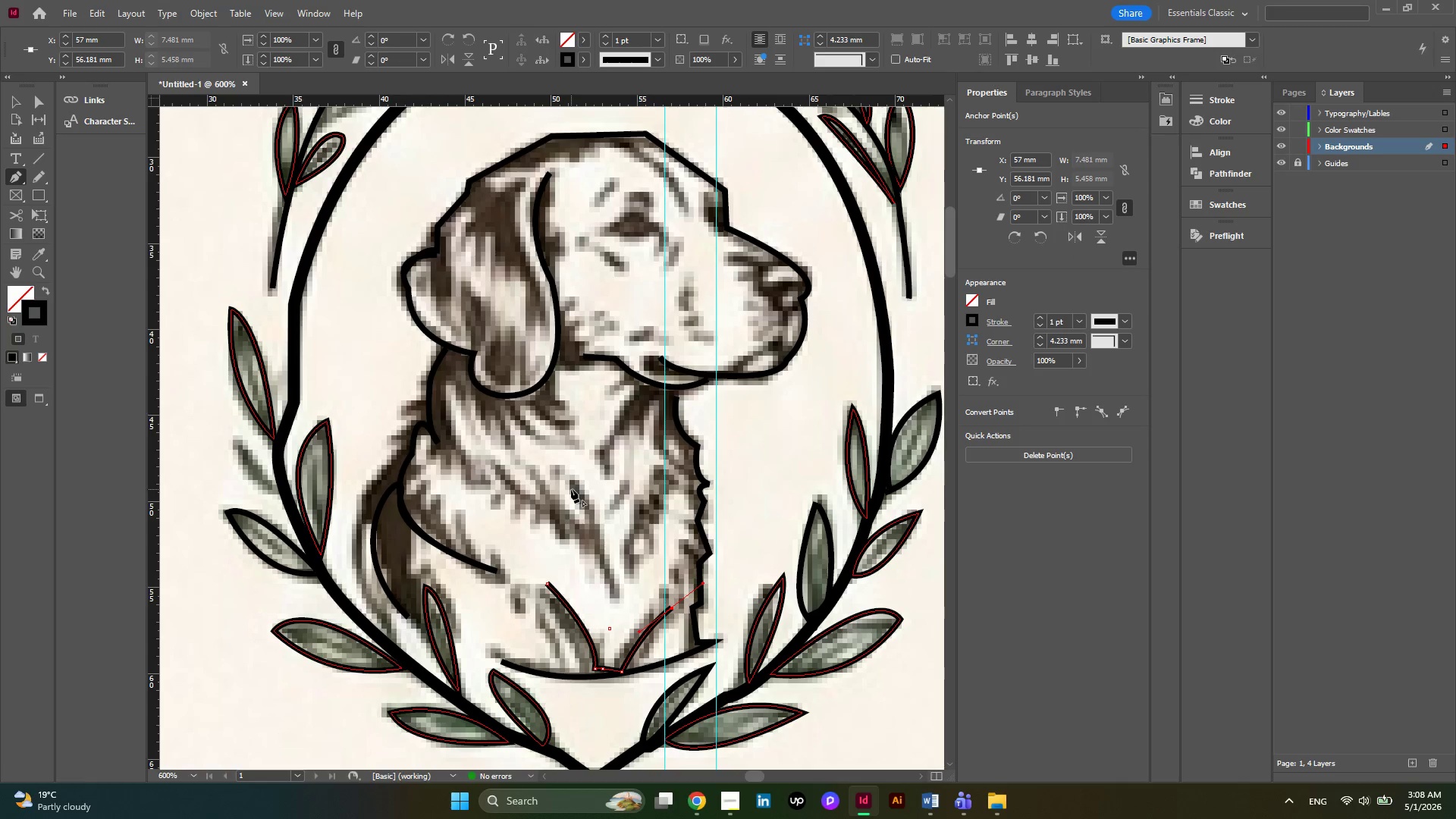 
left_click([570, 478])
 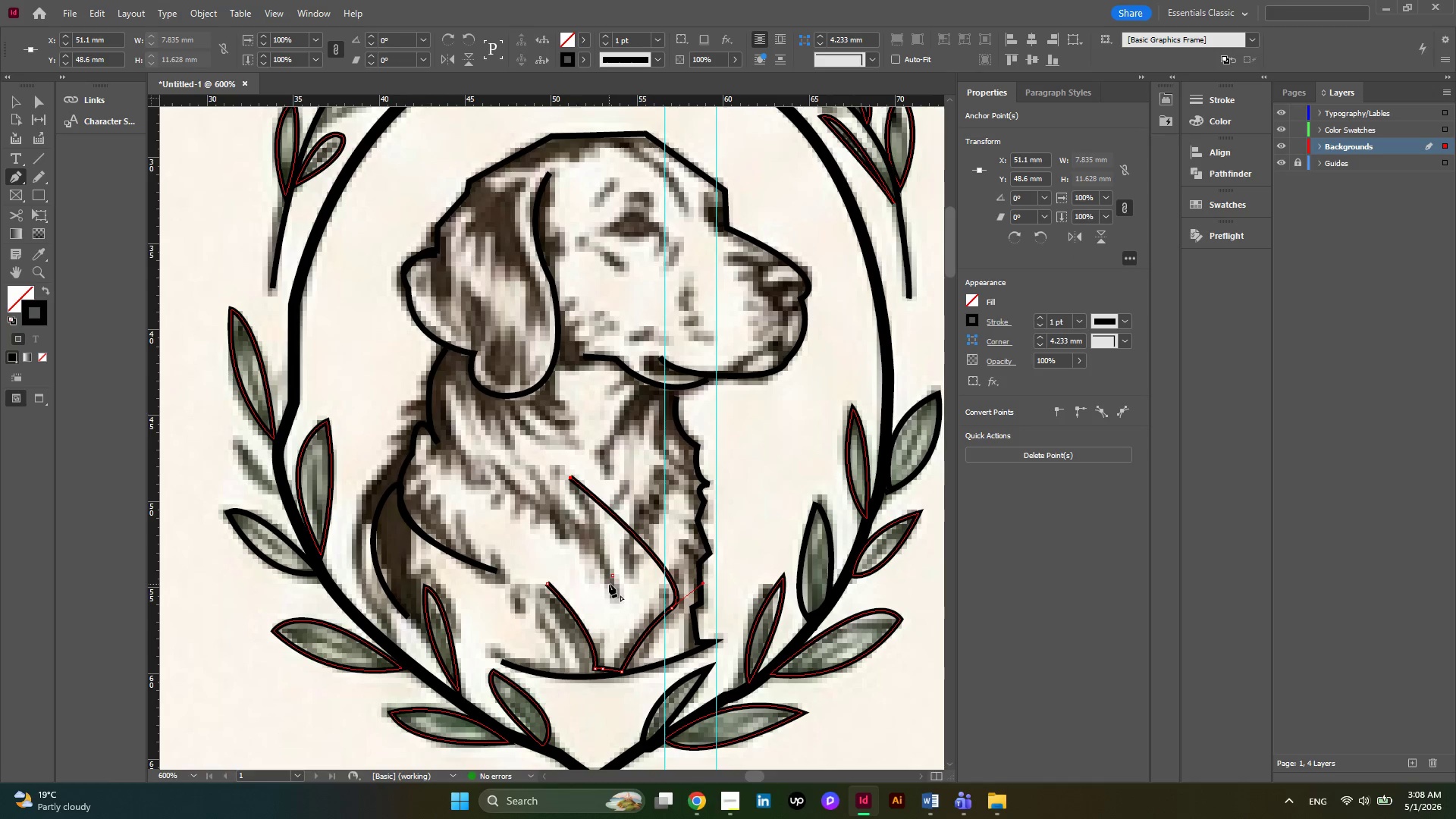 
key(Control+Z)
 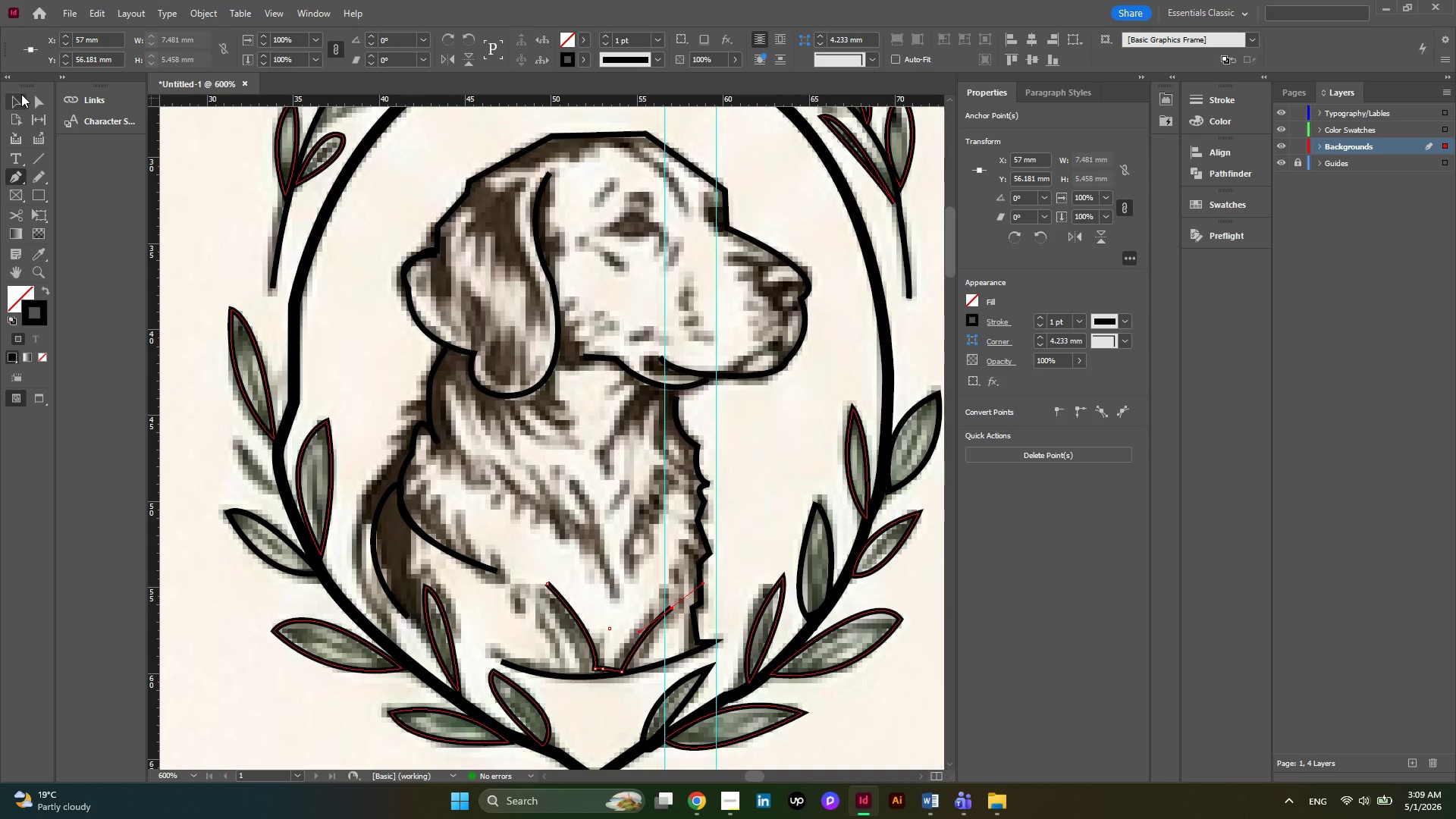 
left_click([21, 94])
 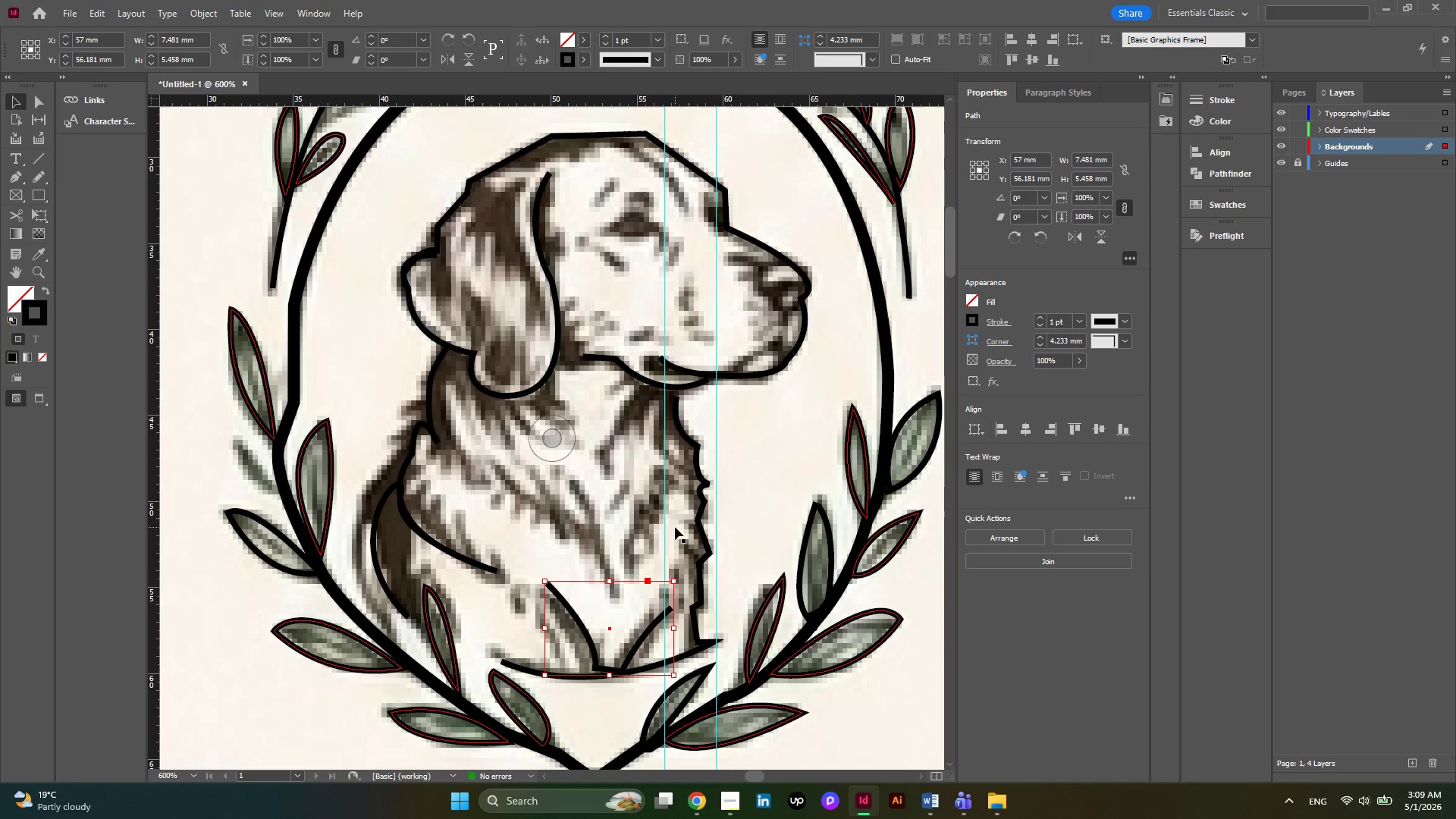 
left_click([672, 508])
 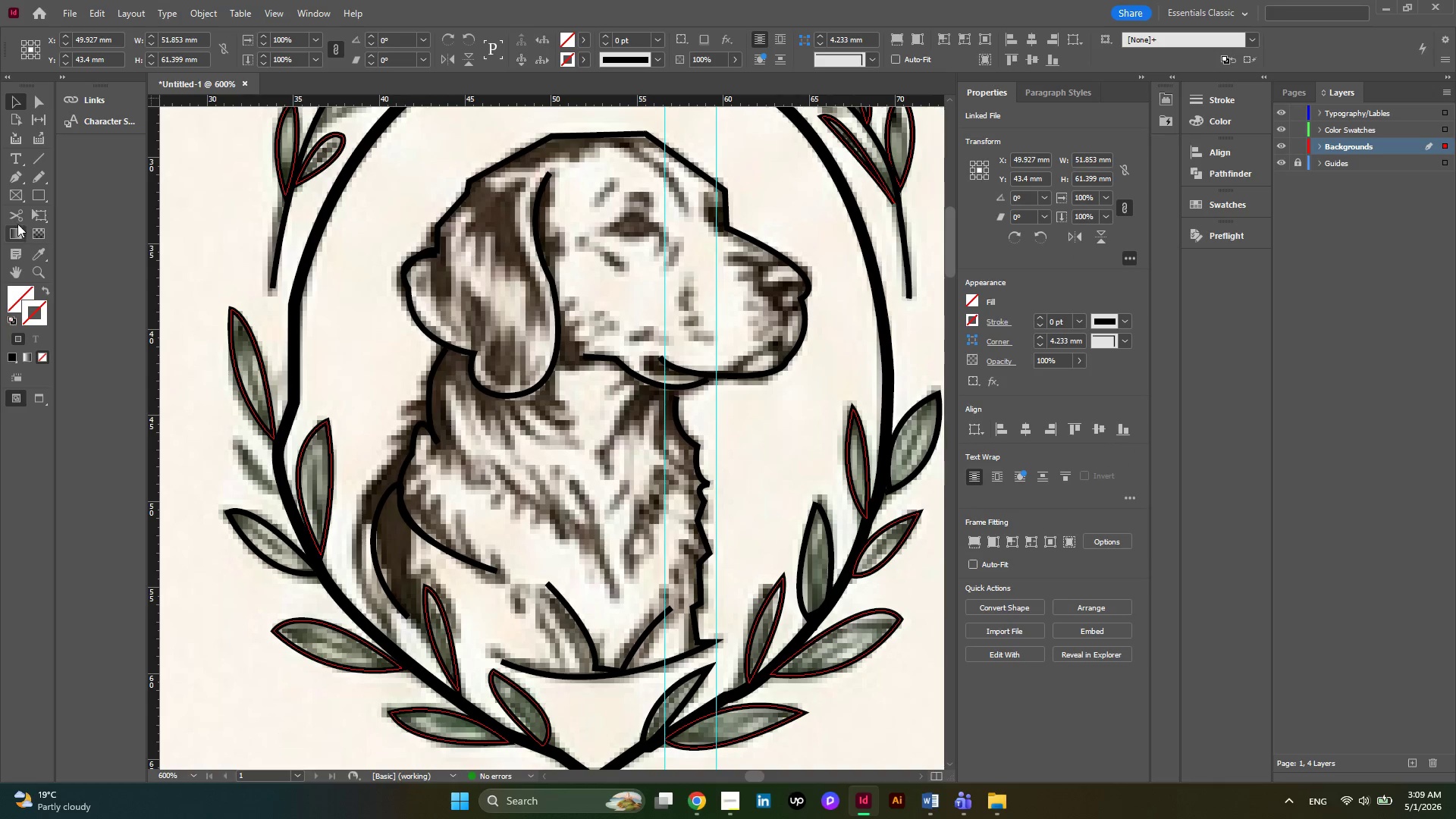 
left_click([17, 181])
 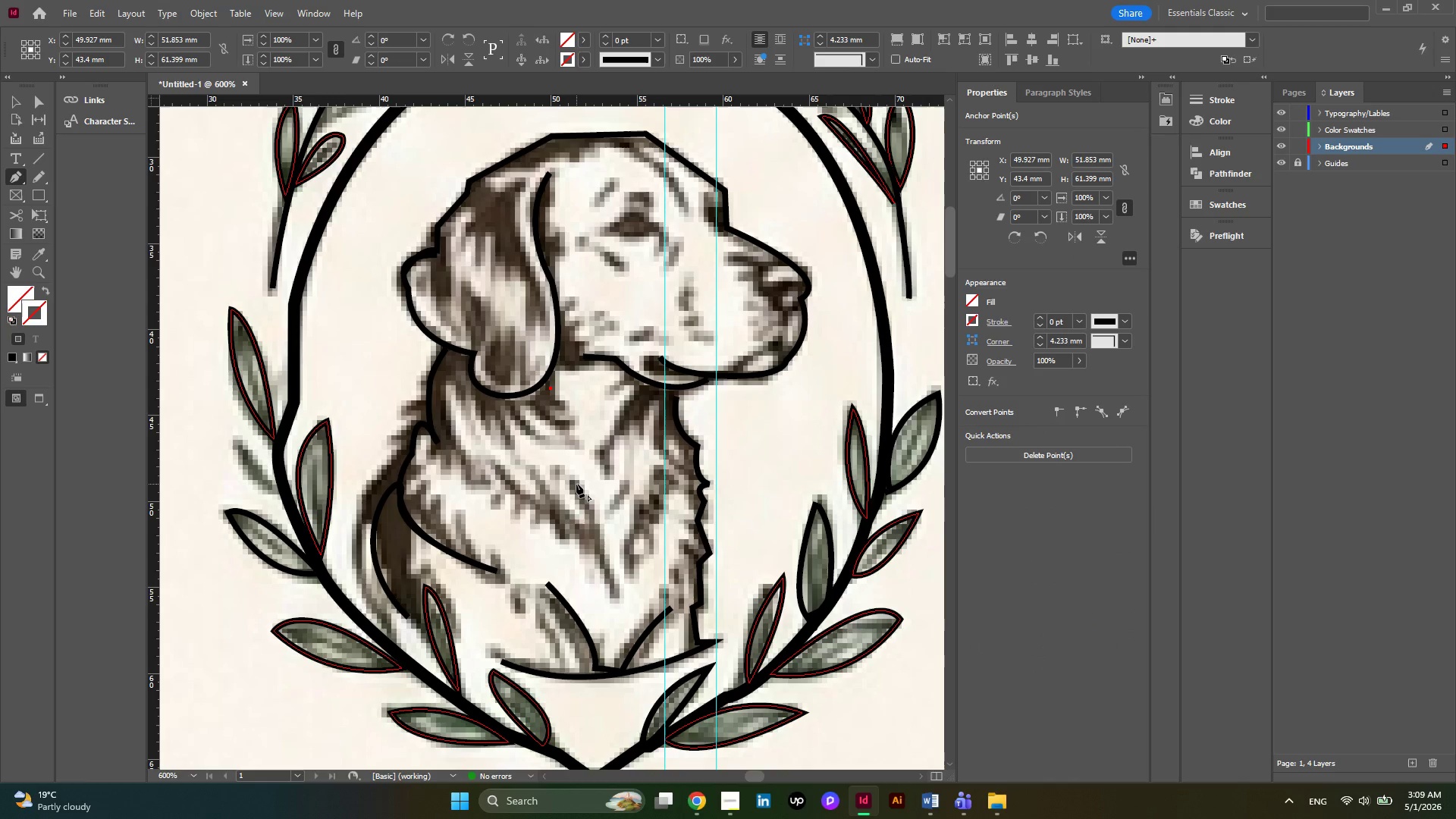 
left_click([576, 484])
 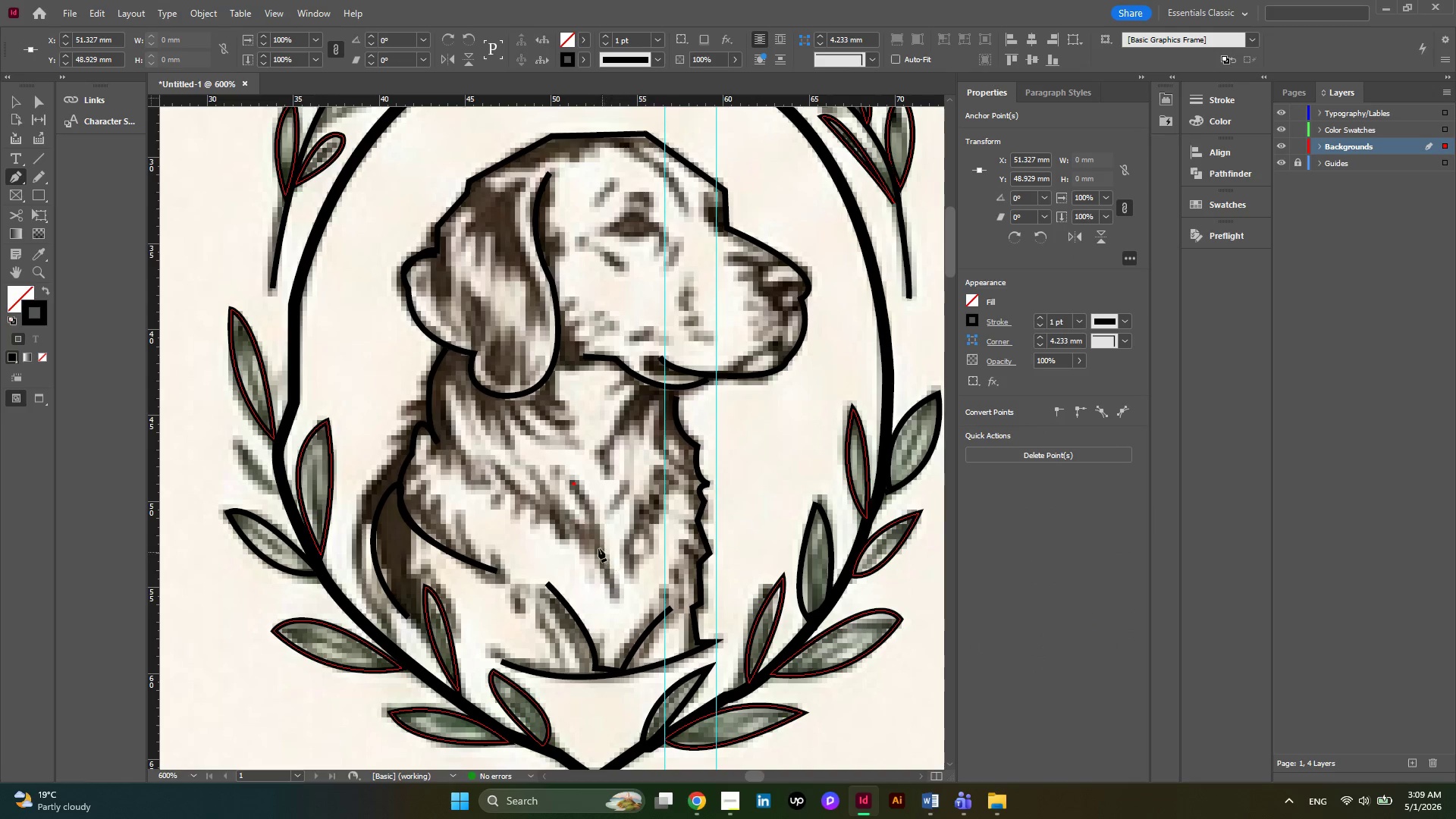 
left_click_drag(start_coordinate=[598, 544], to_coordinate=[598, 584])
 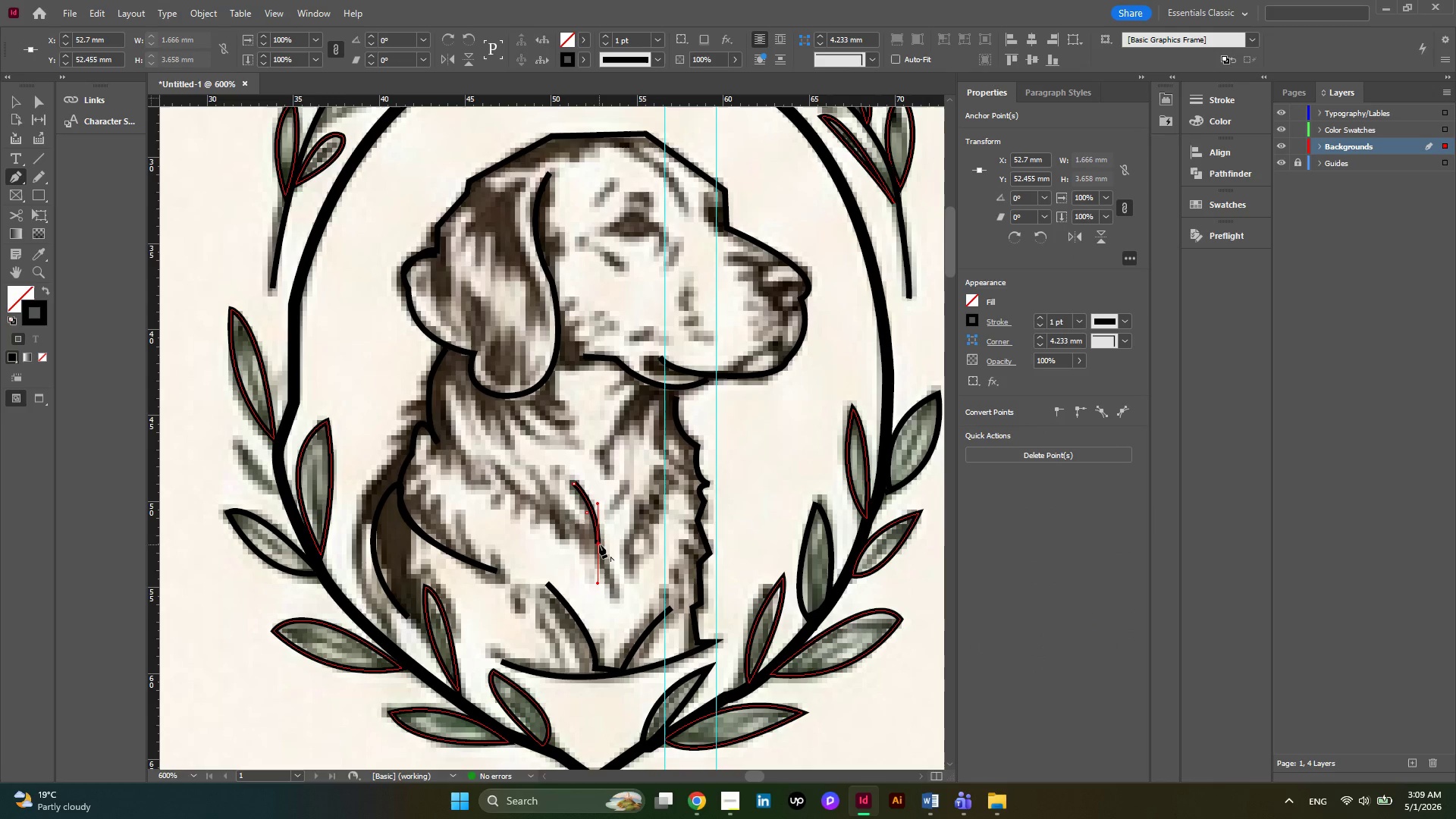 
left_click([599, 544])
 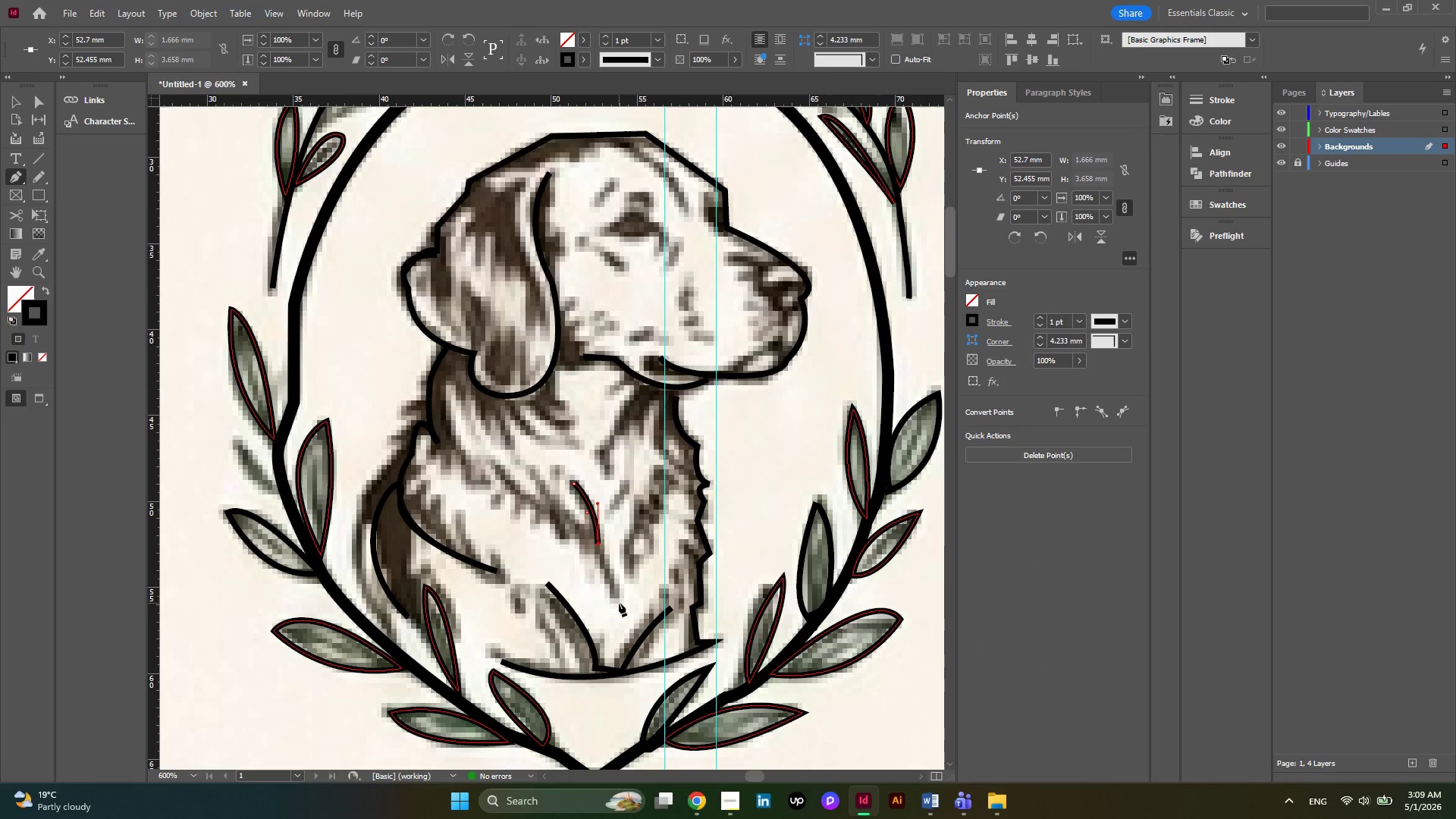 
left_click_drag(start_coordinate=[619, 603], to_coordinate=[643, 623])
 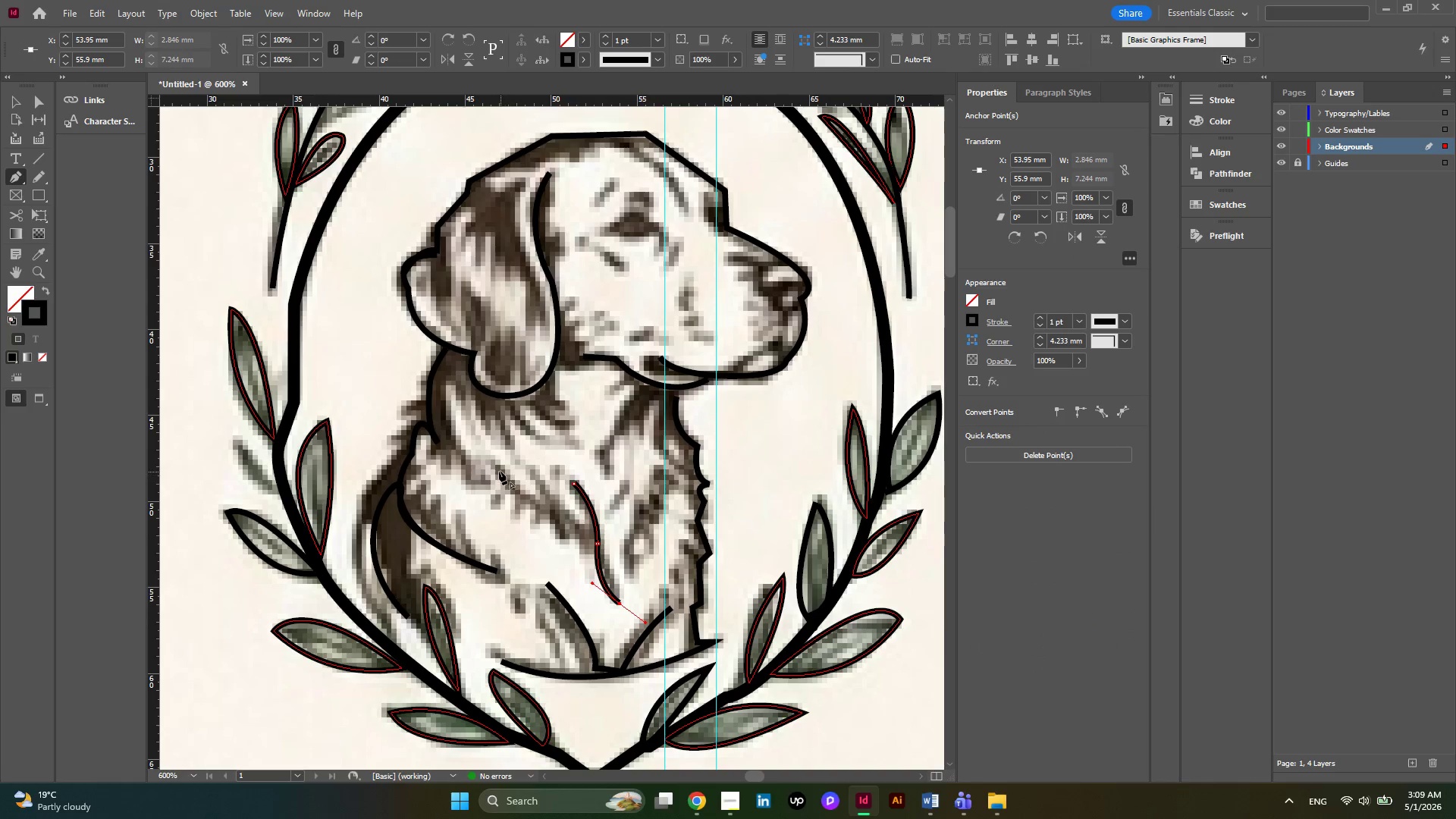 
left_click([497, 469])
 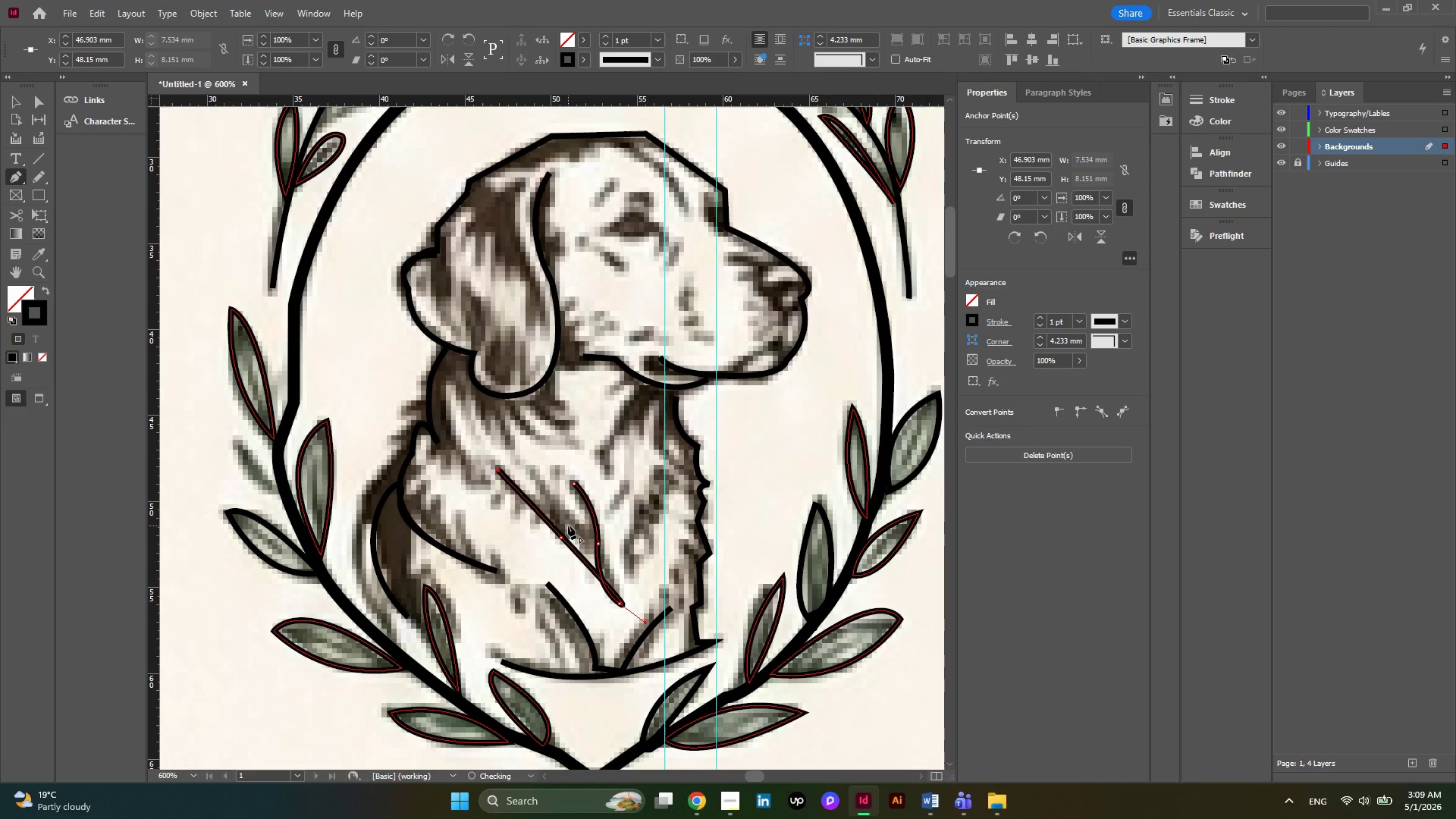 
key(Control+Z)
 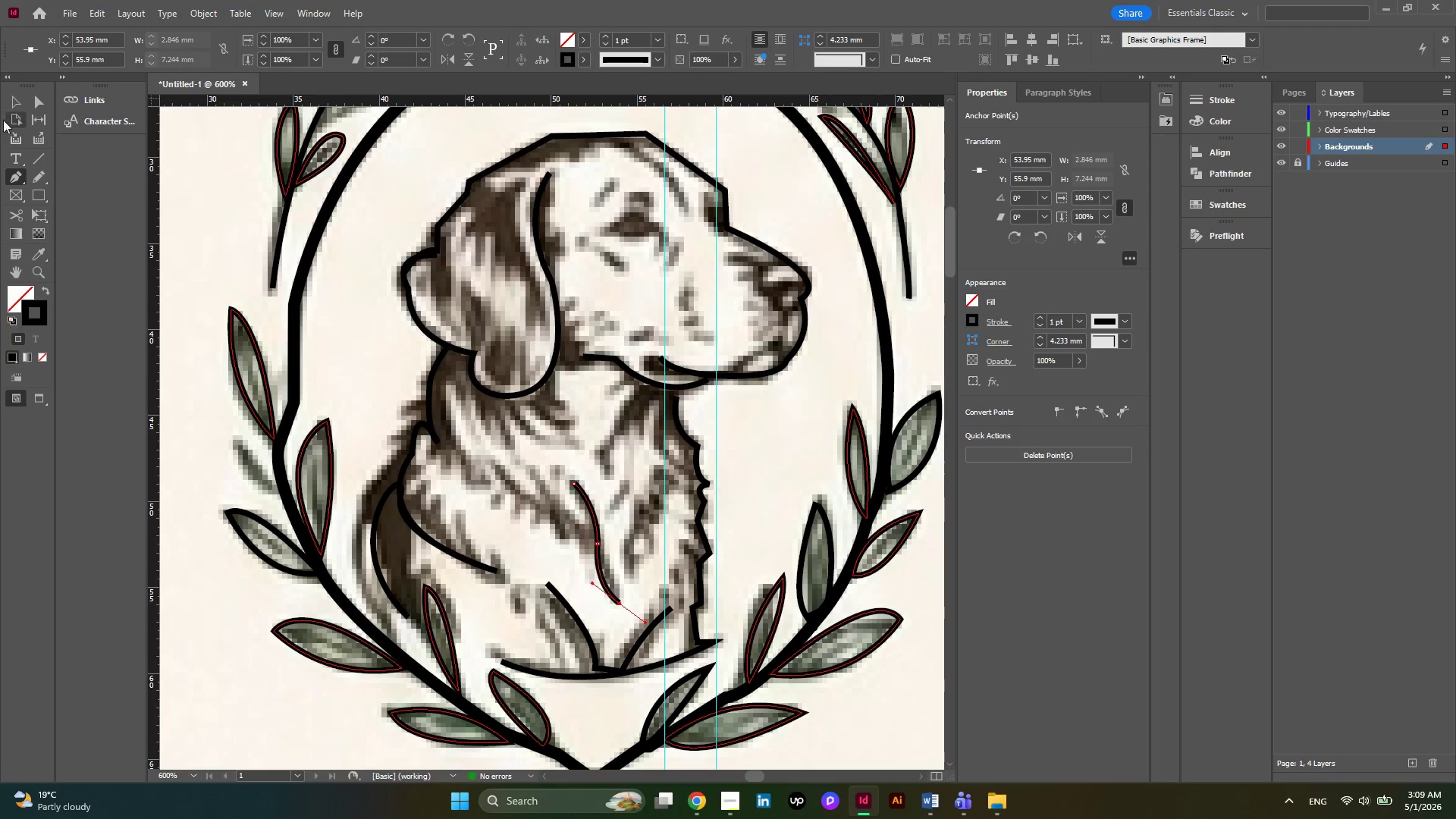 
left_click([11, 103])
 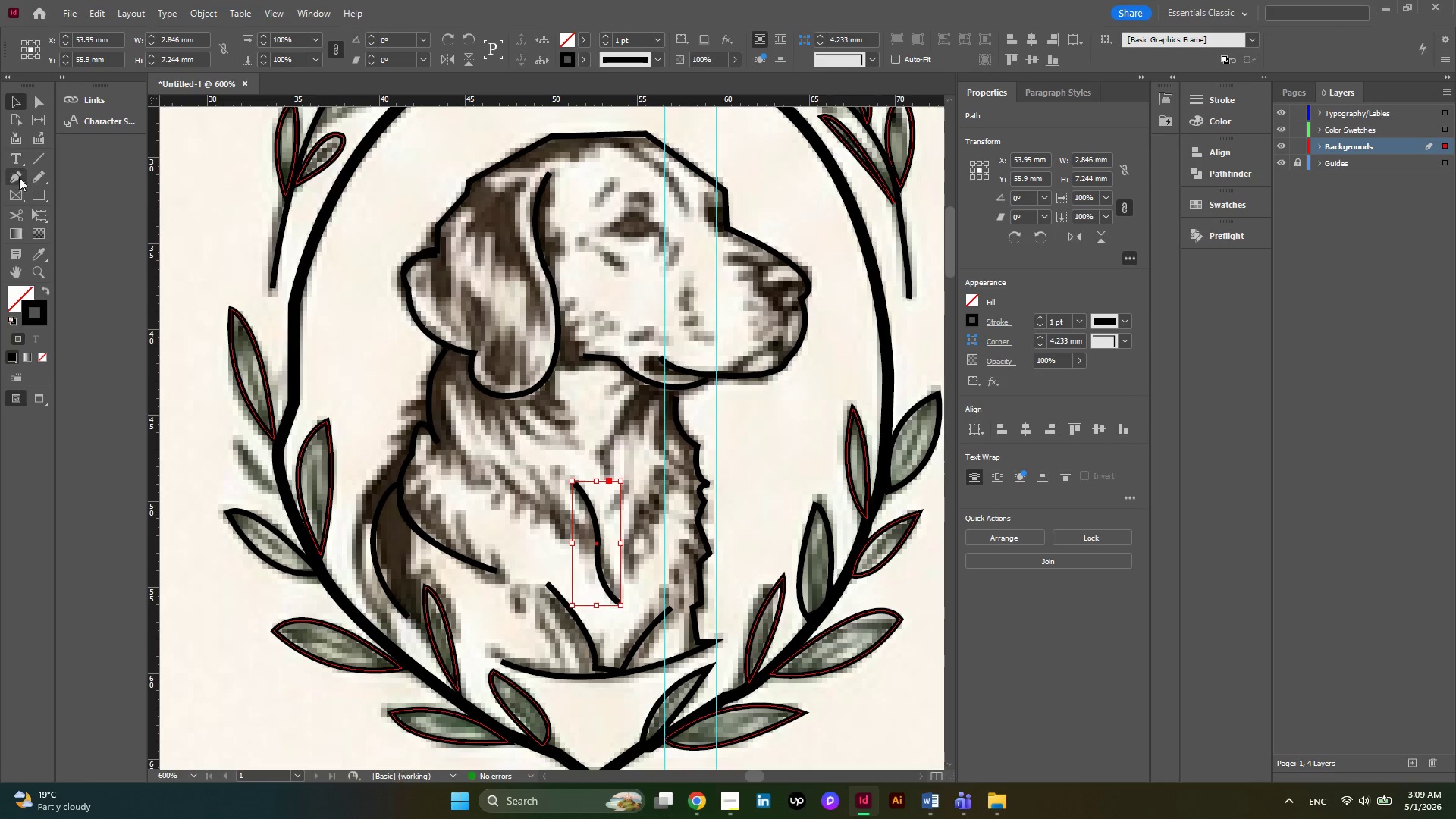 
left_click([18, 180])
 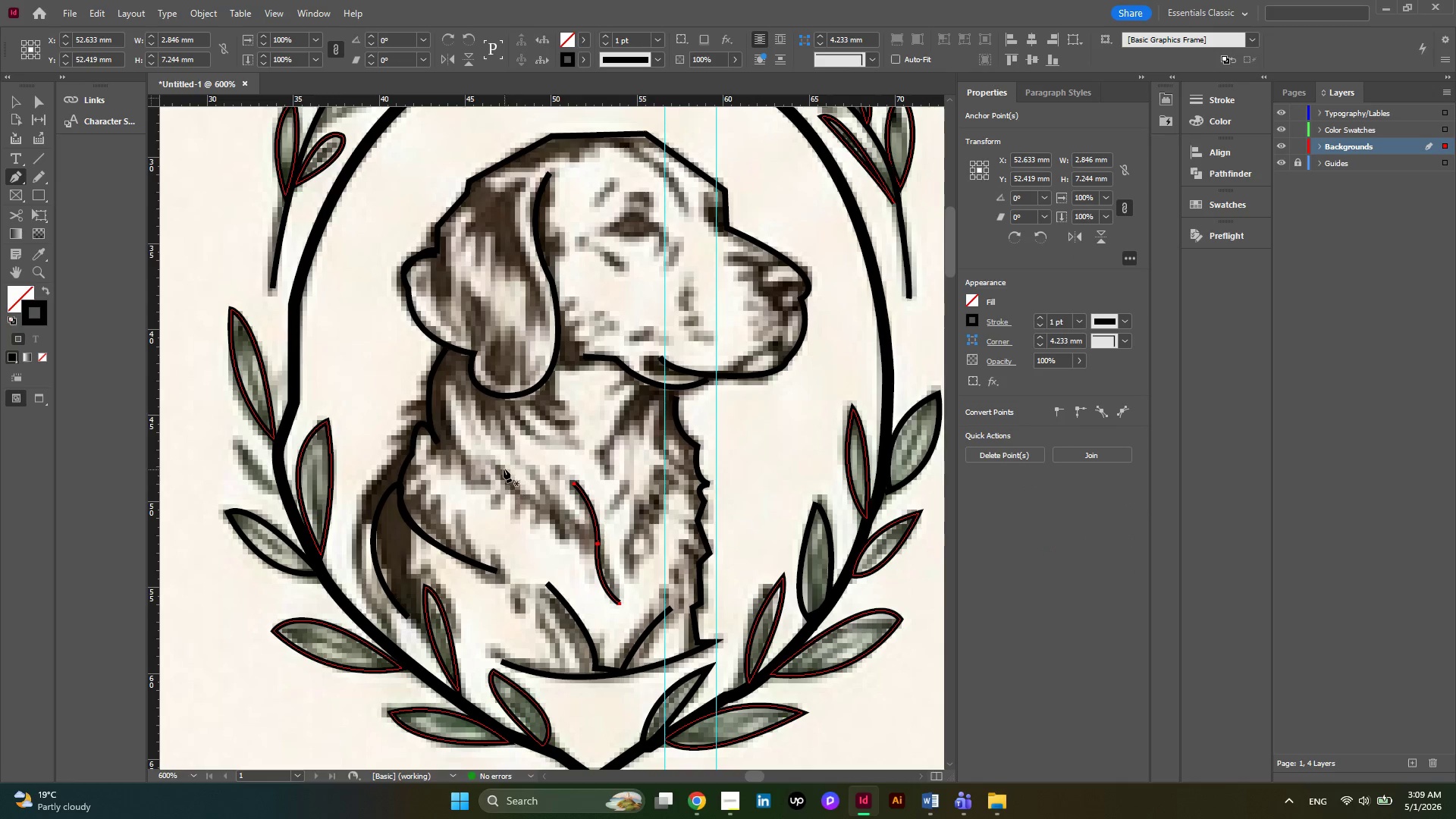 
left_click([500, 467])
 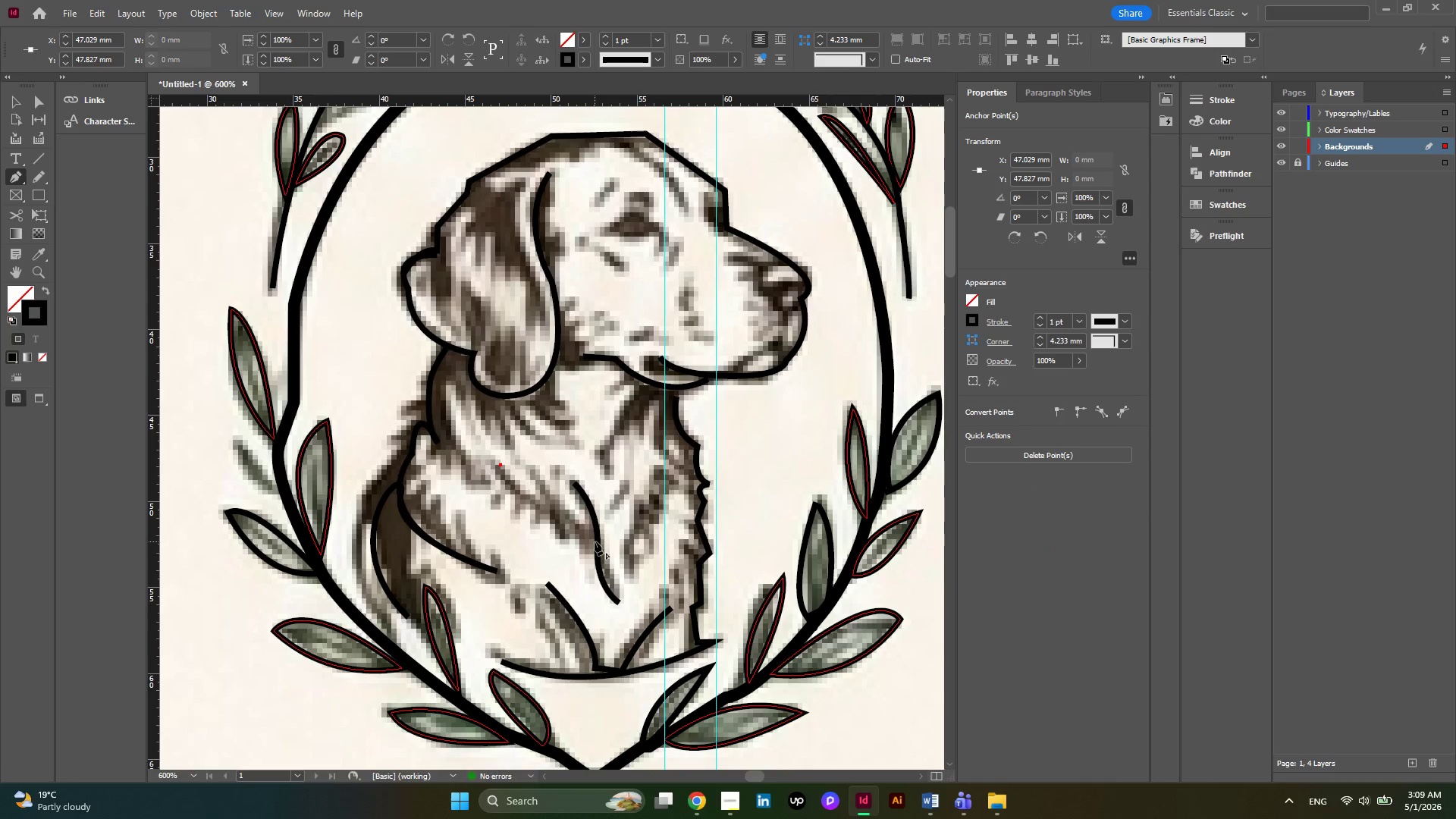 
left_click_drag(start_coordinate=[595, 541], to_coordinate=[642, 552])
 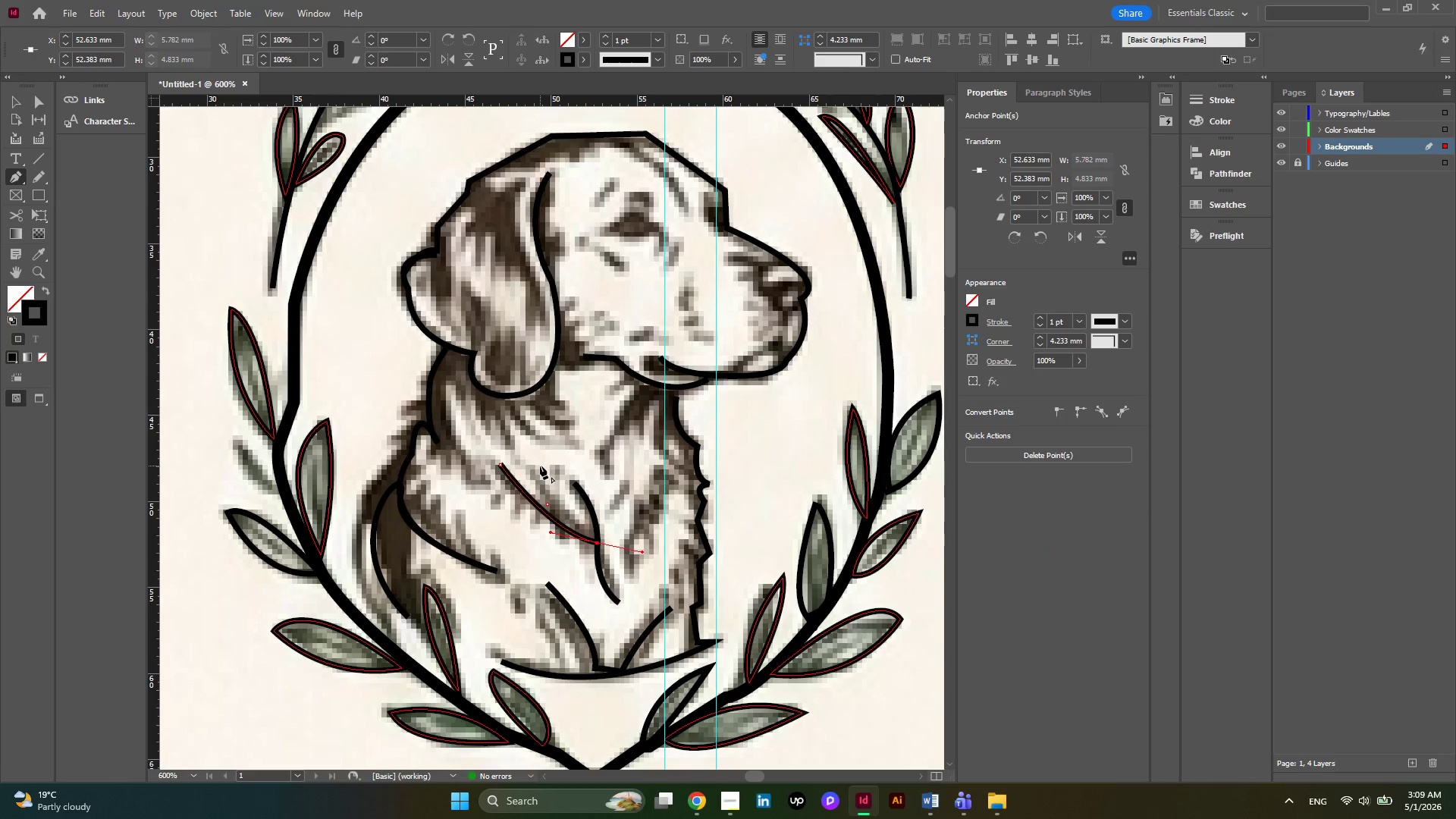 
left_click_drag(start_coordinate=[535, 463], to_coordinate=[541, 402])
 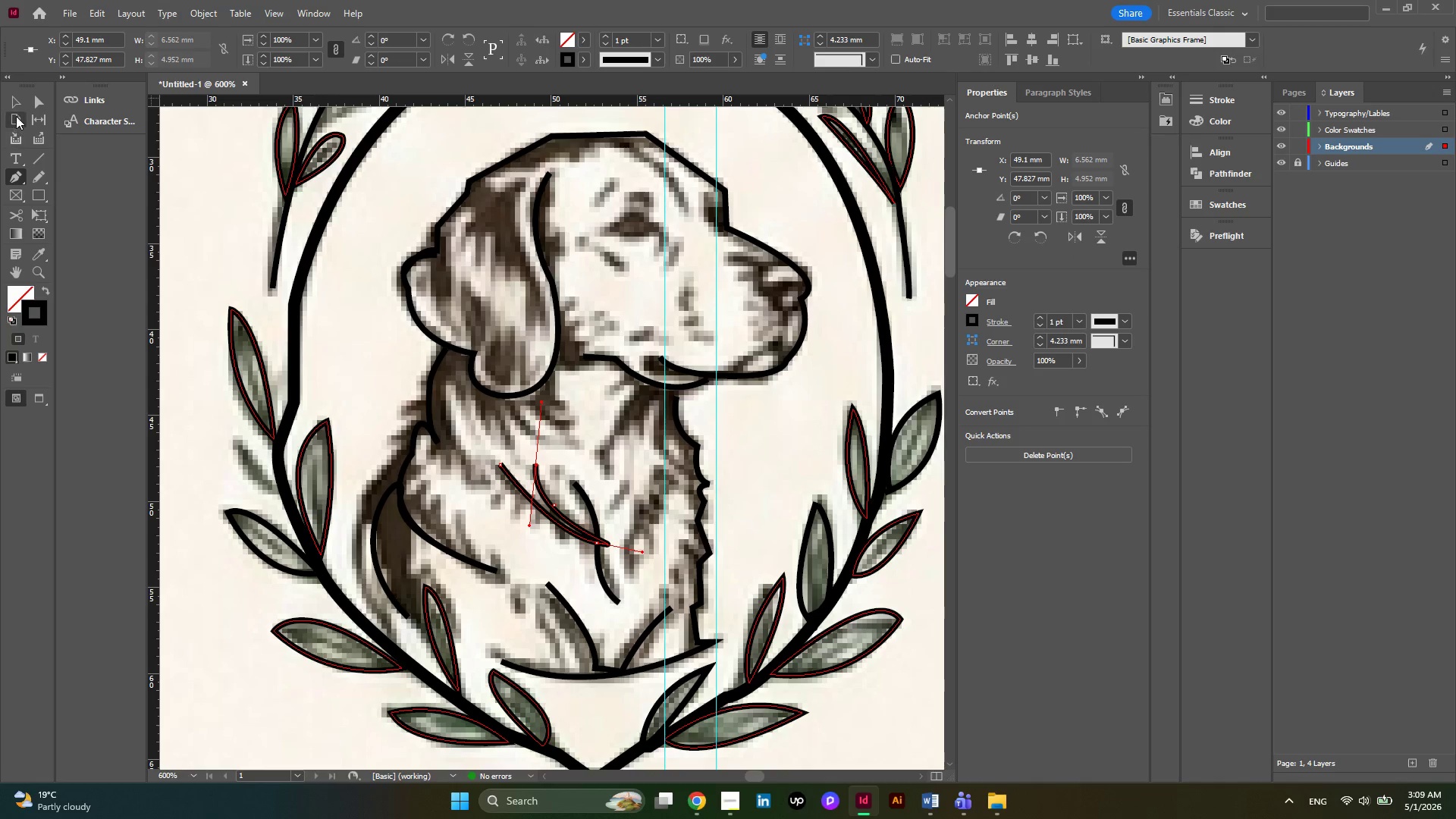 
left_click([16, 108])
 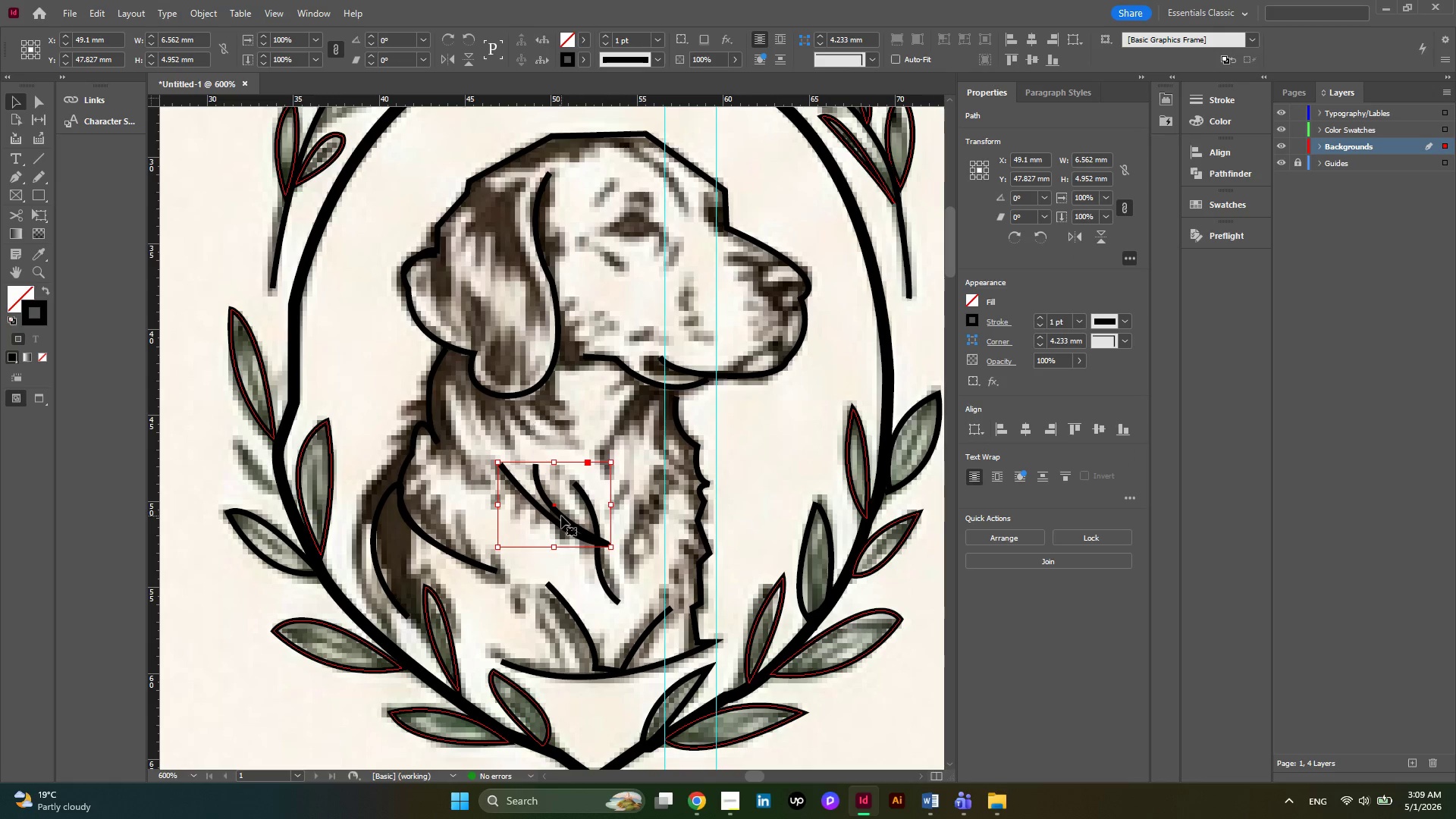 
left_click_drag(start_coordinate=[561, 516], to_coordinate=[548, 512])
 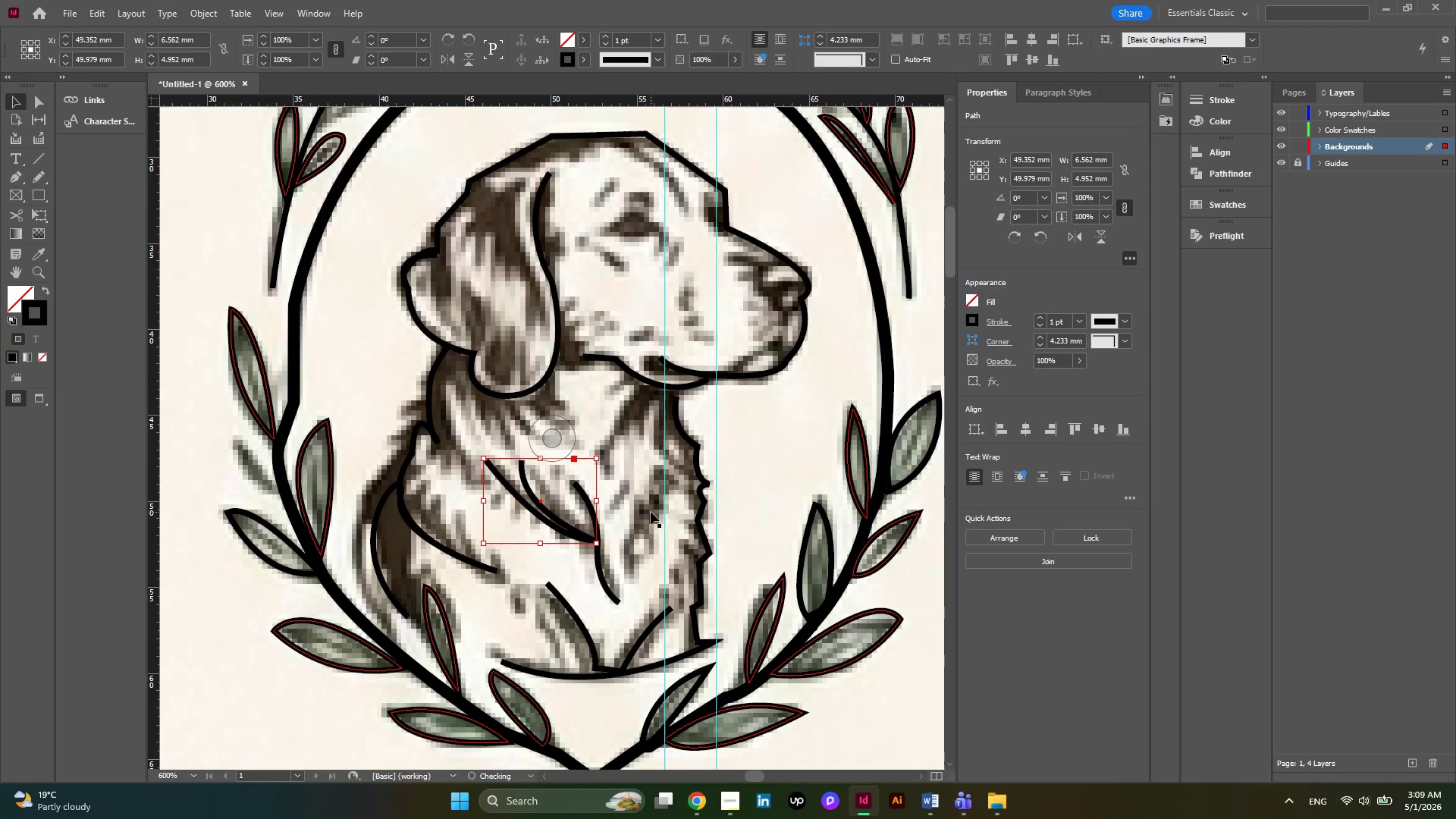 
left_click([651, 512])
 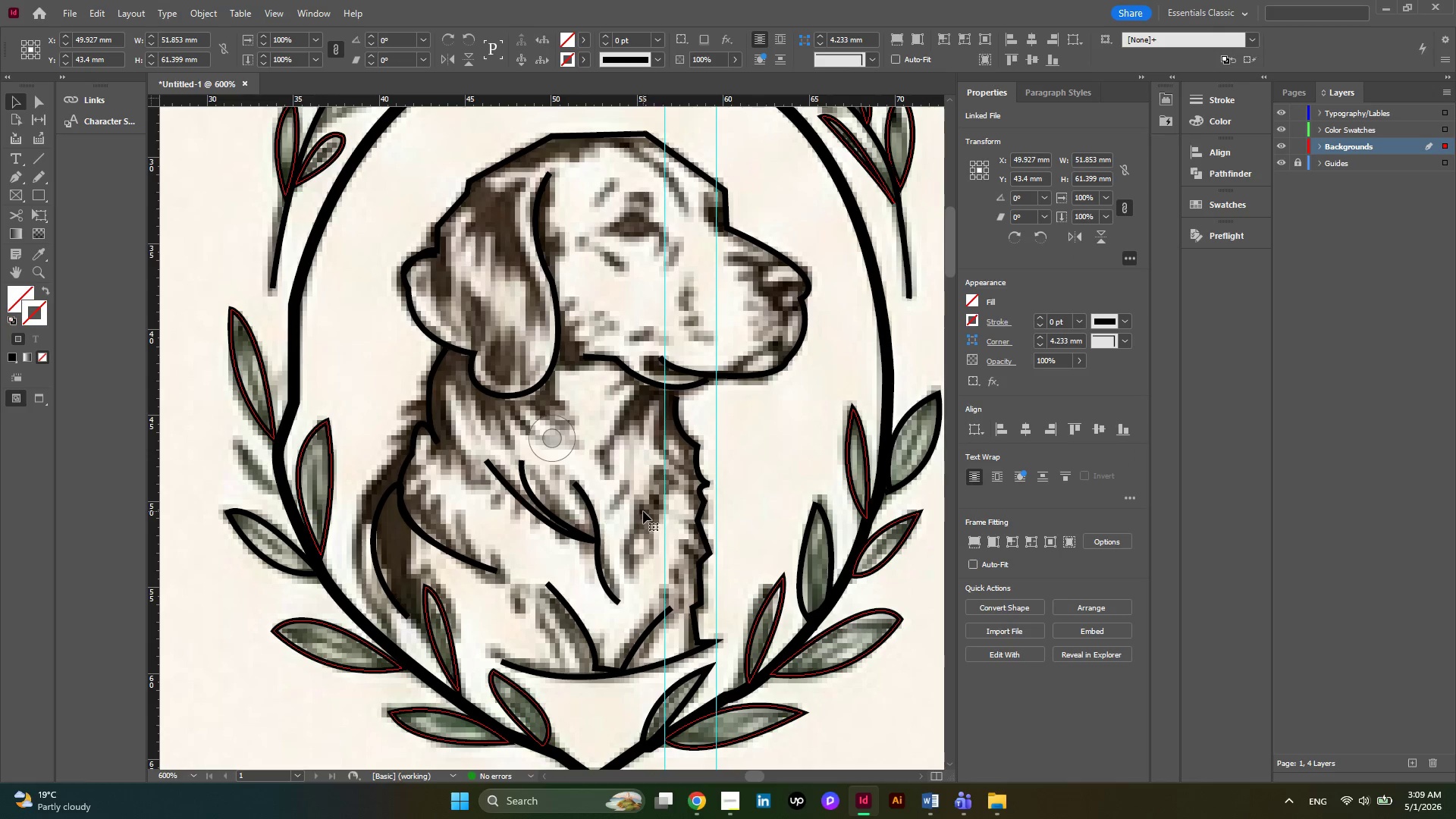 
scroll: coordinate [643, 511], scroll_direction: up, amount: 3.0
 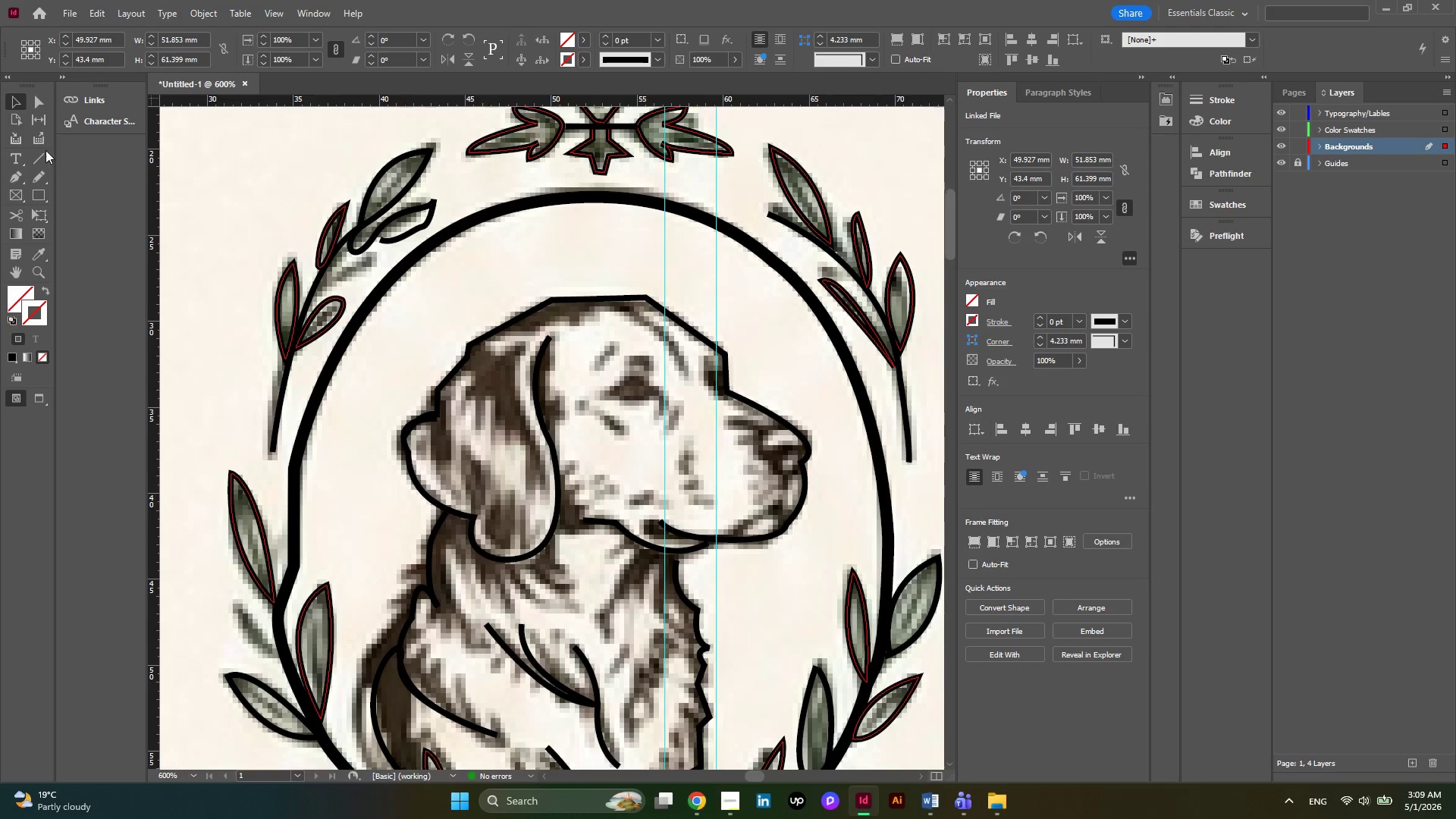 
left_click([20, 180])
 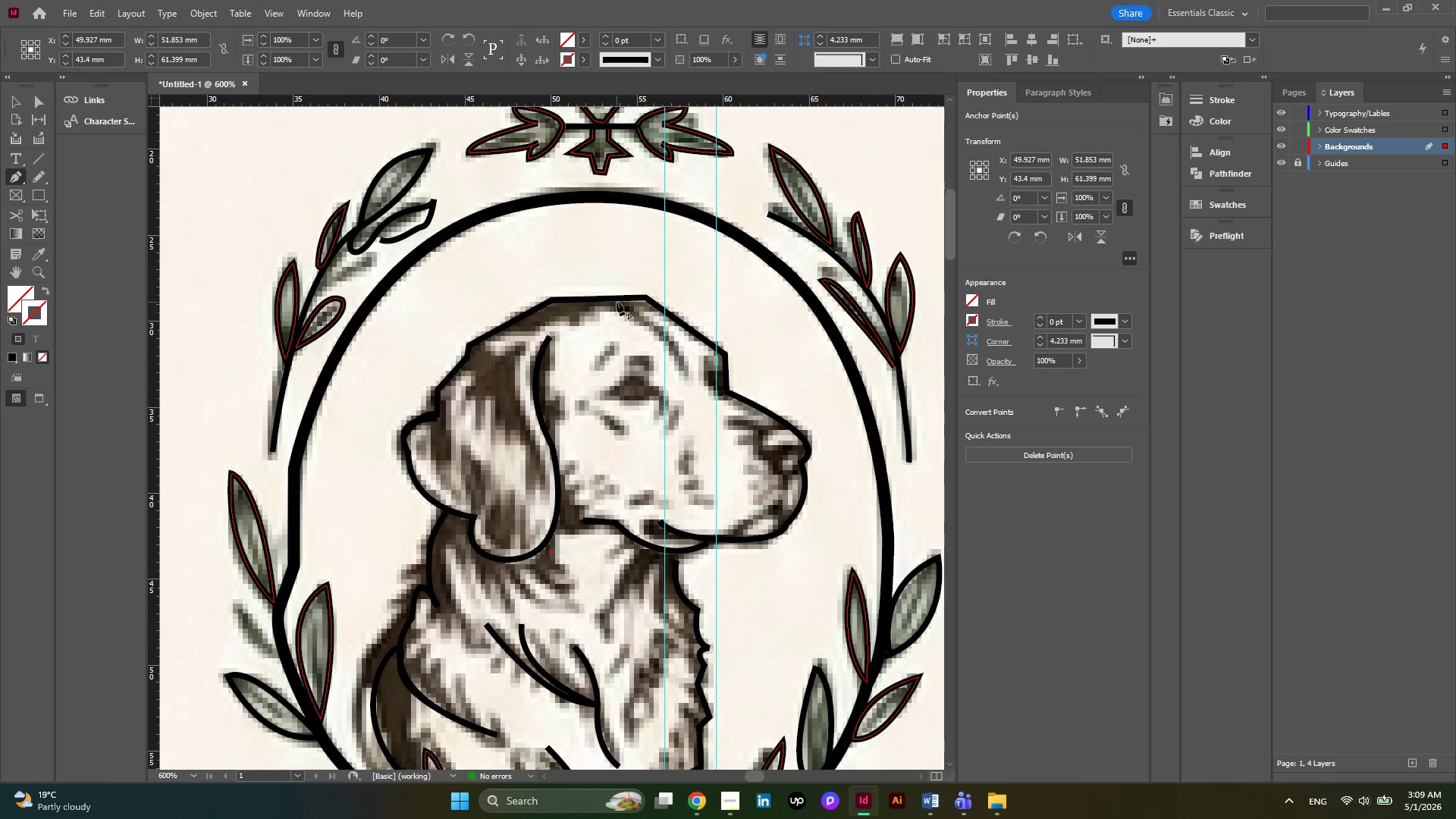 
left_click([609, 298])
 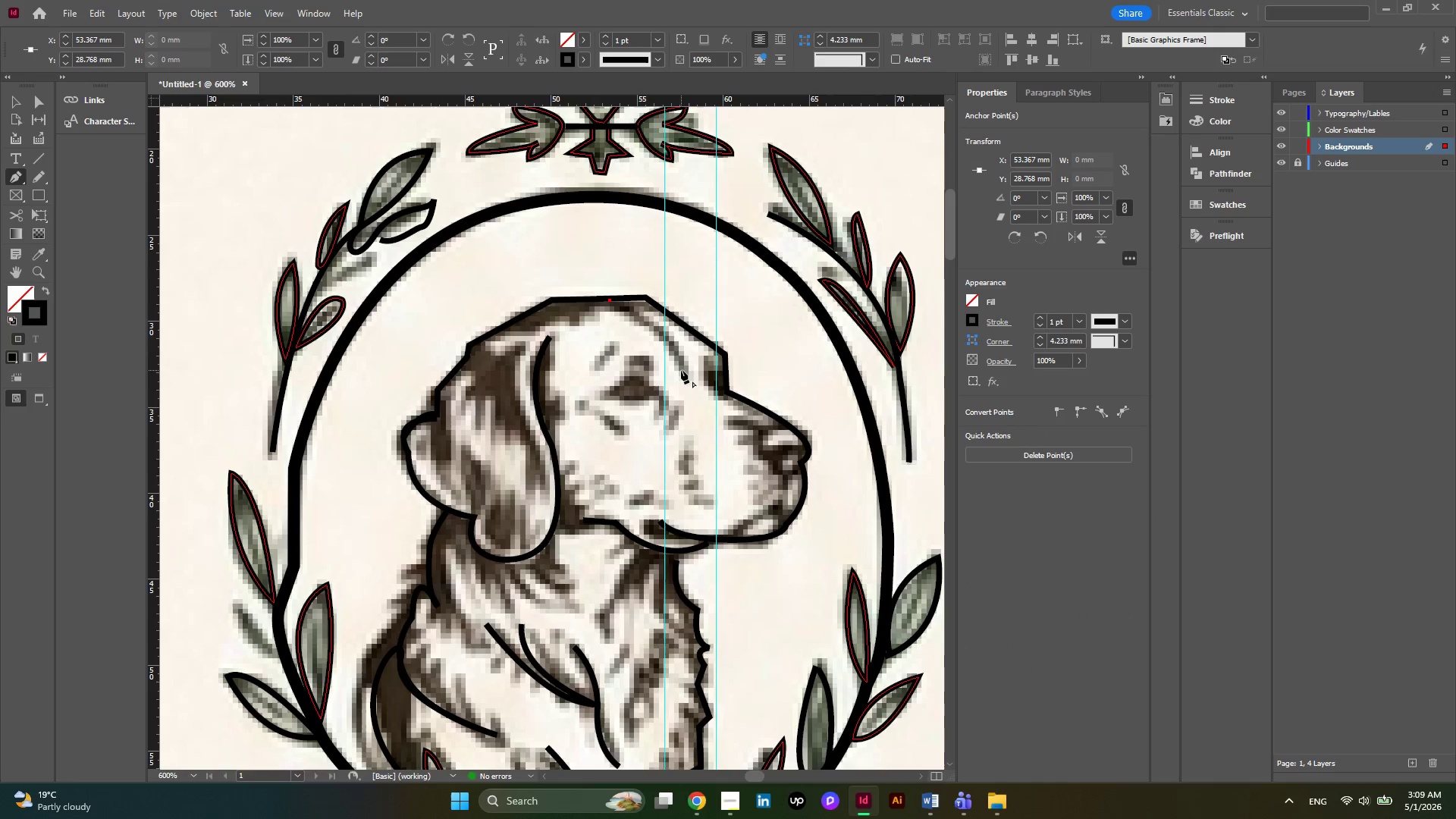 
left_click_drag(start_coordinate=[682, 372], to_coordinate=[692, 403])
 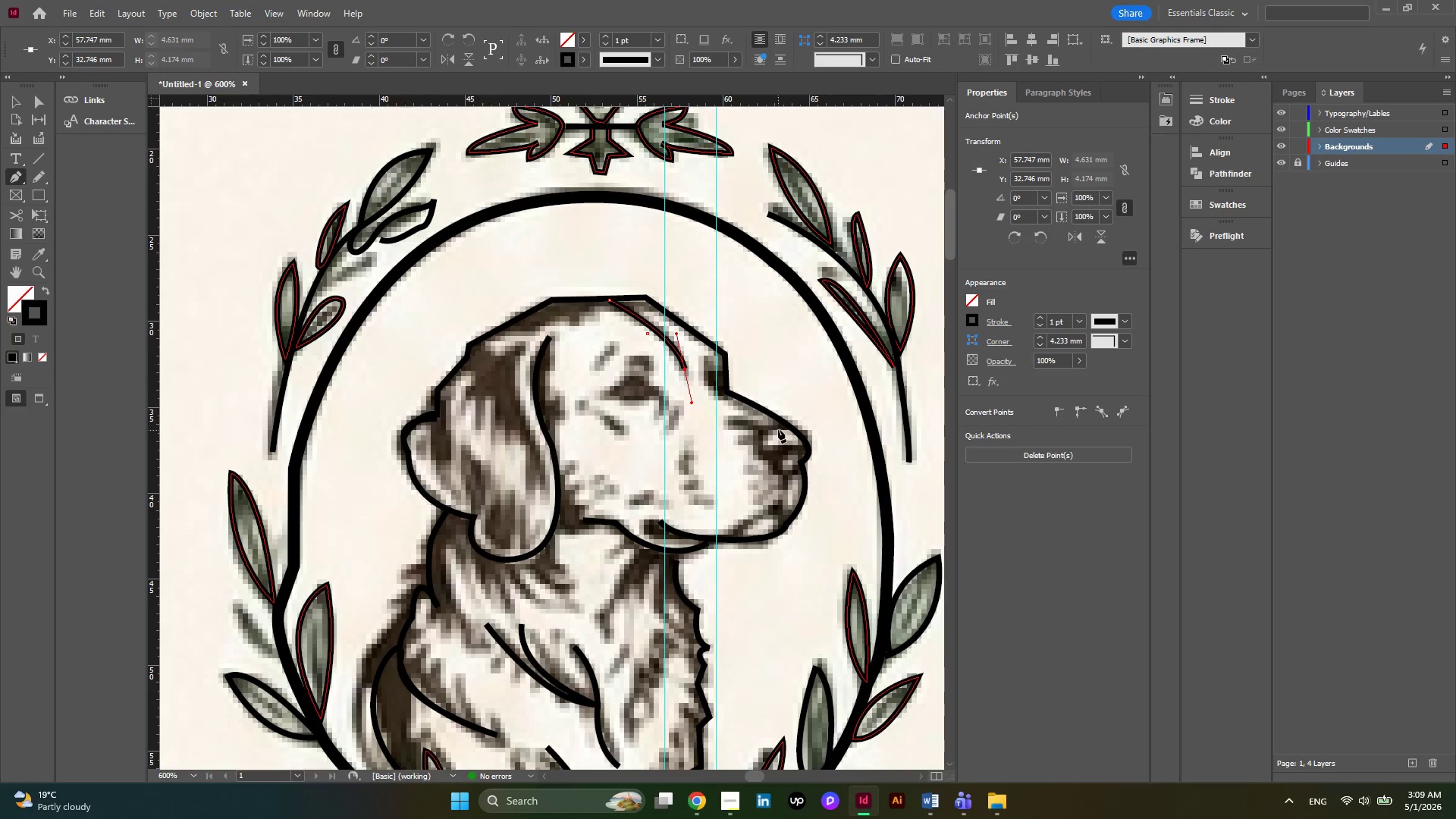 
key(Escape)
 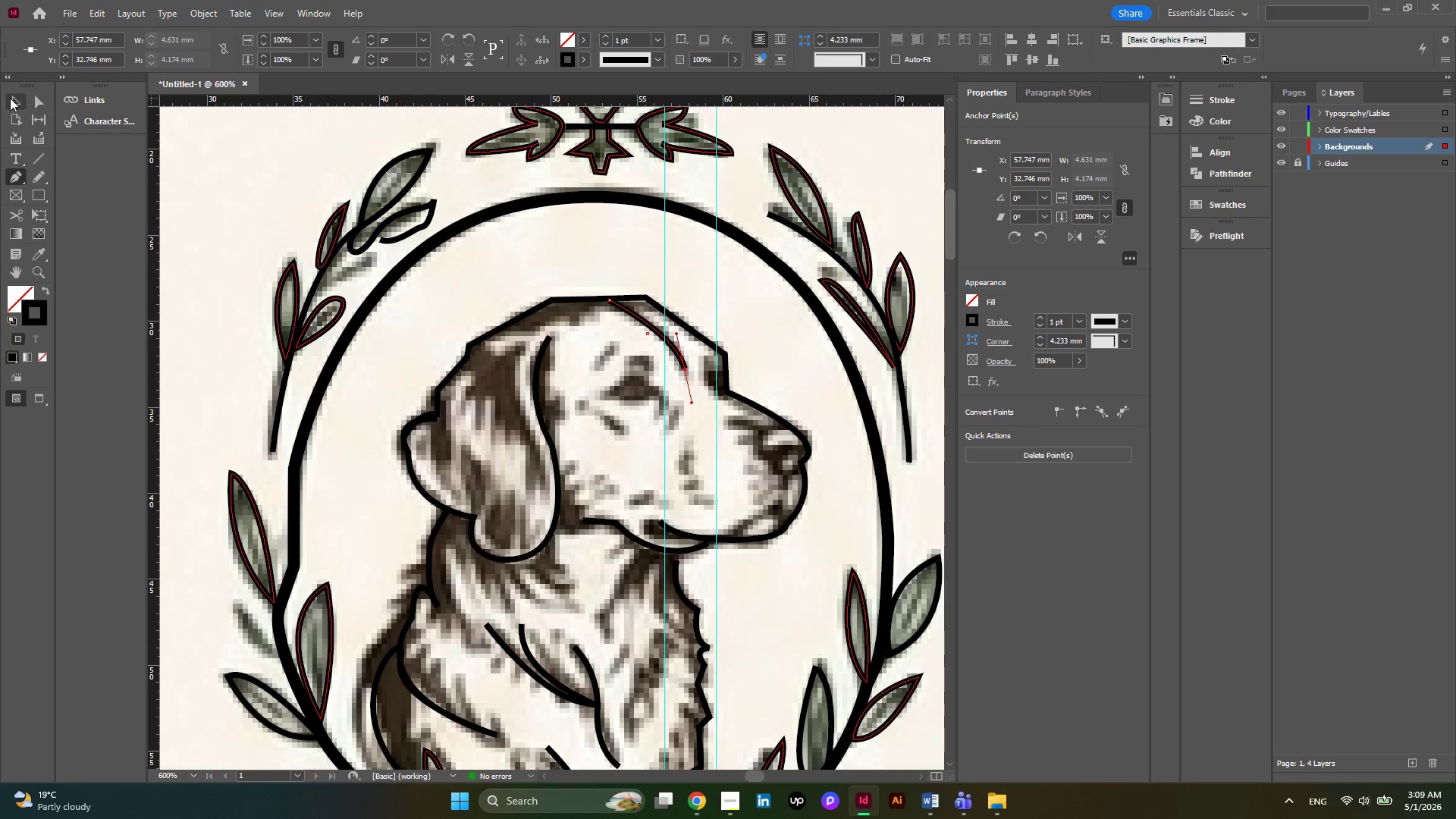 
left_click([10, 98])
 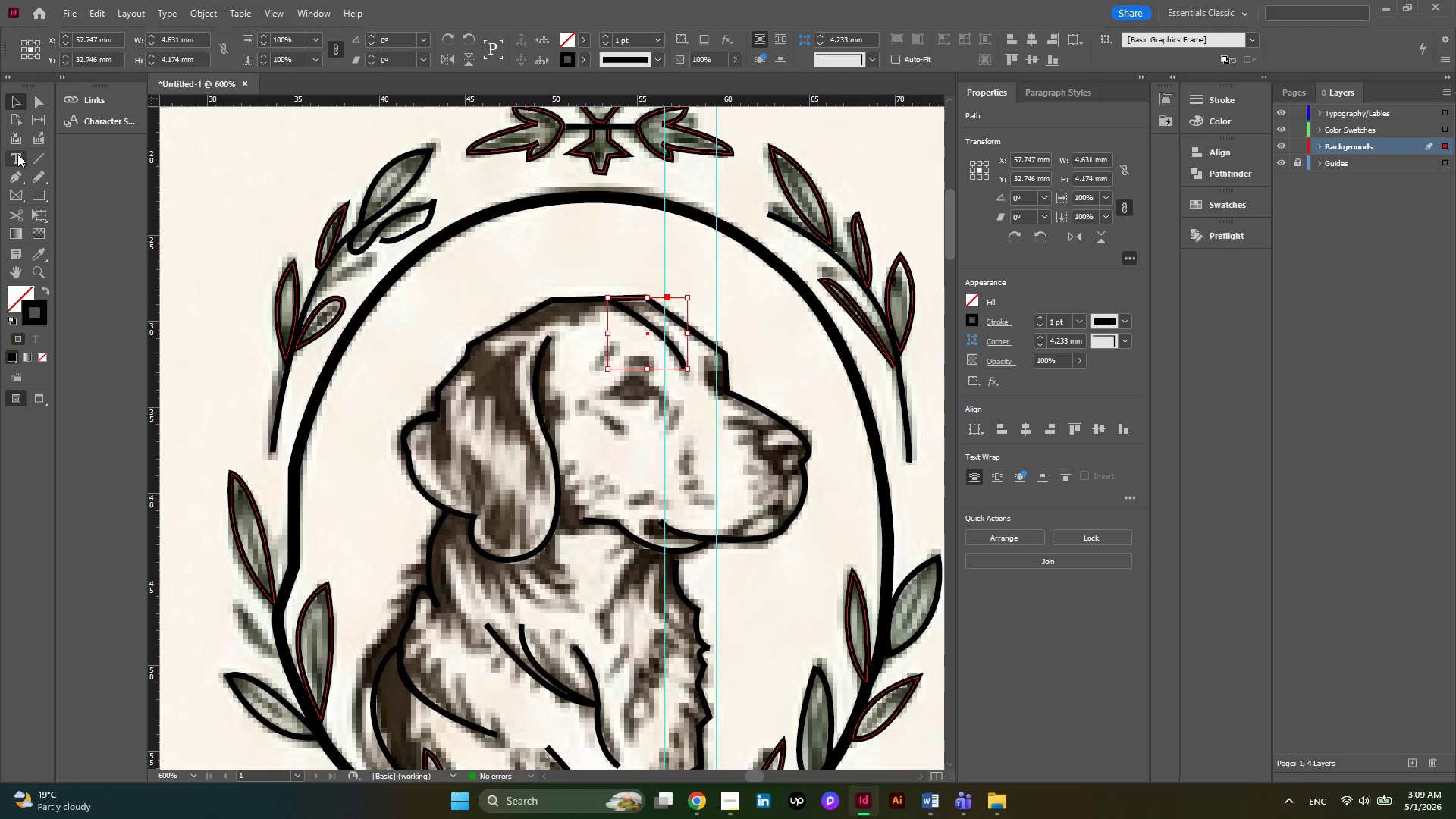 
left_click([17, 178])
 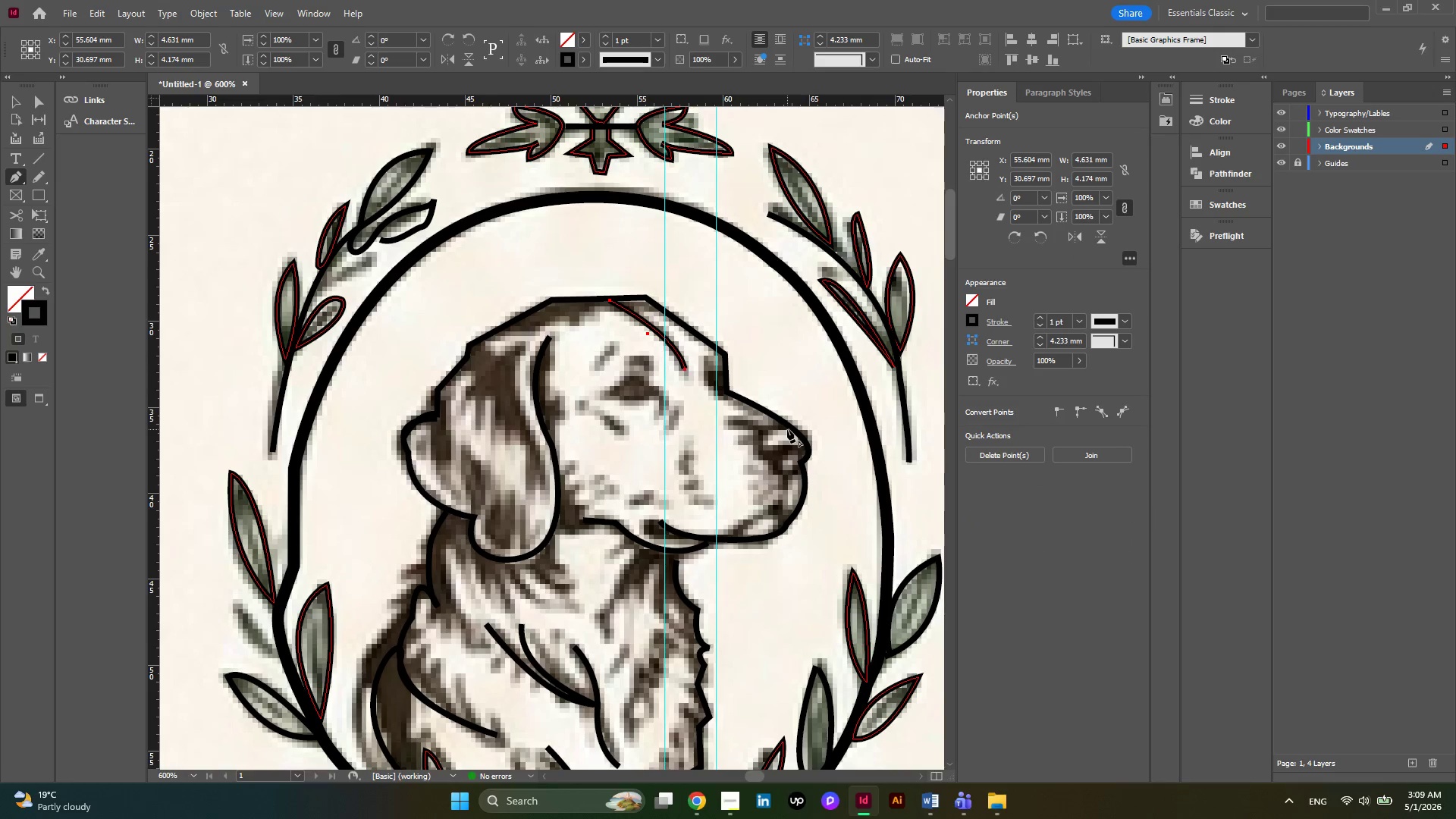 
left_click([784, 428])
 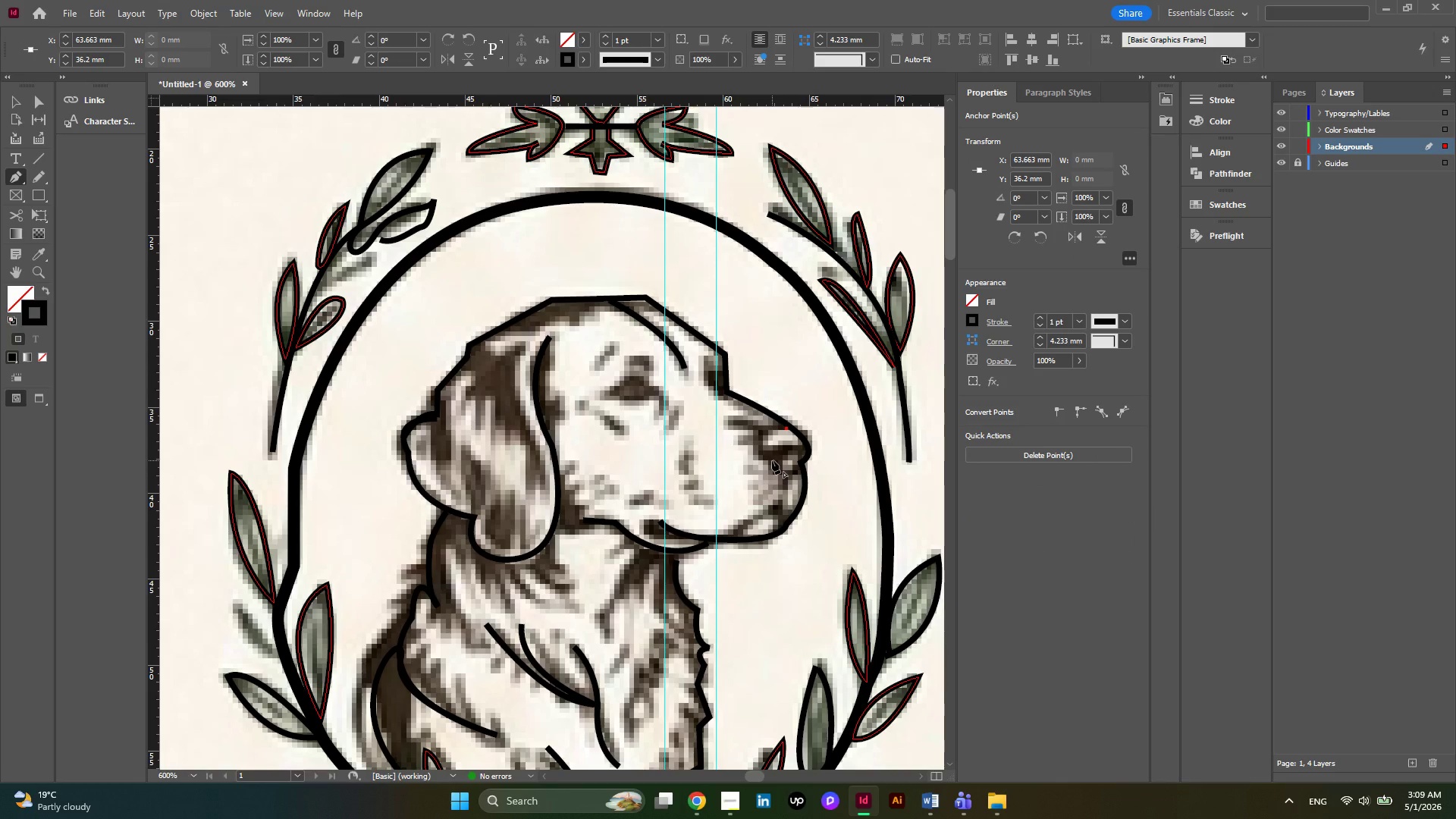 
left_click_drag(start_coordinate=[772, 460], to_coordinate=[813, 505])
 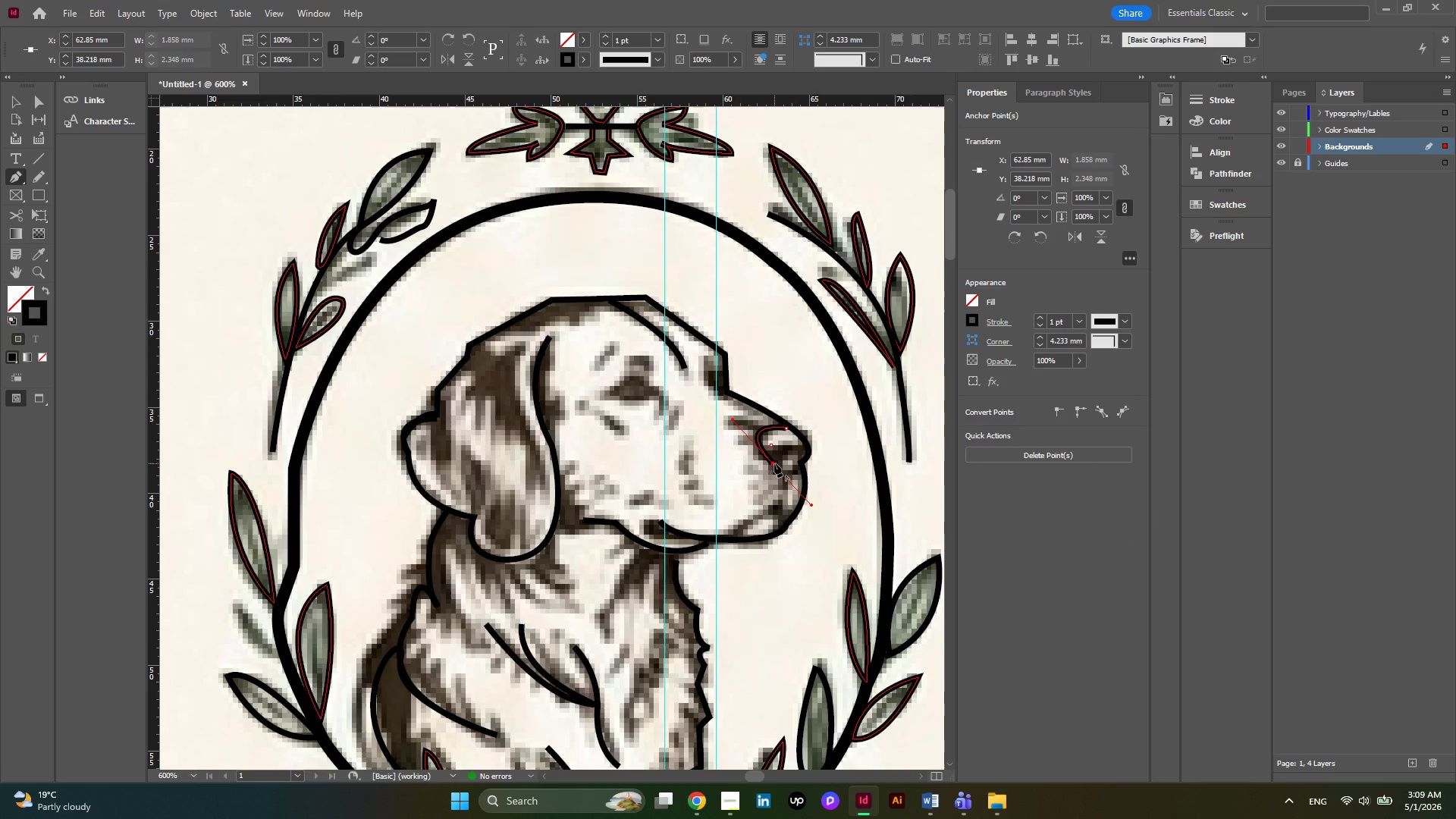 
left_click([774, 463])
 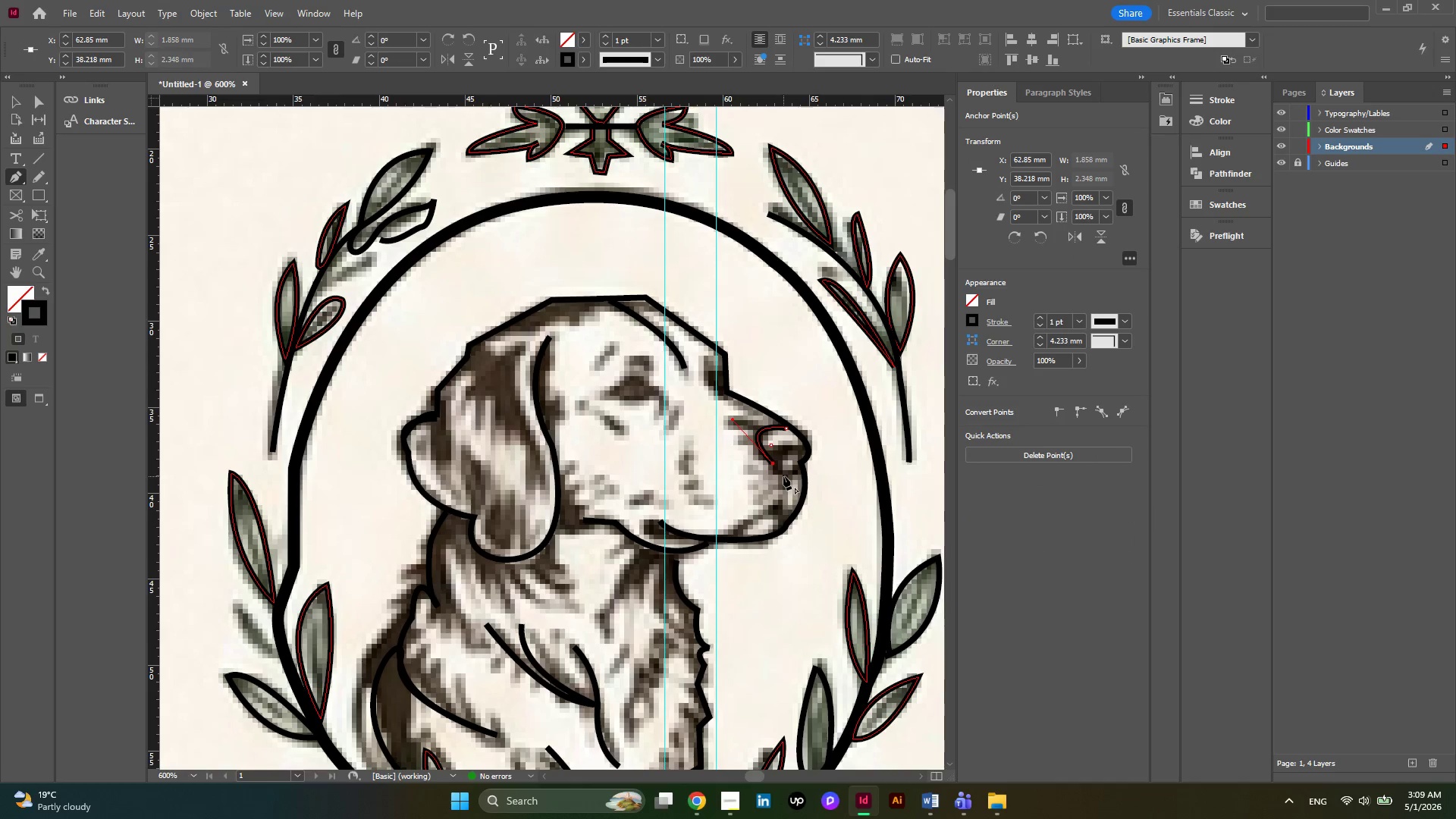 
left_click([783, 476])
 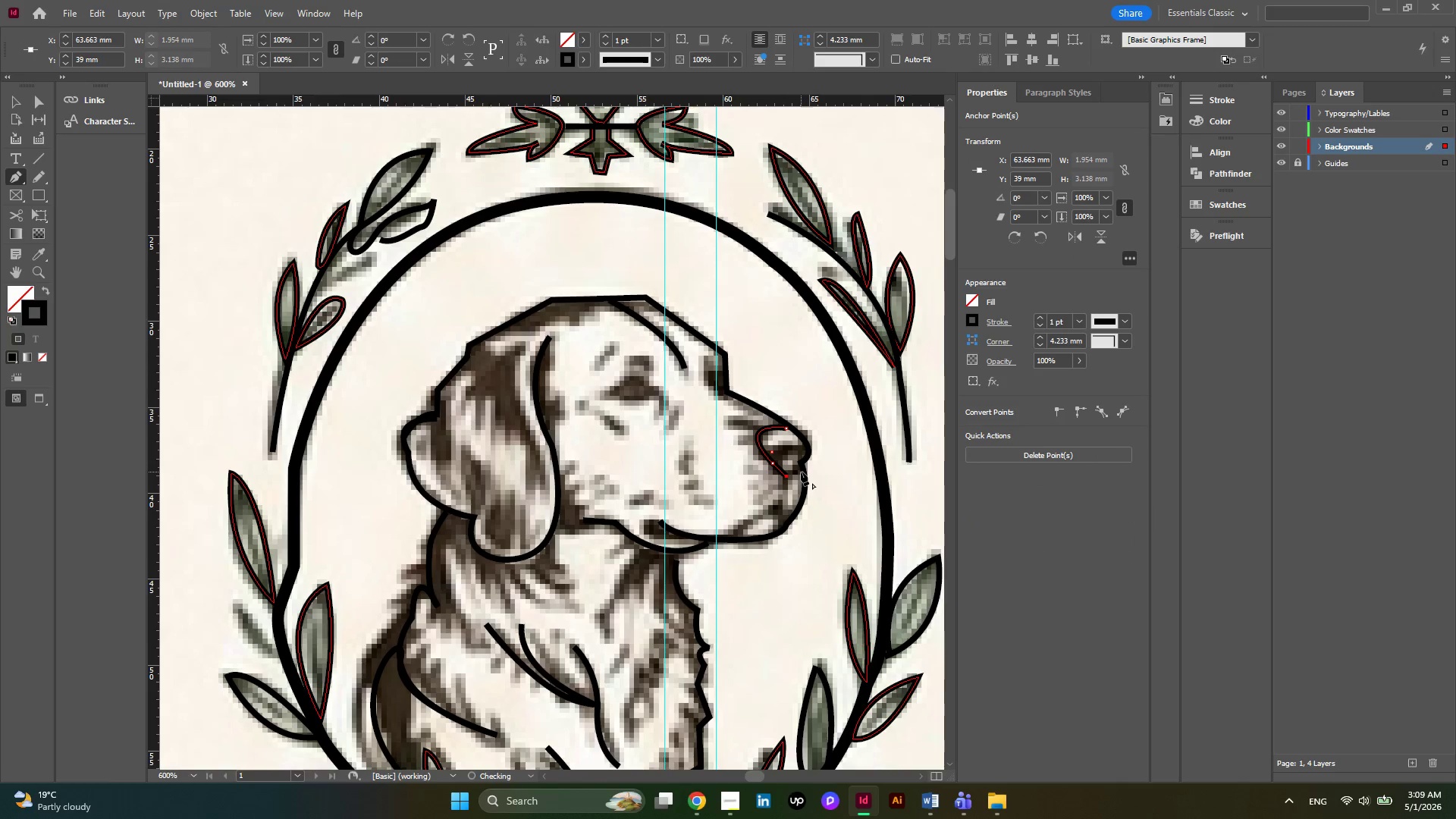 
left_click([801, 472])
 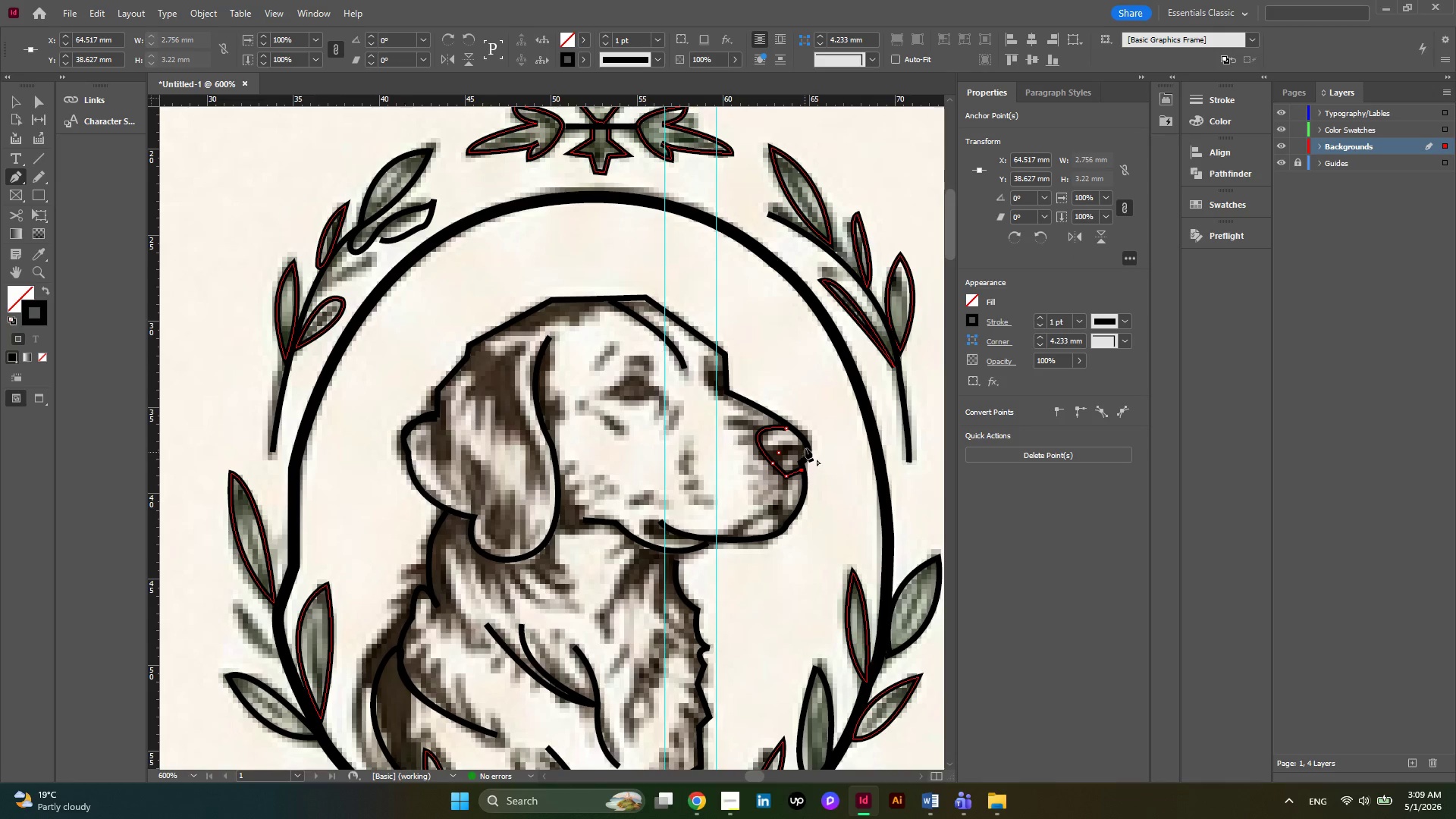 
left_click([805, 448])
 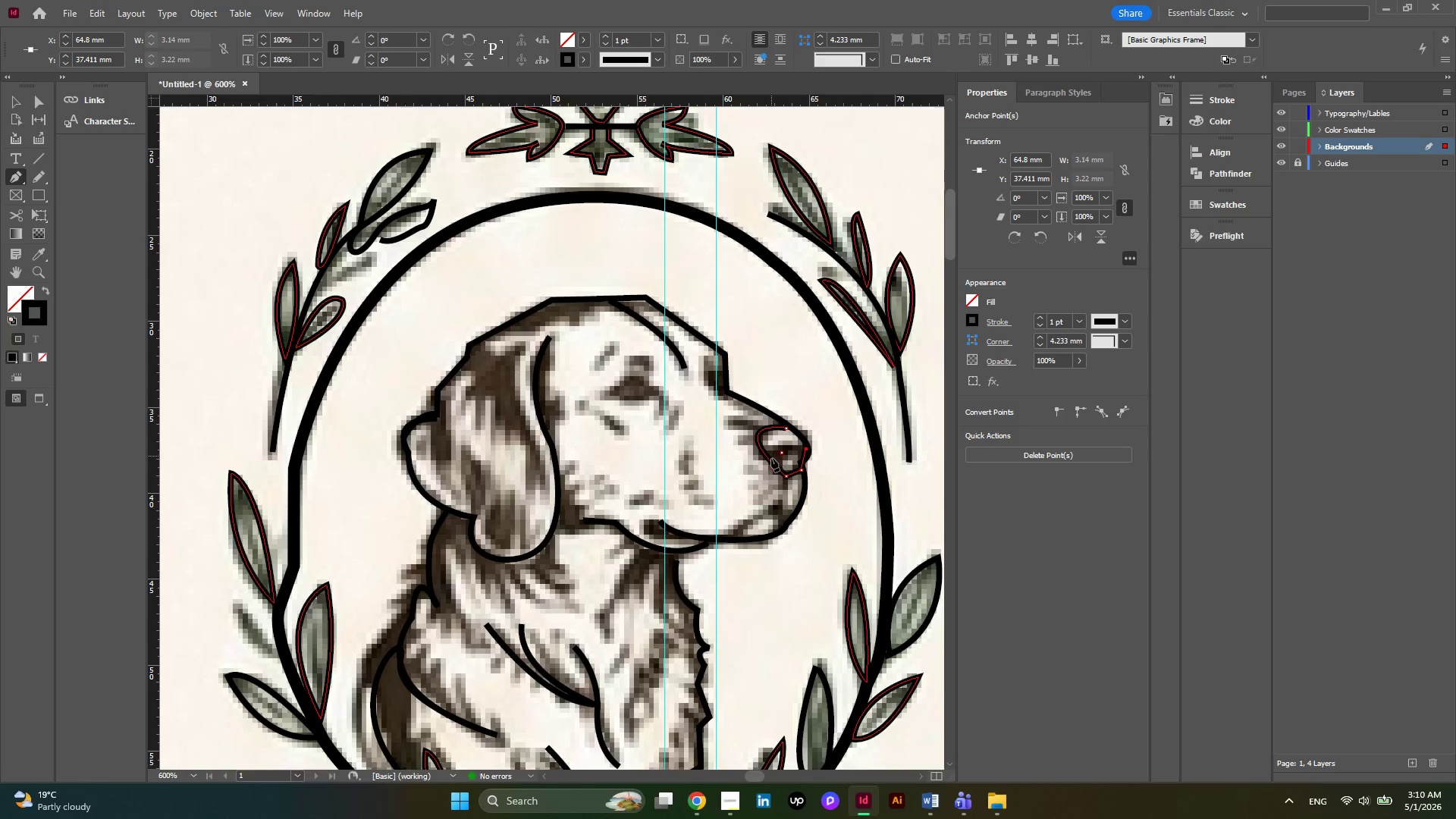 
left_click_drag(start_coordinate=[771, 458], to_coordinate=[765, 482])
 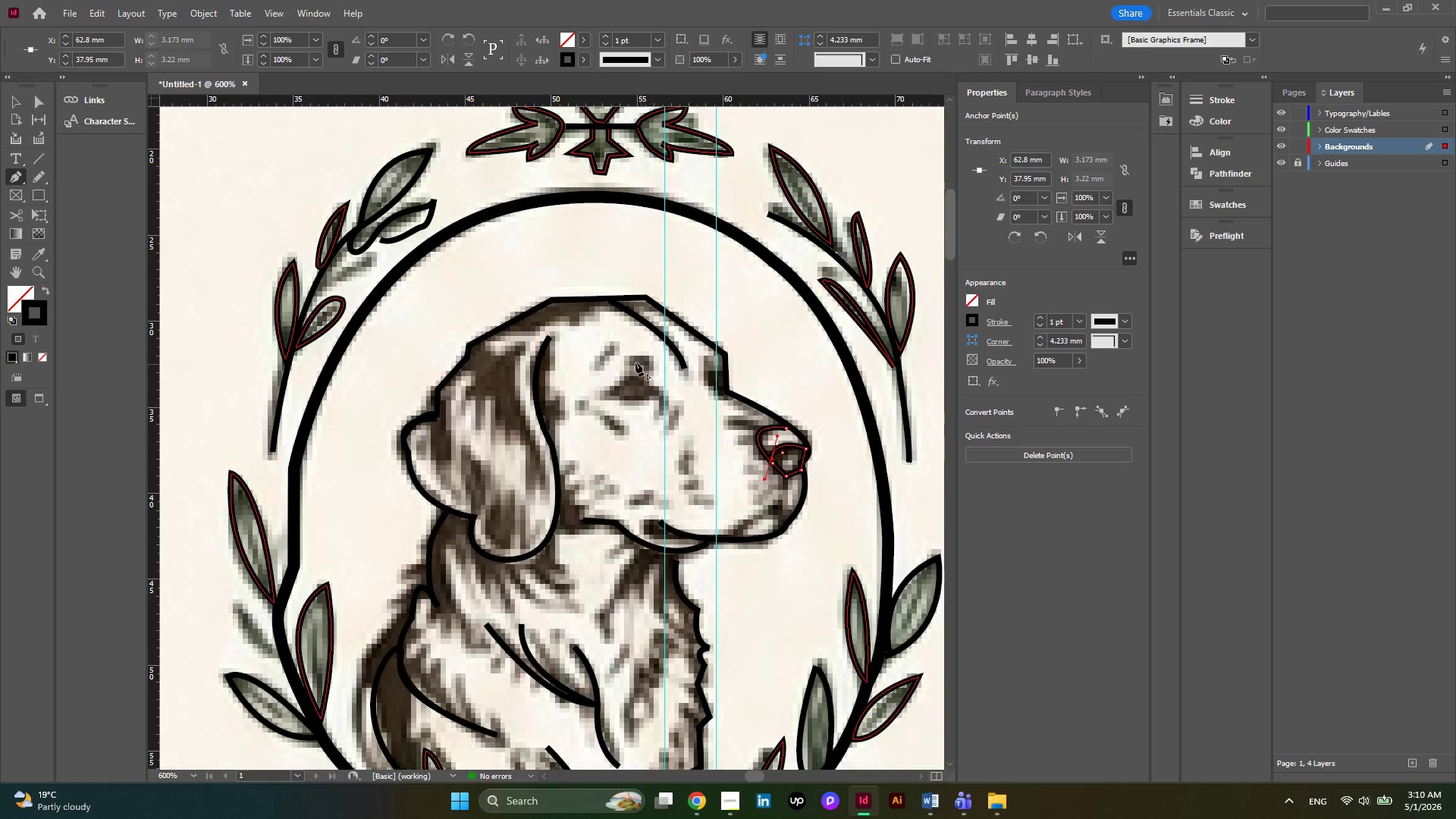 
left_click([616, 361])
 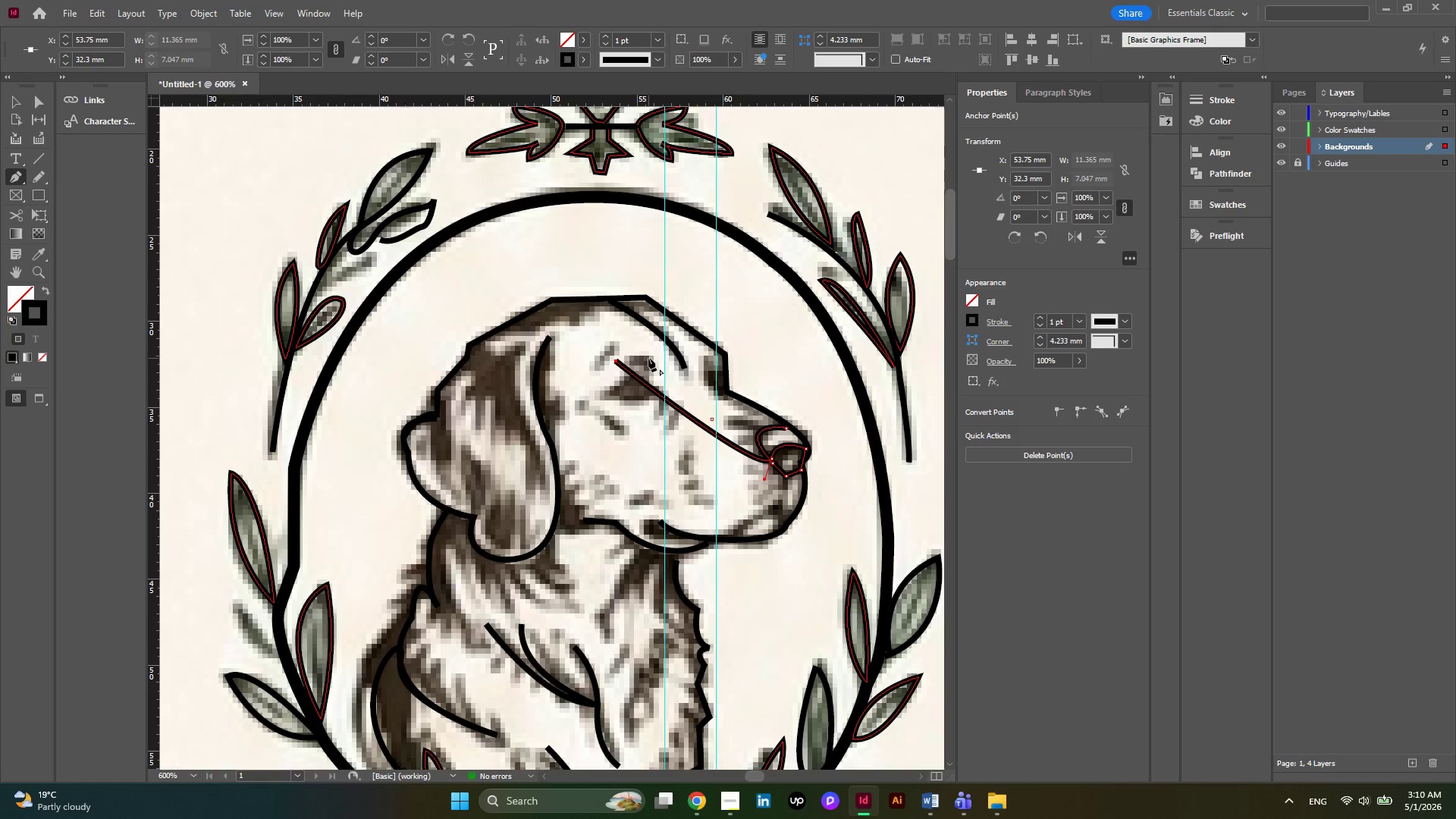 
key(Control+Z)
 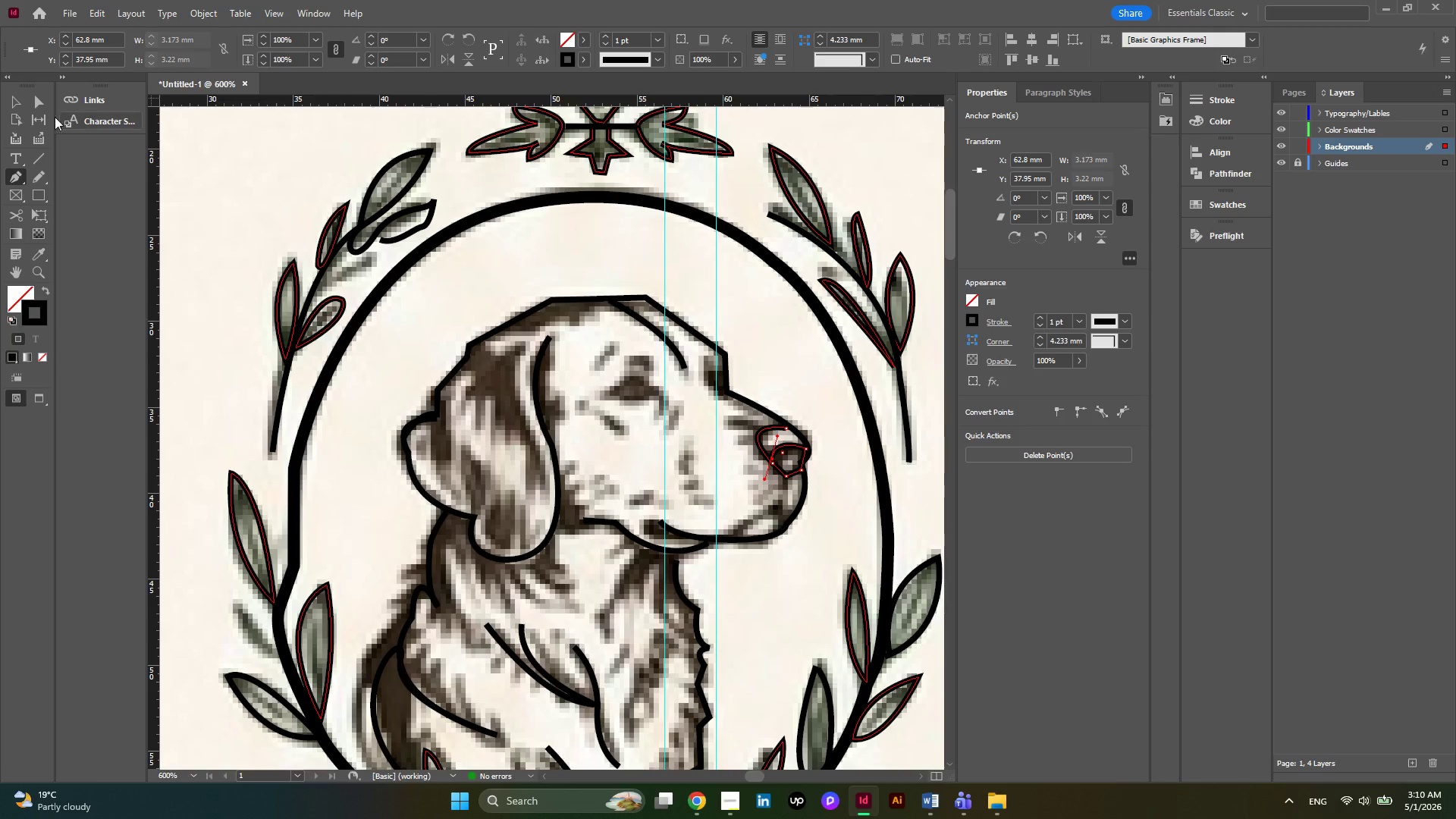 
left_click([24, 103])
 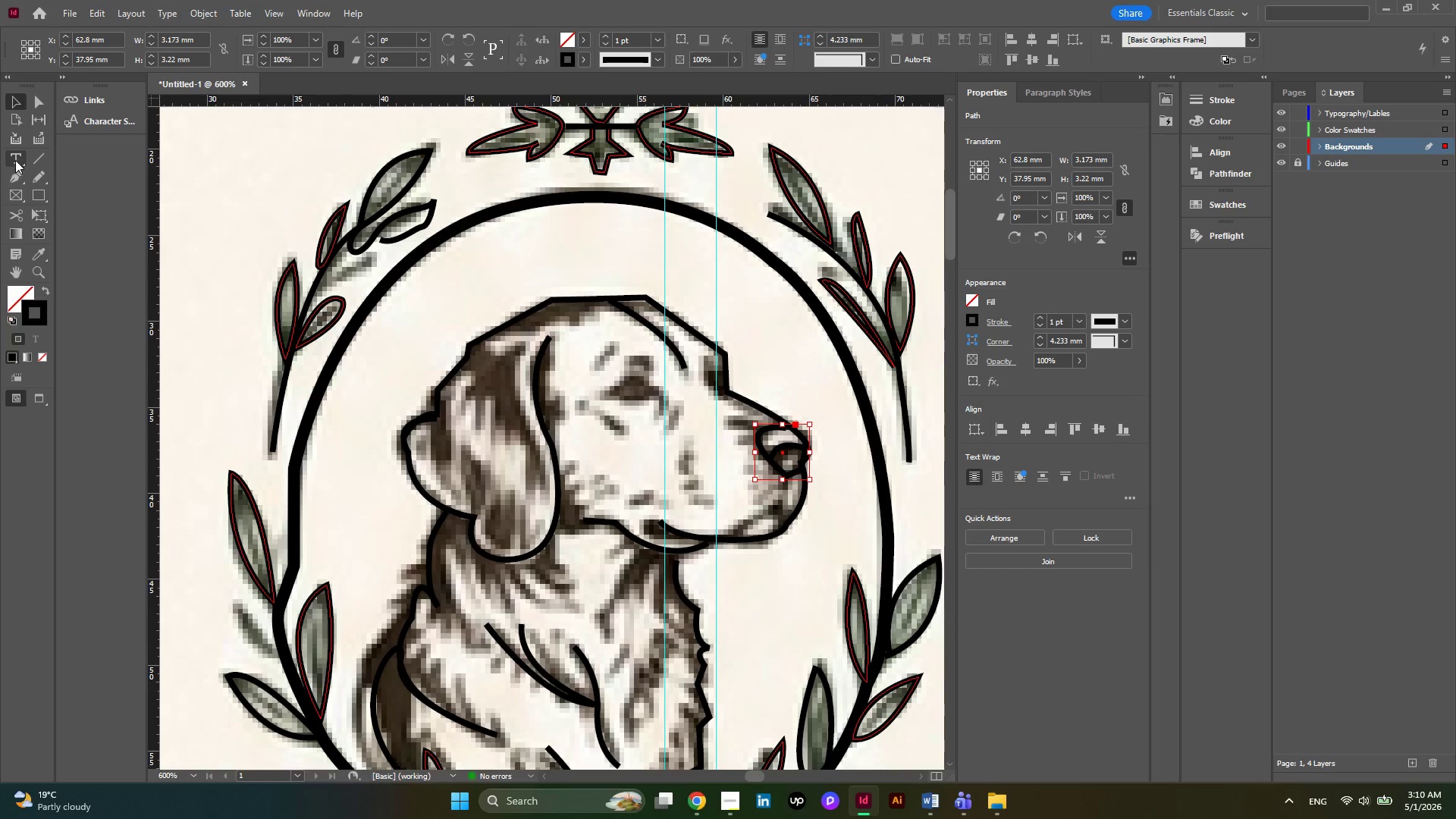 
left_click([17, 172])
 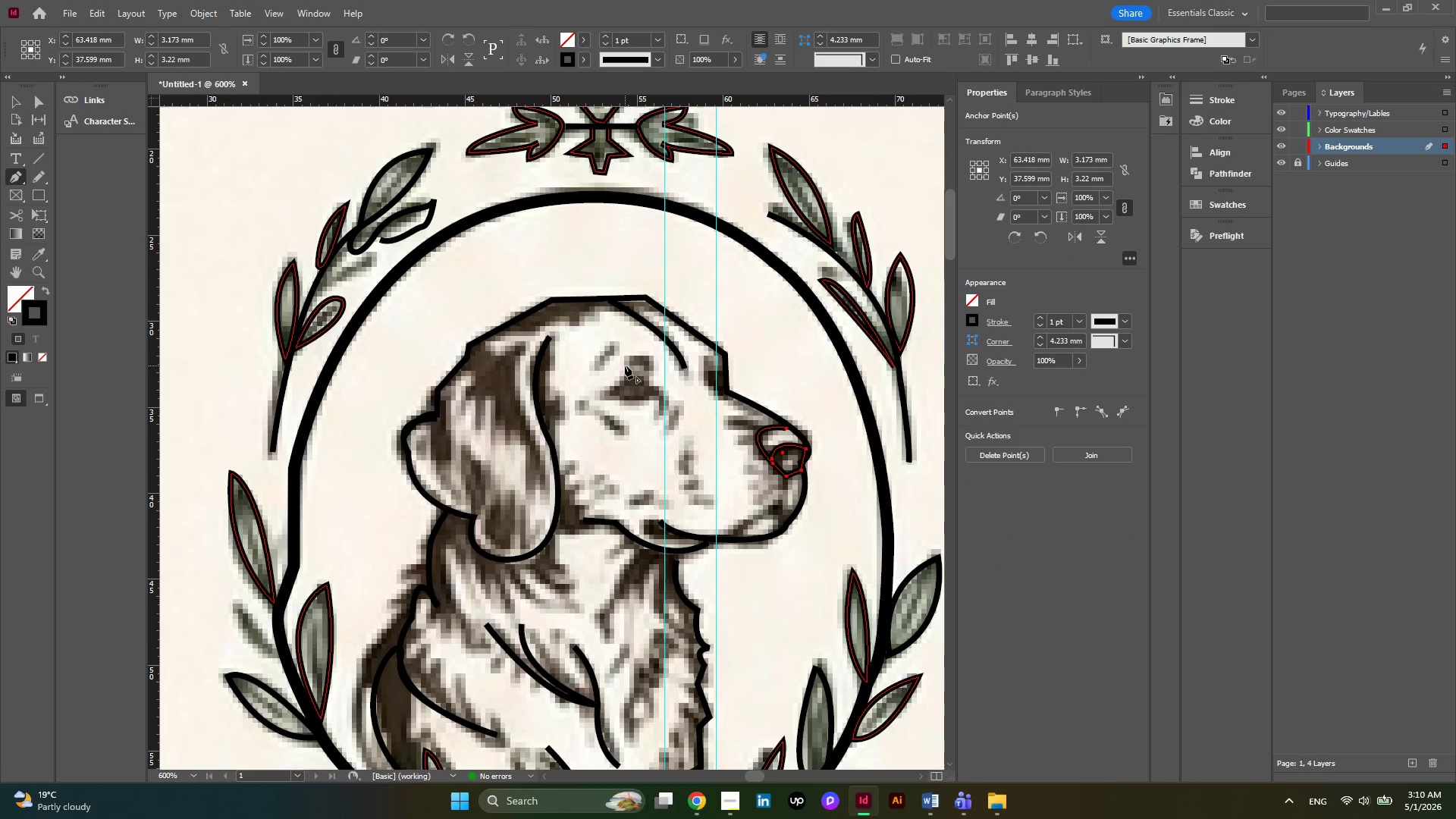 
left_click([625, 364])
 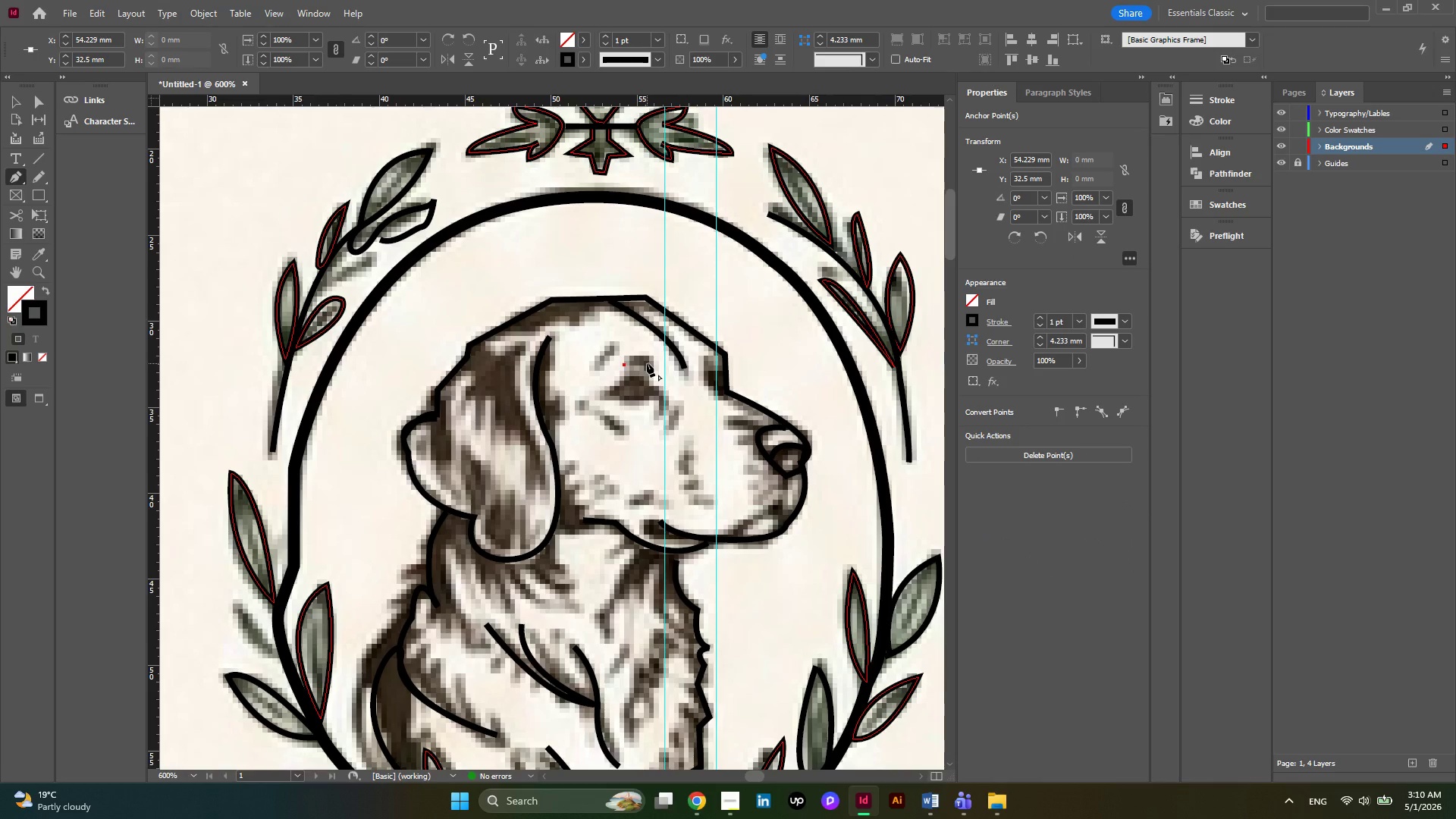 
left_click([648, 361])
 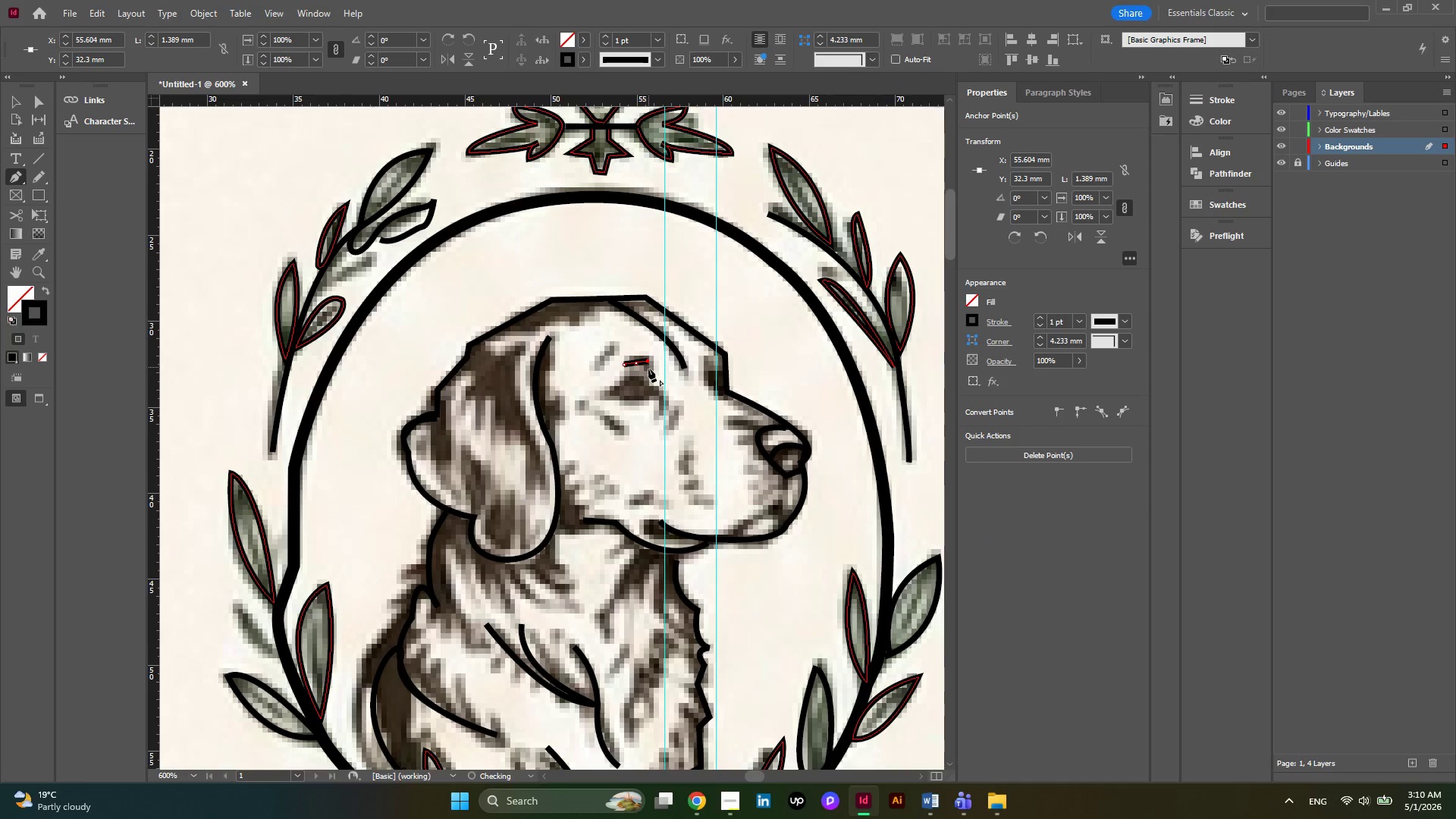 
left_click([648, 369])
 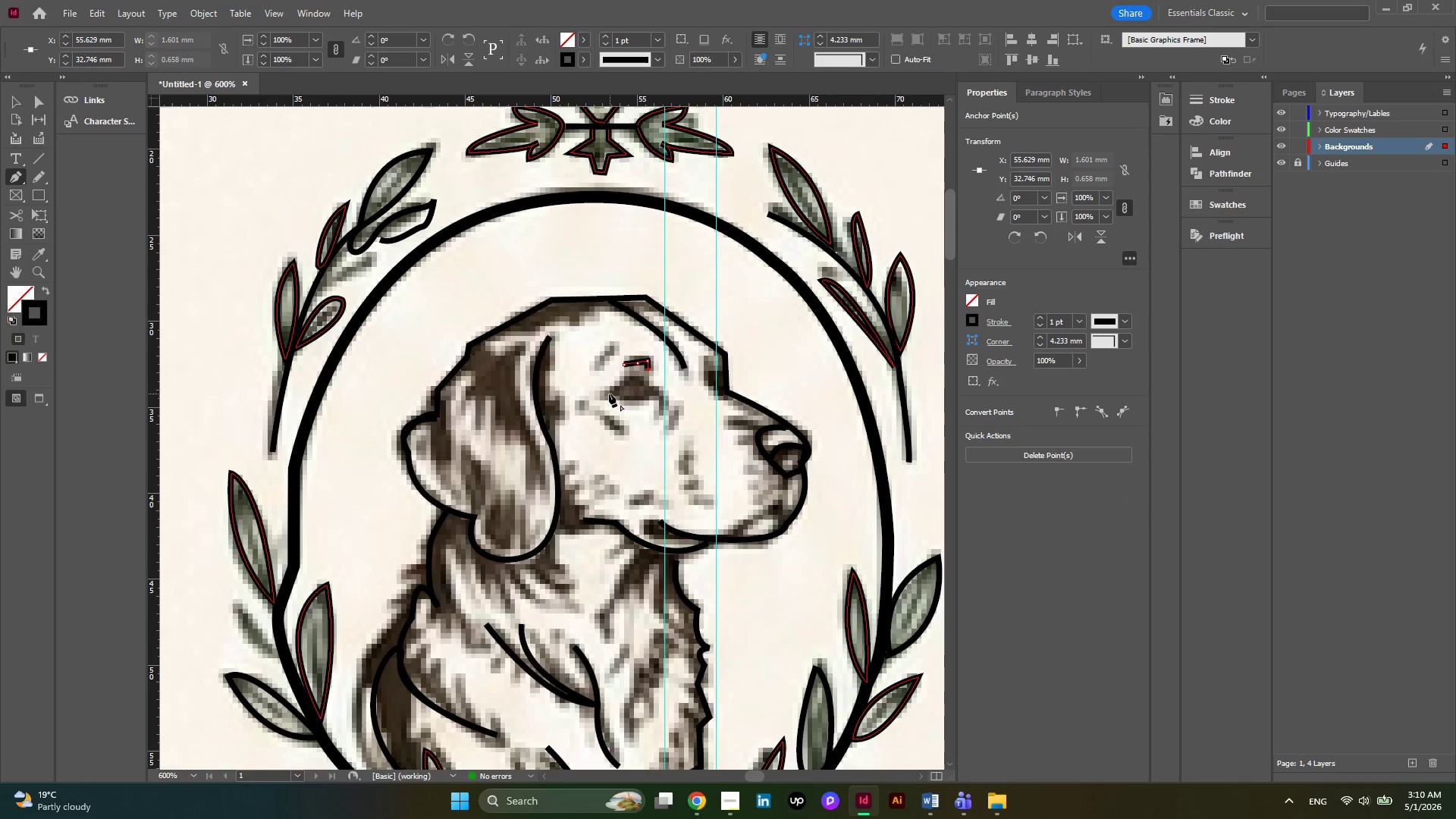 
left_click([609, 394])
 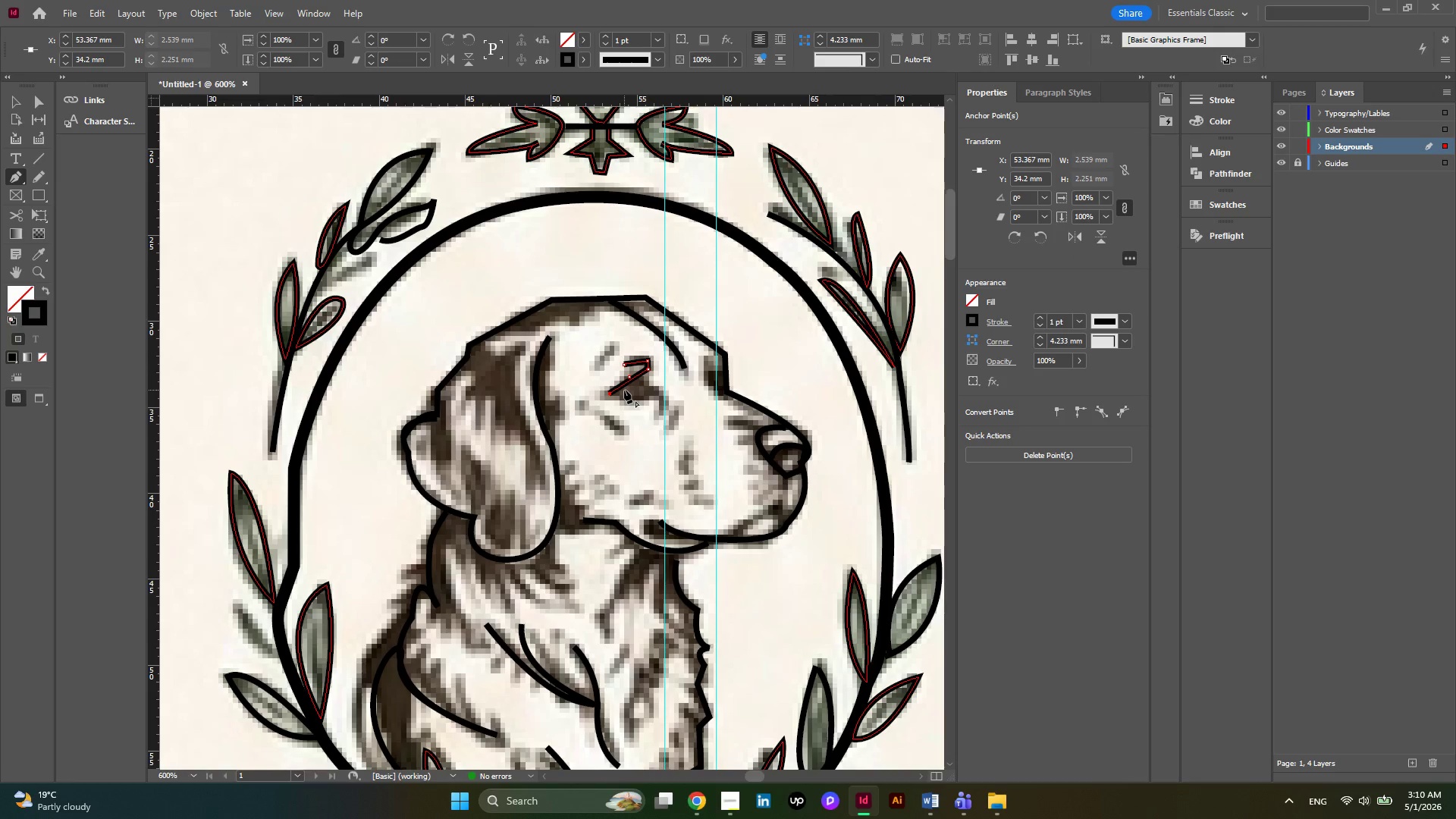 
key(Control+ControlLeft)
 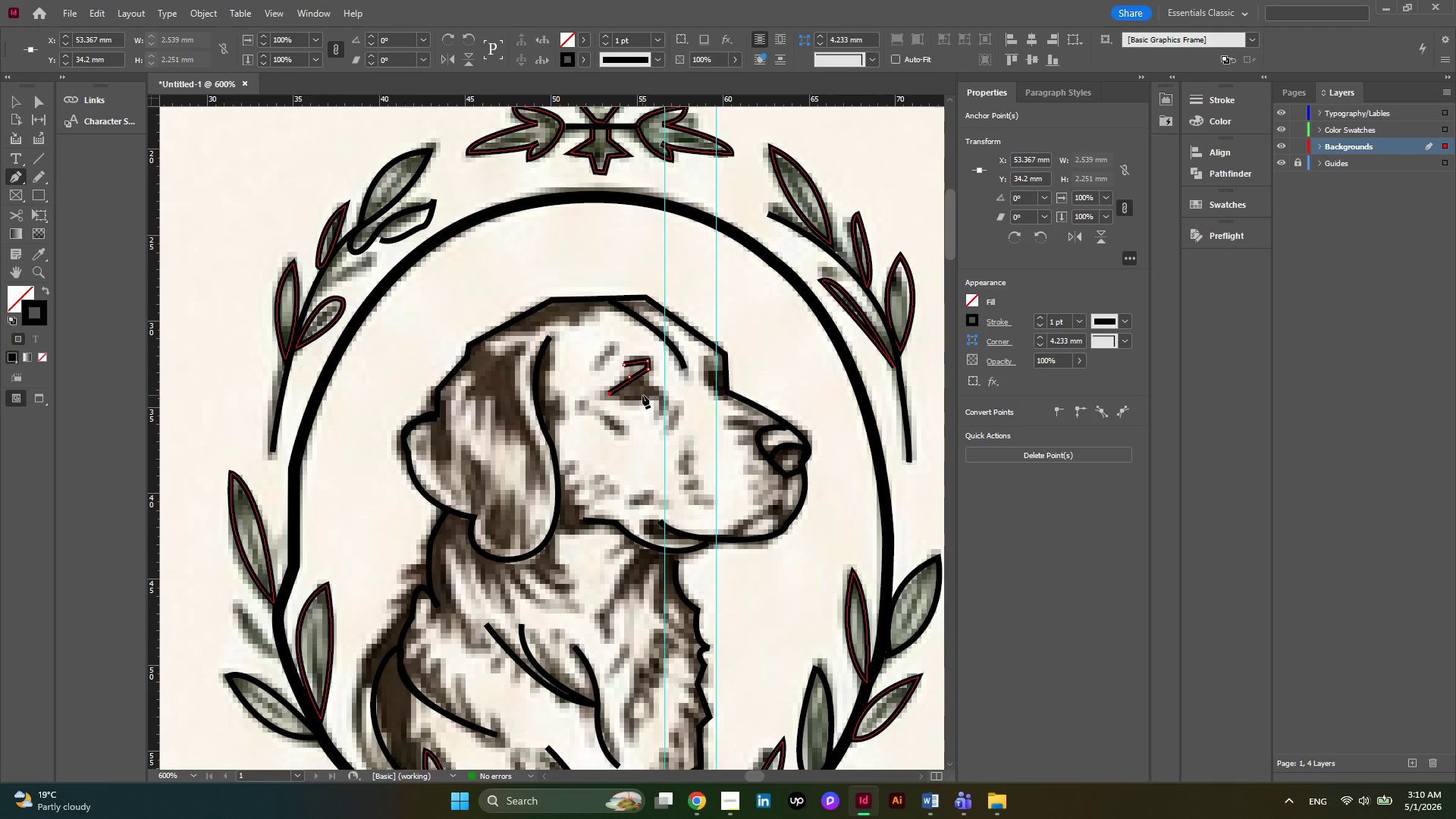 
left_click([641, 400])
 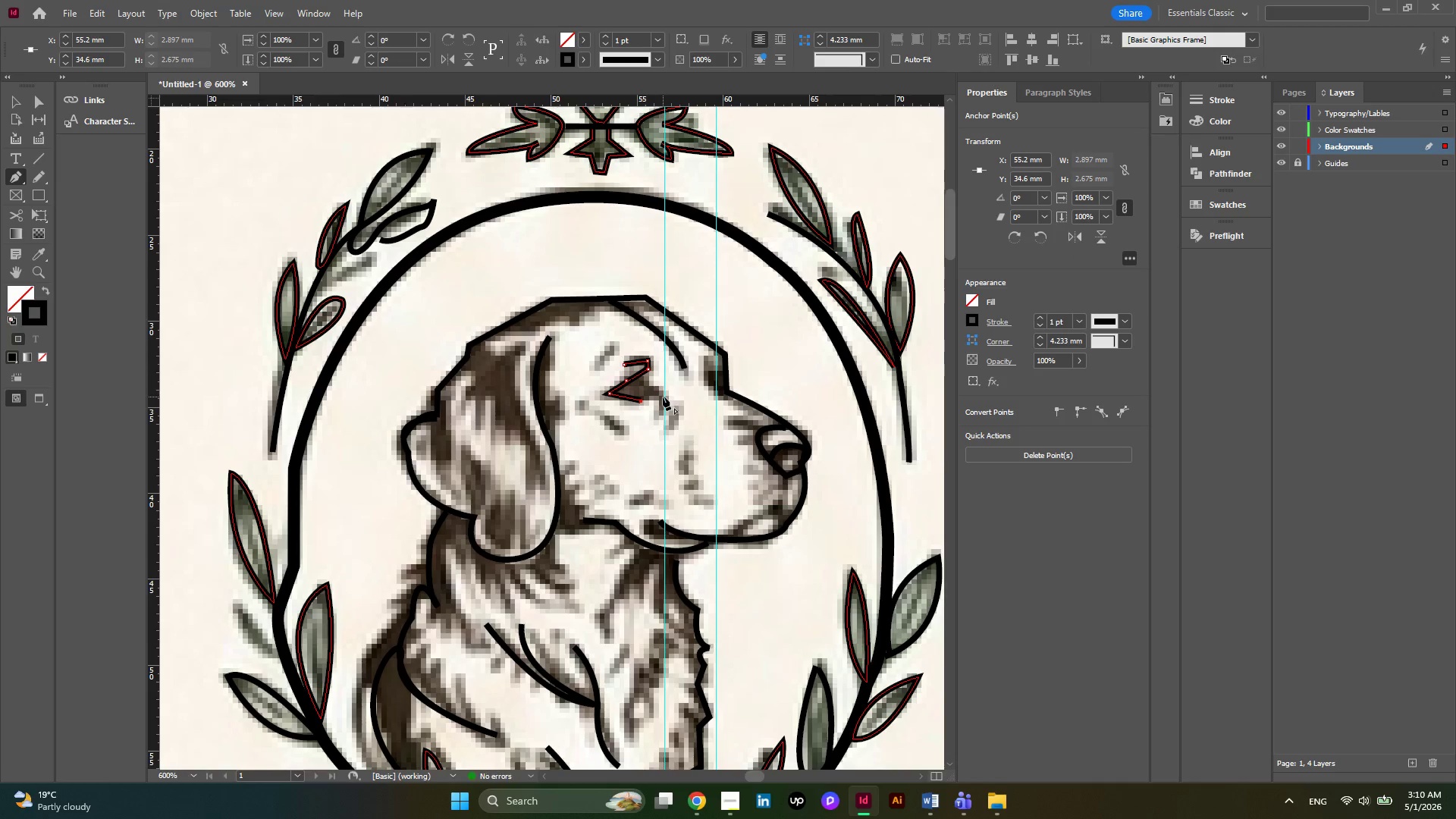 
left_click([663, 397])
 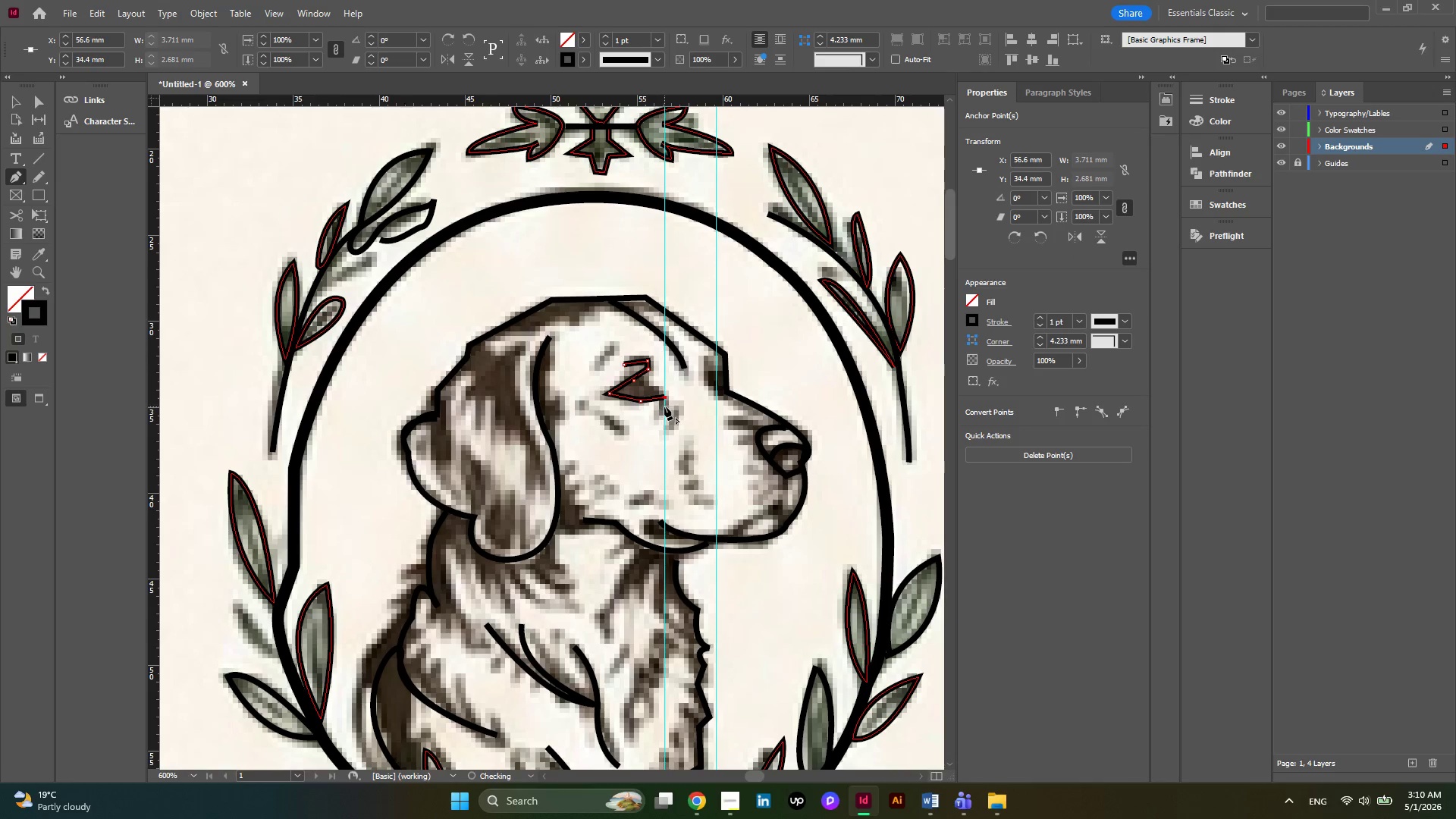 
left_click([664, 406])
 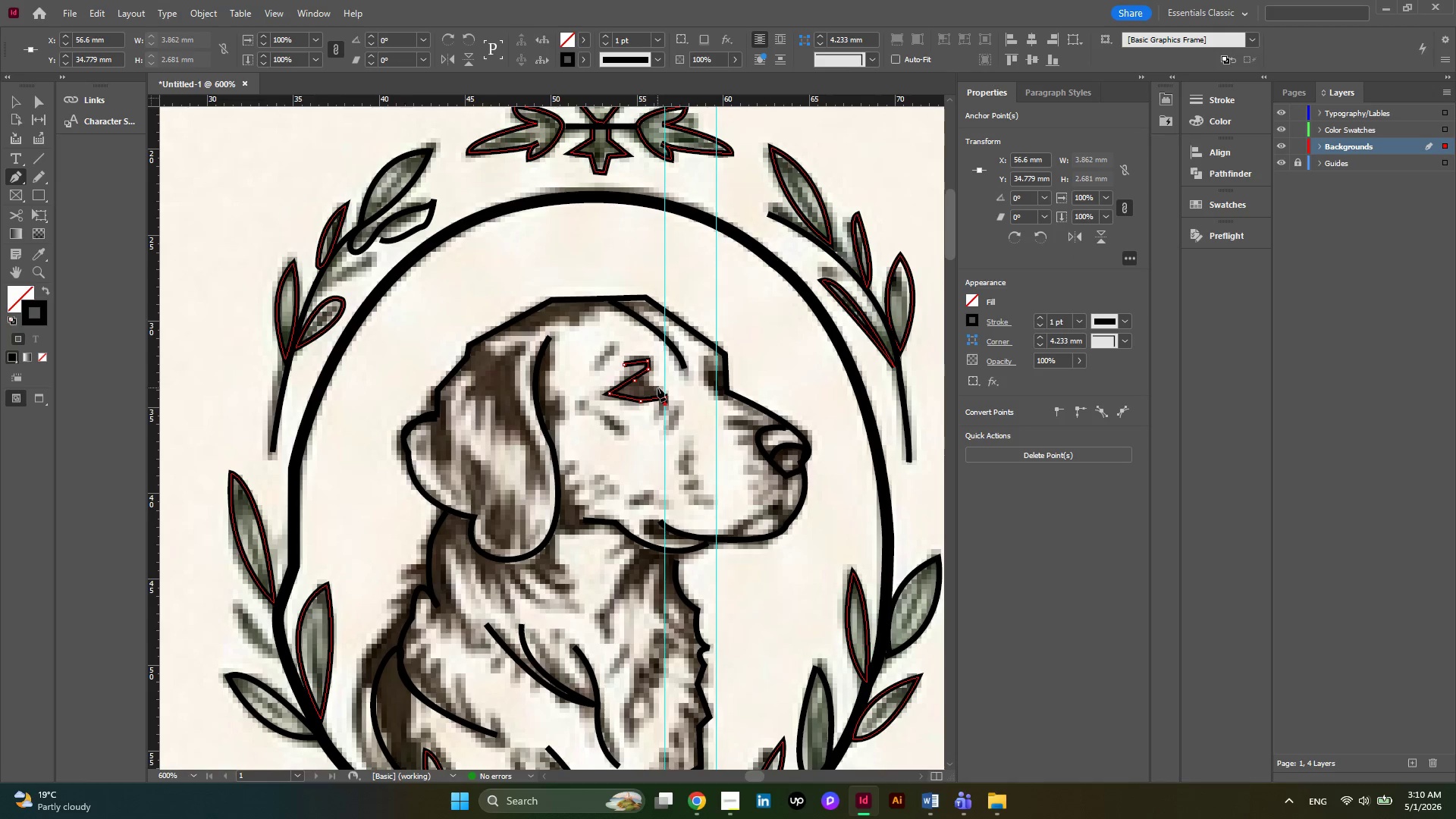 
left_click([657, 388])
 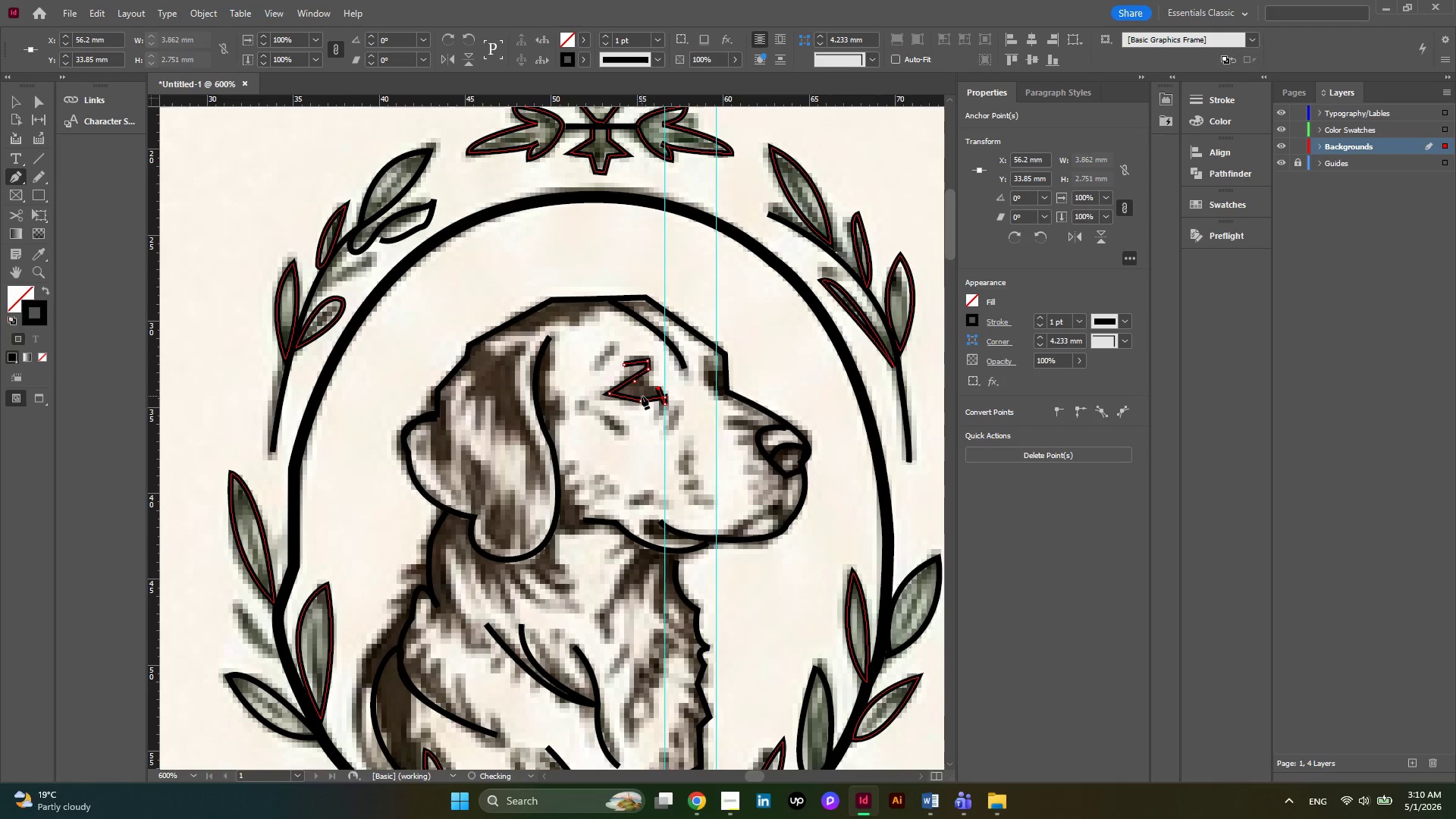 
left_click([642, 396])
 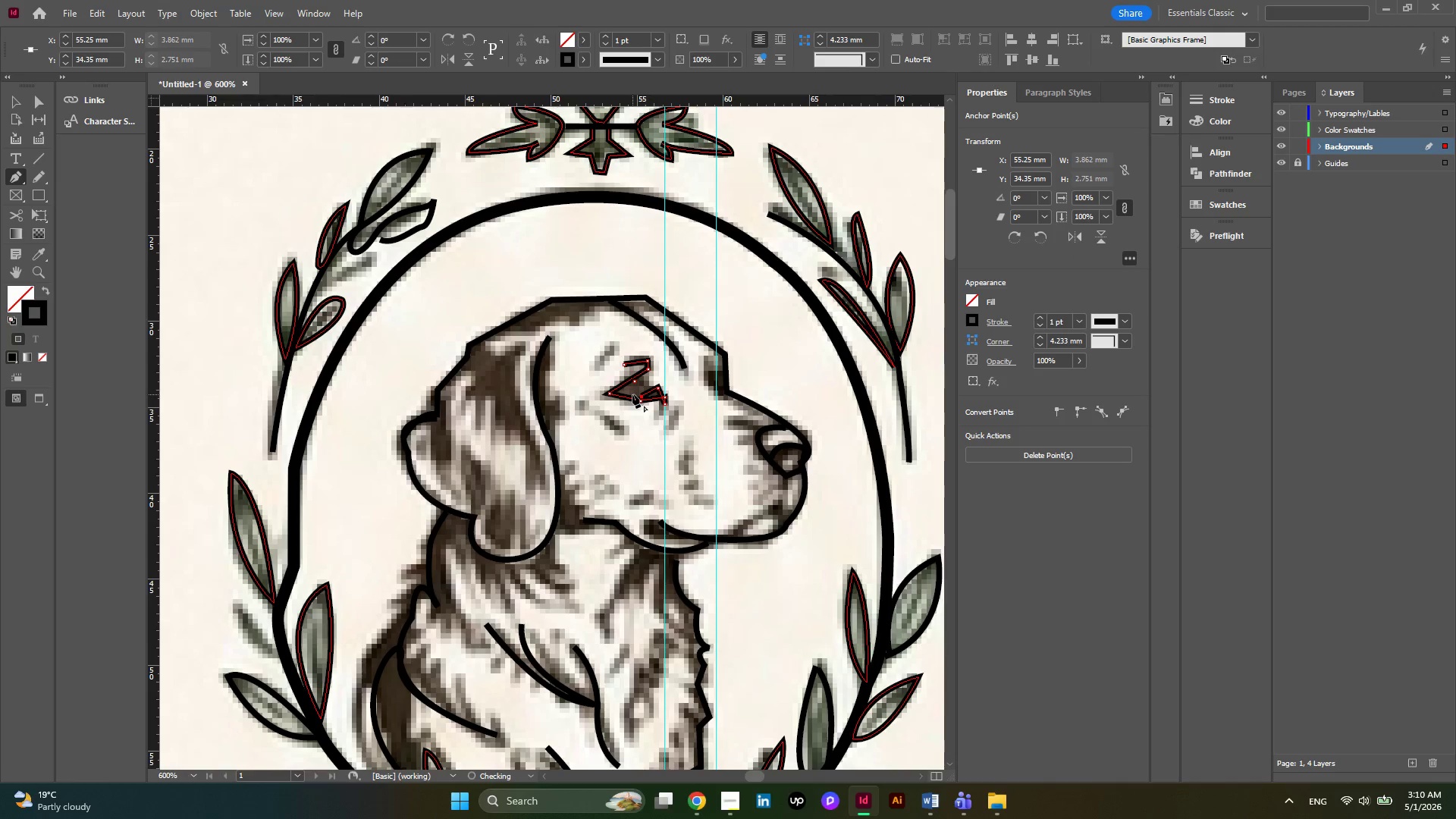 
left_click([632, 394])
 